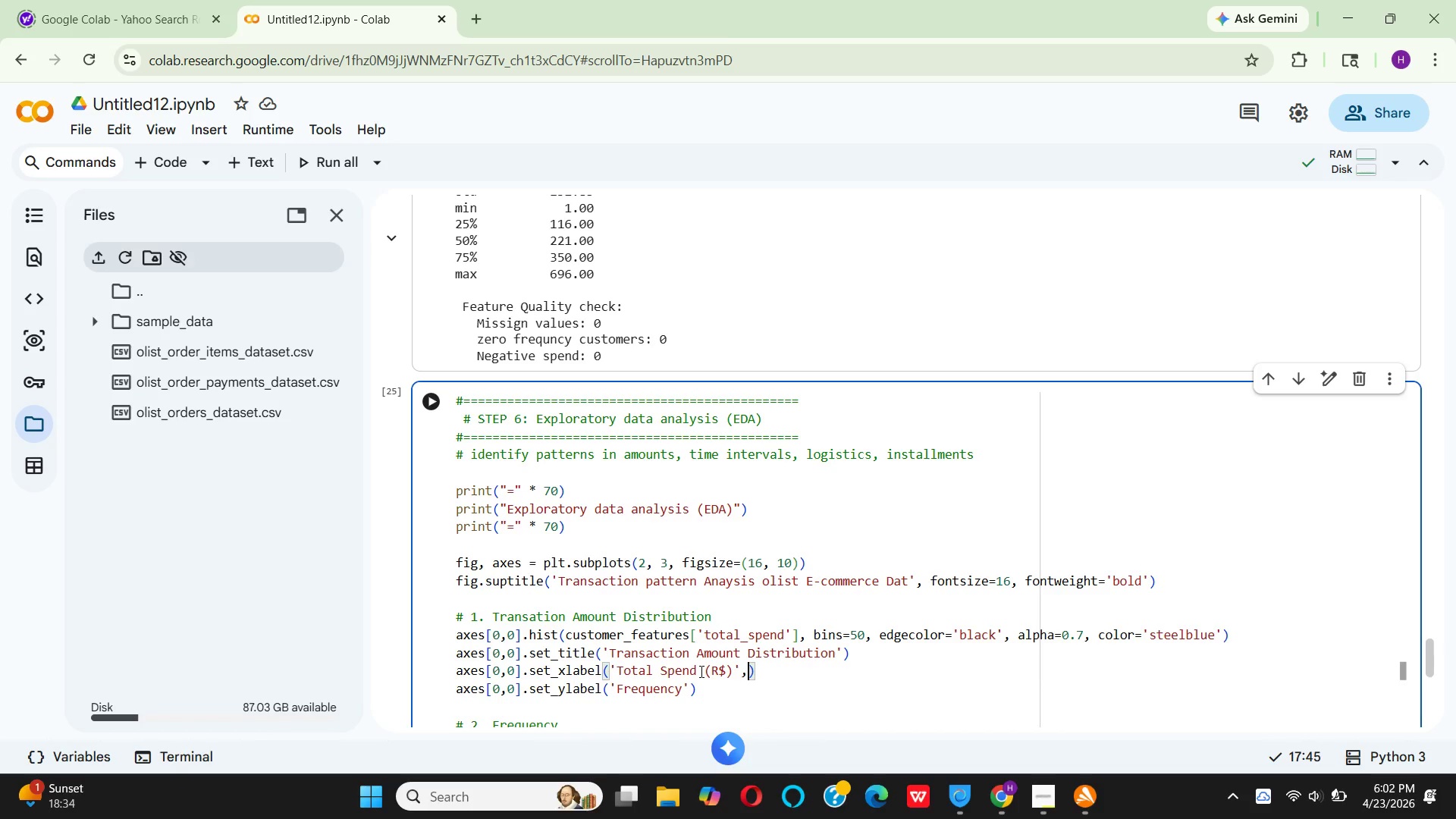 
type( fon)
 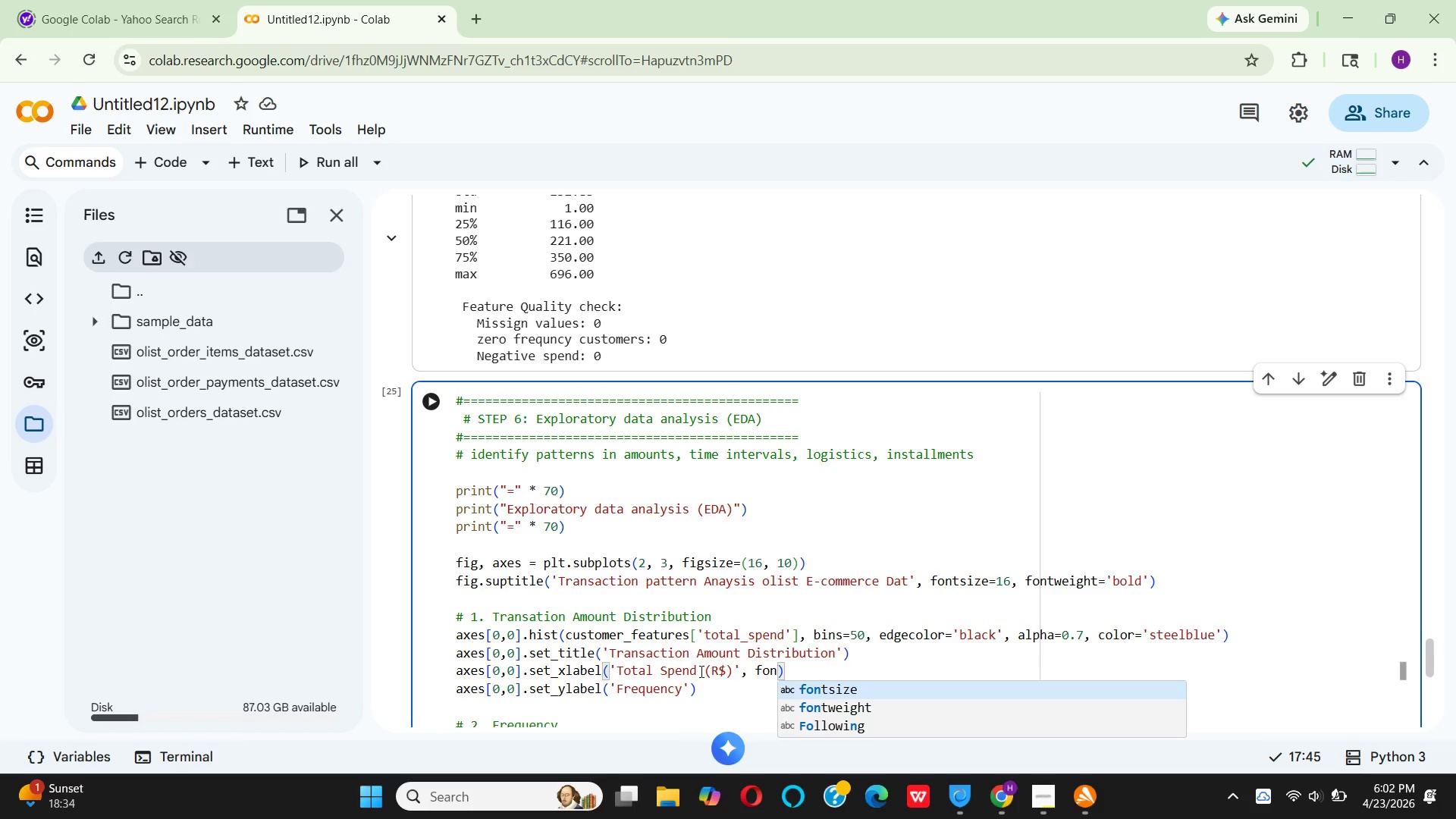 
key(Enter)
 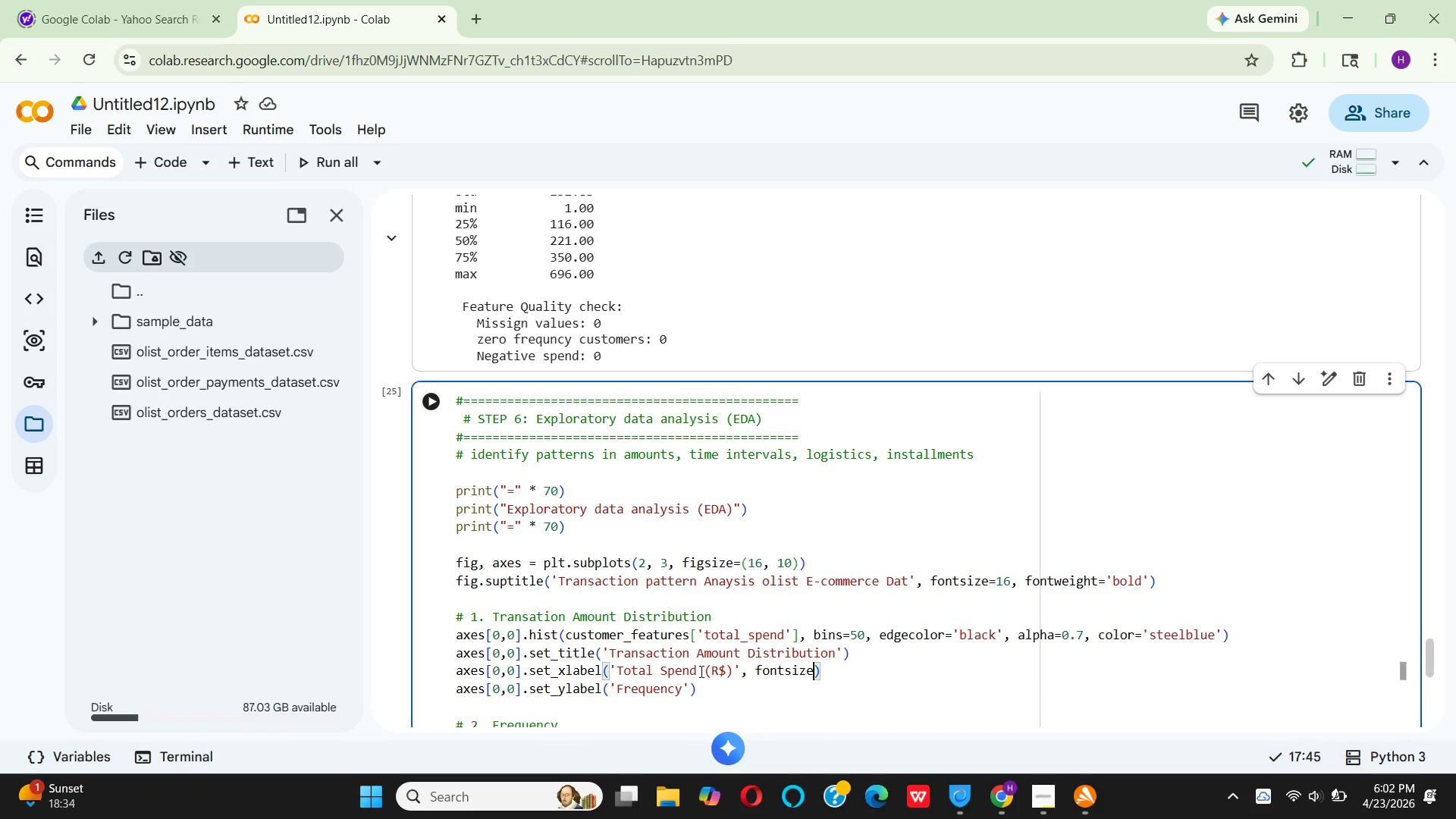 
wait(29.23)
 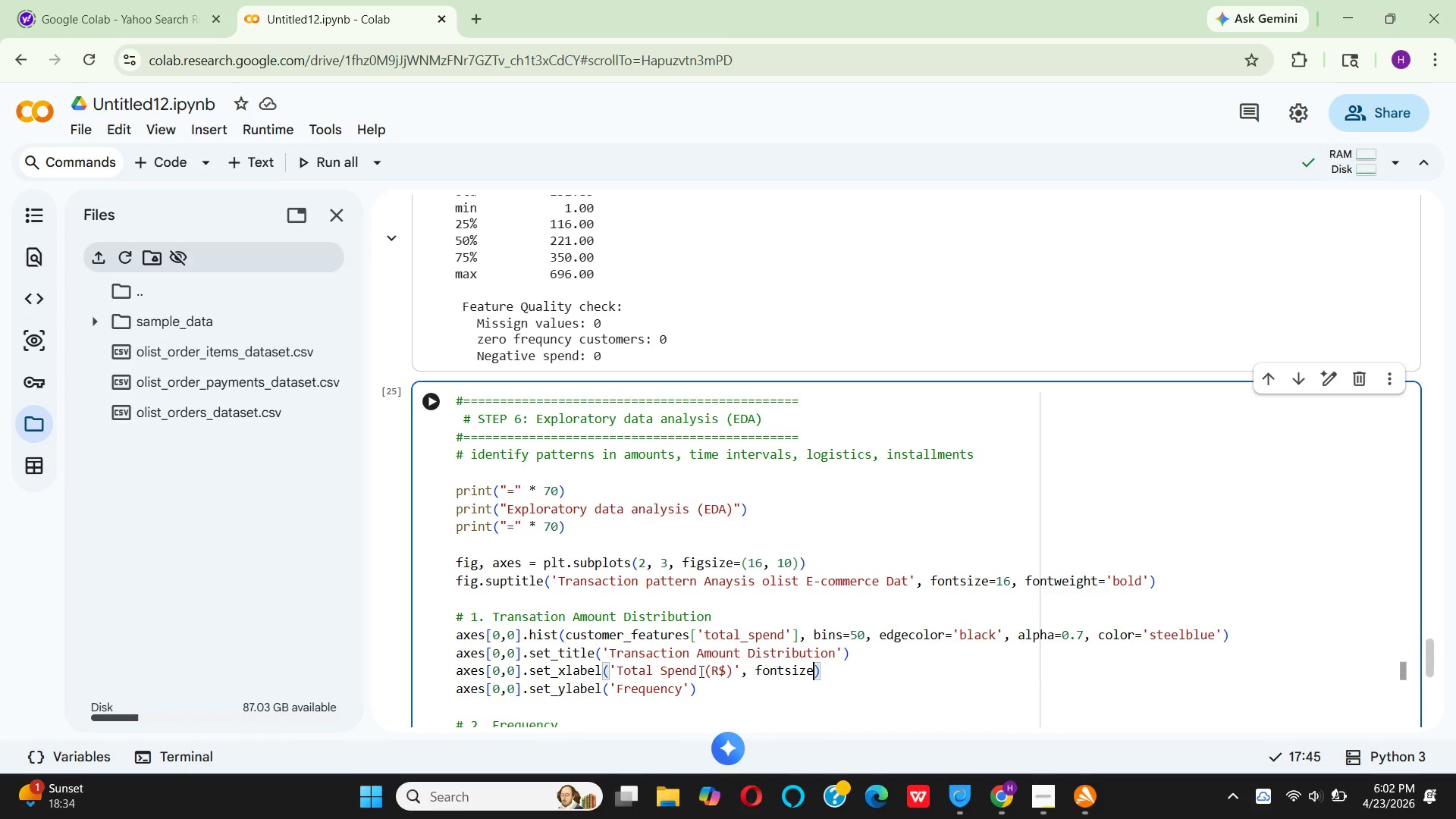 
type(=11)
 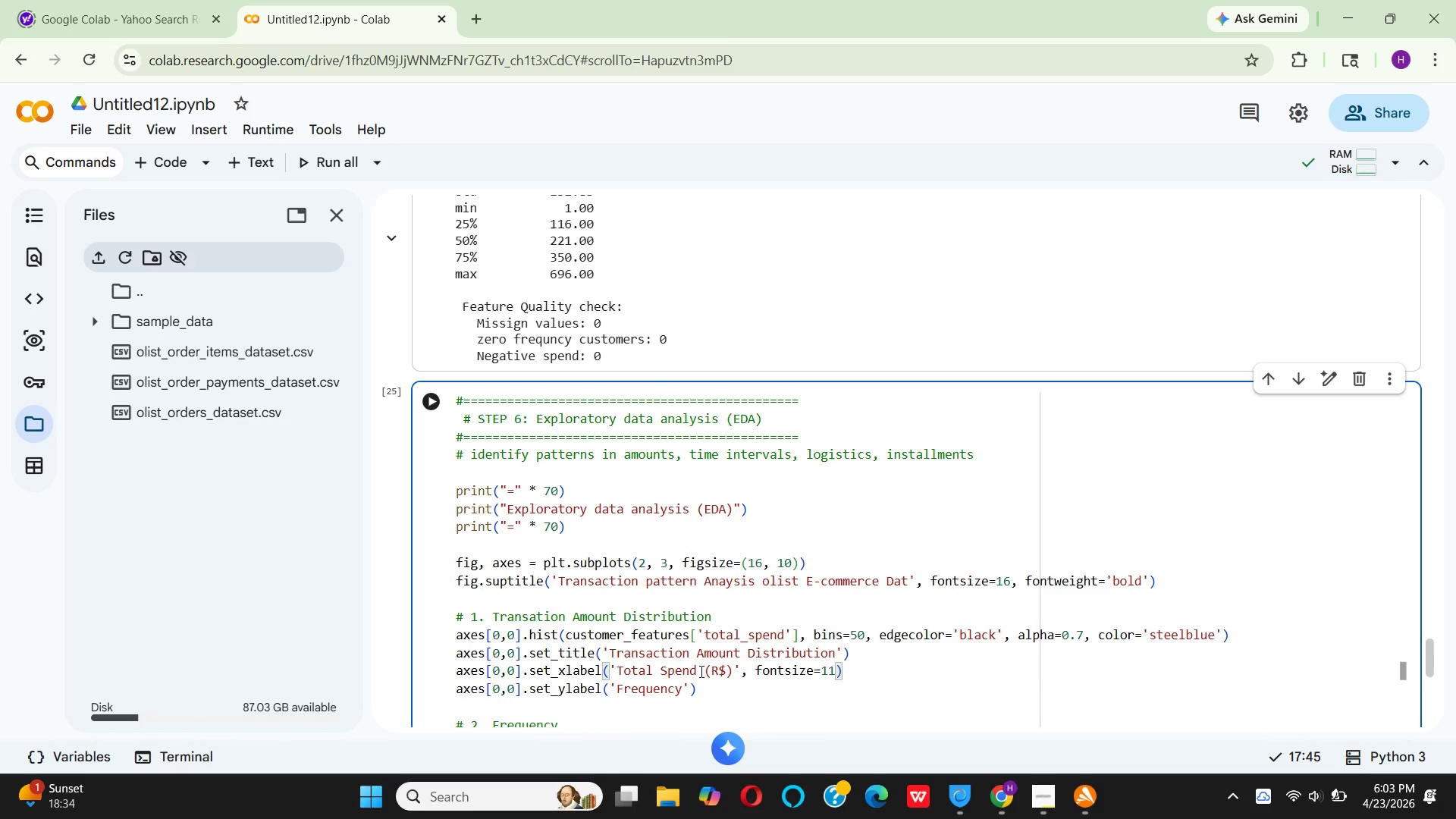 
wait(7.22)
 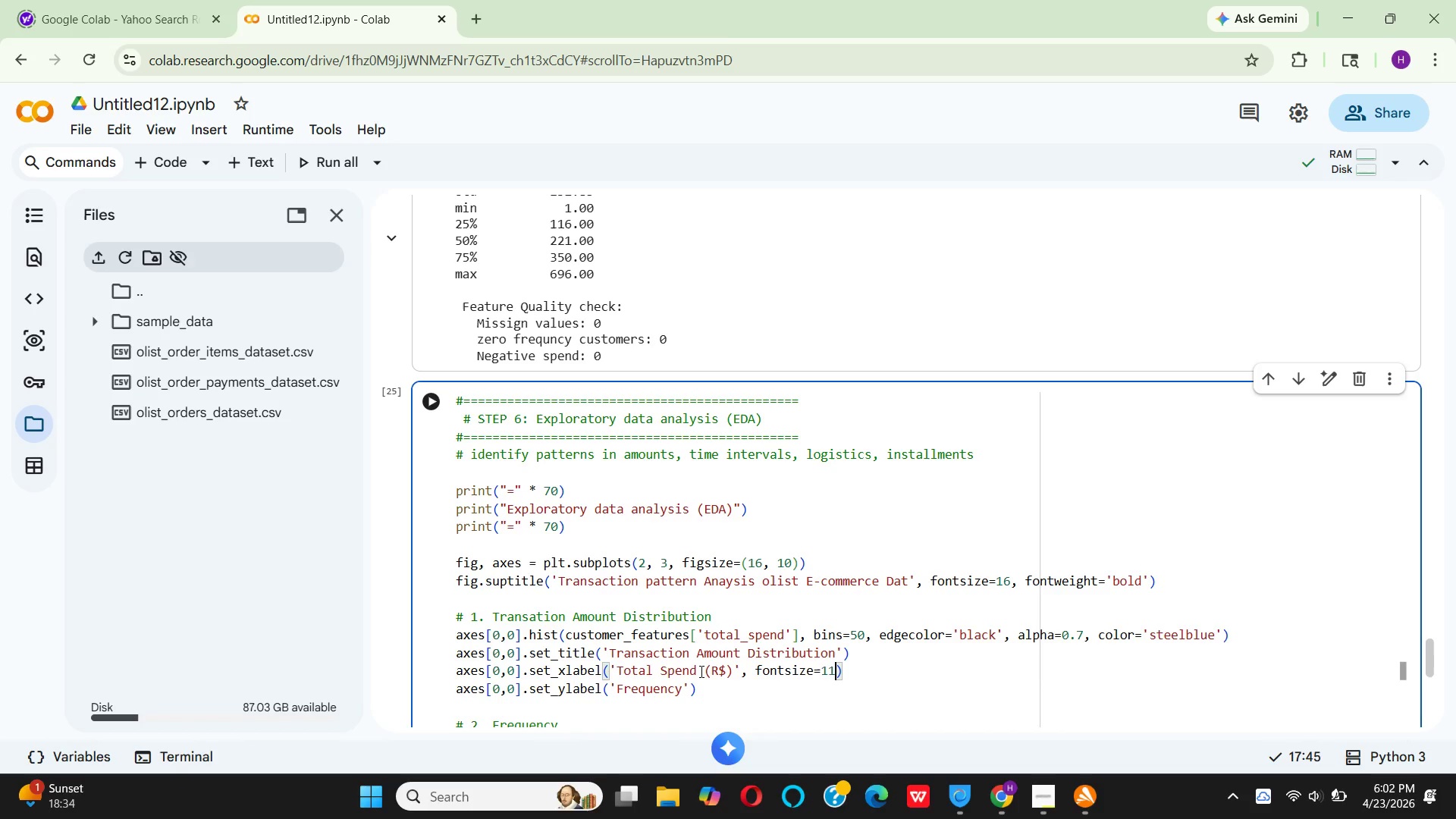 
key(ArrowDown)
 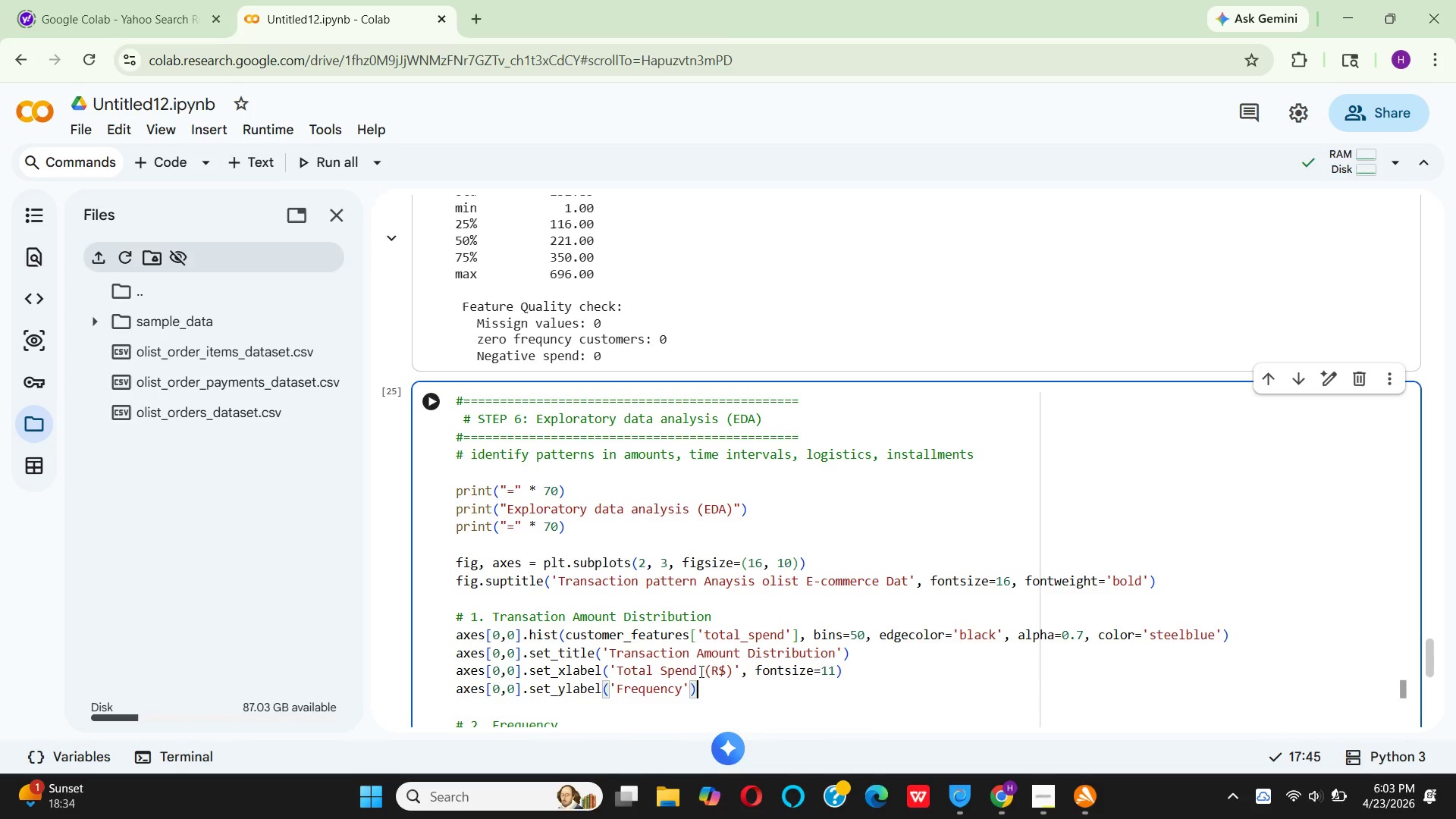 
key(ArrowLeft)
 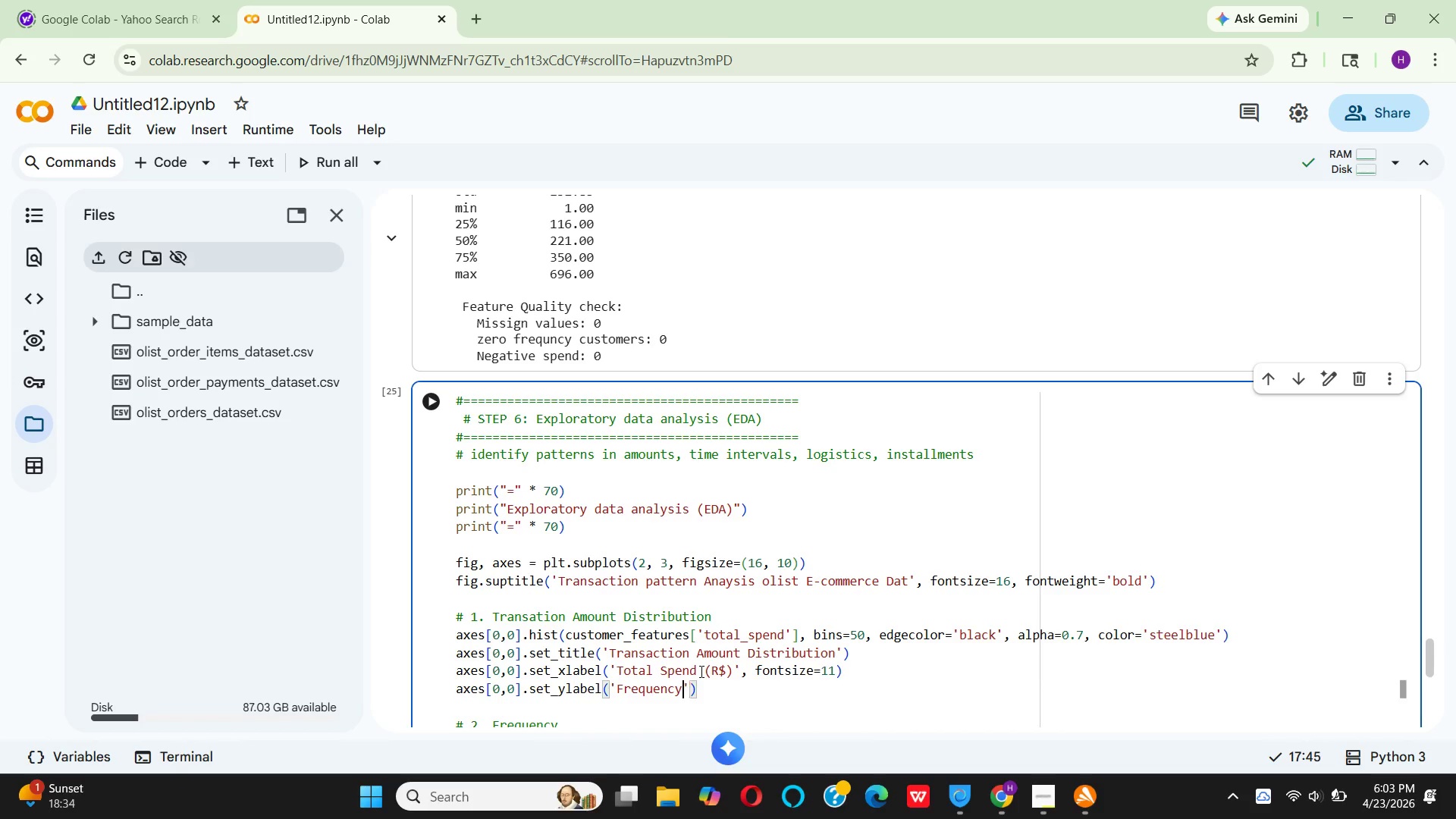 
key(ArrowLeft)
 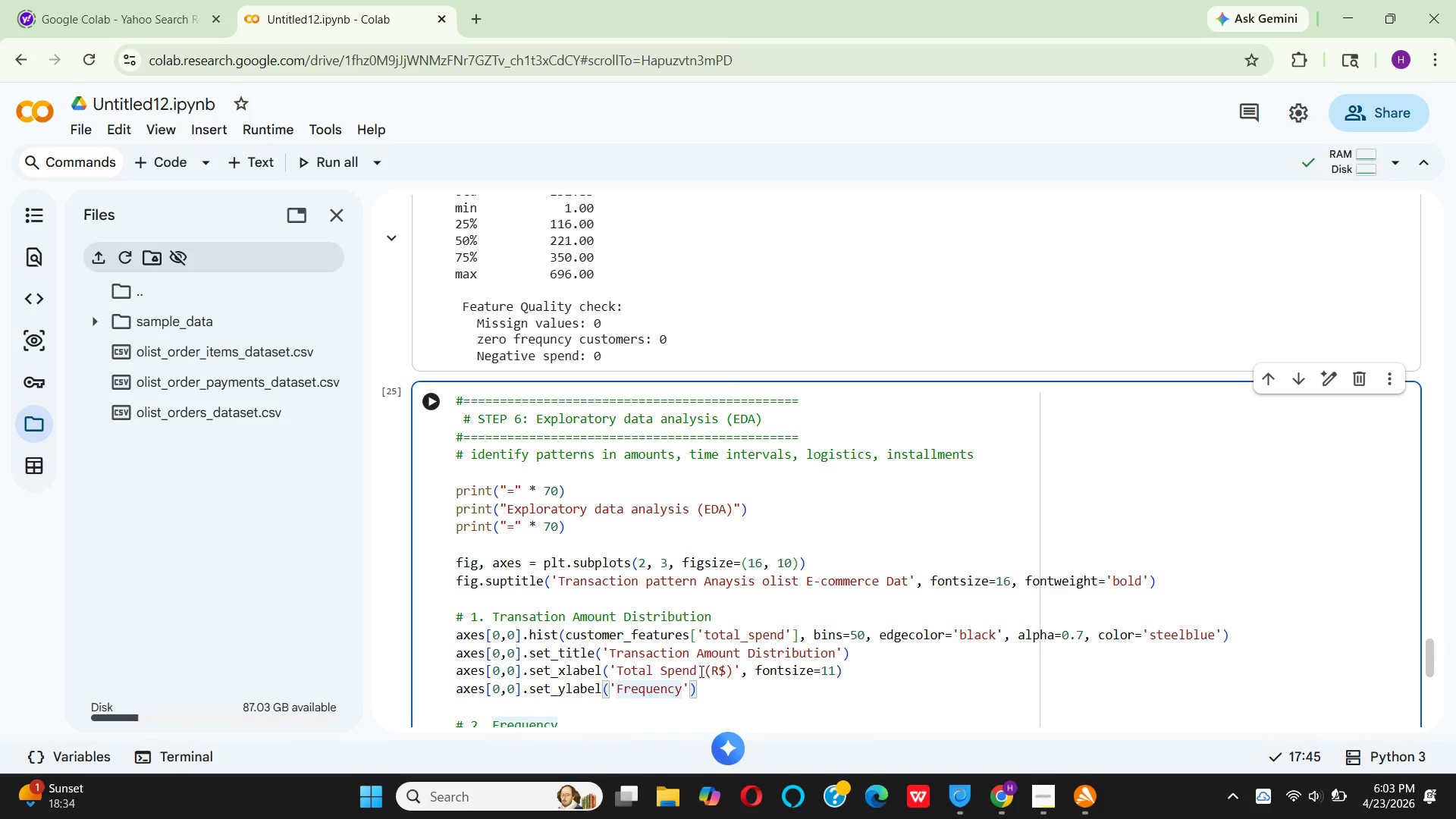 
key(ArrowRight)
 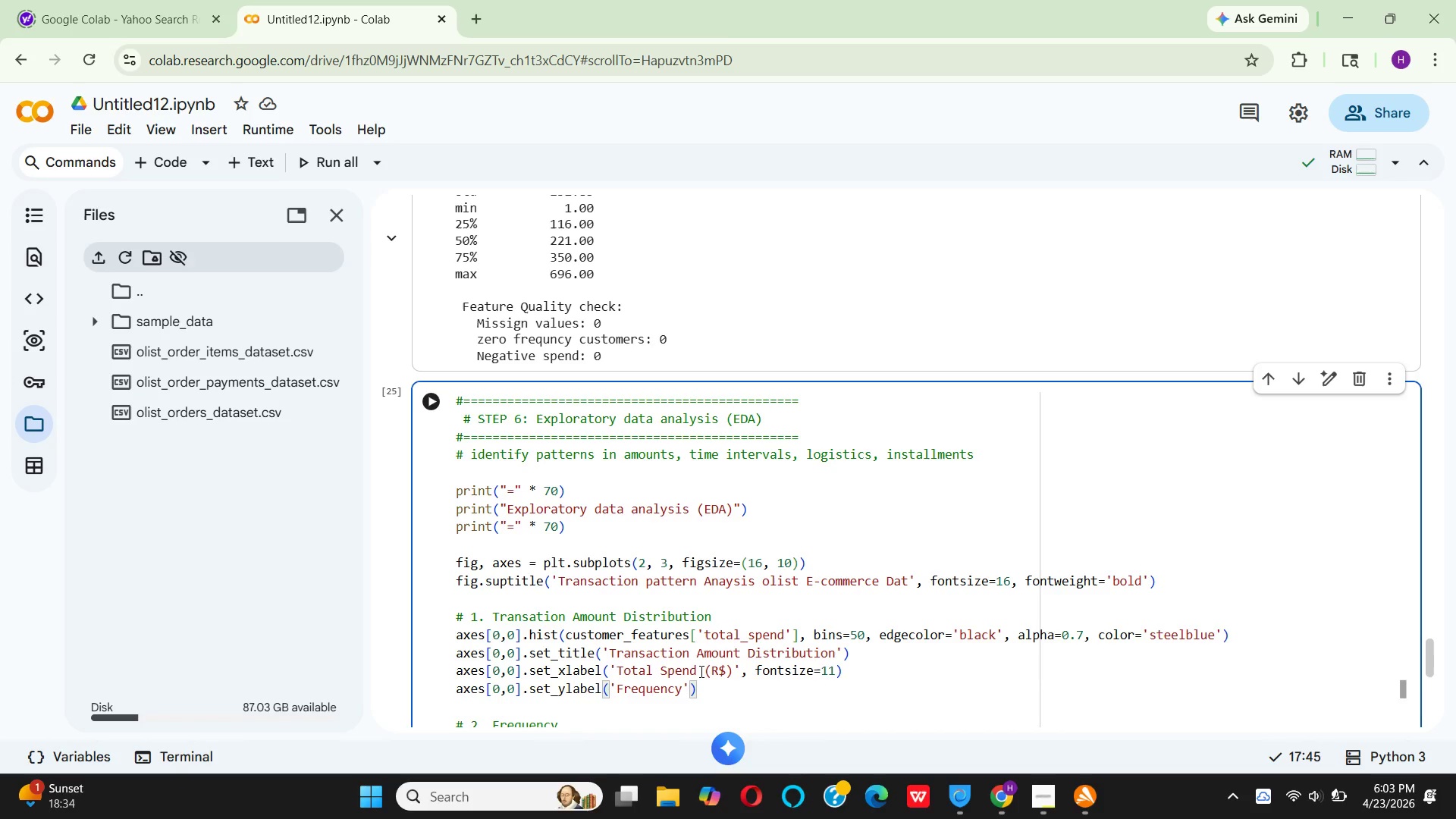 
wait(9.56)
 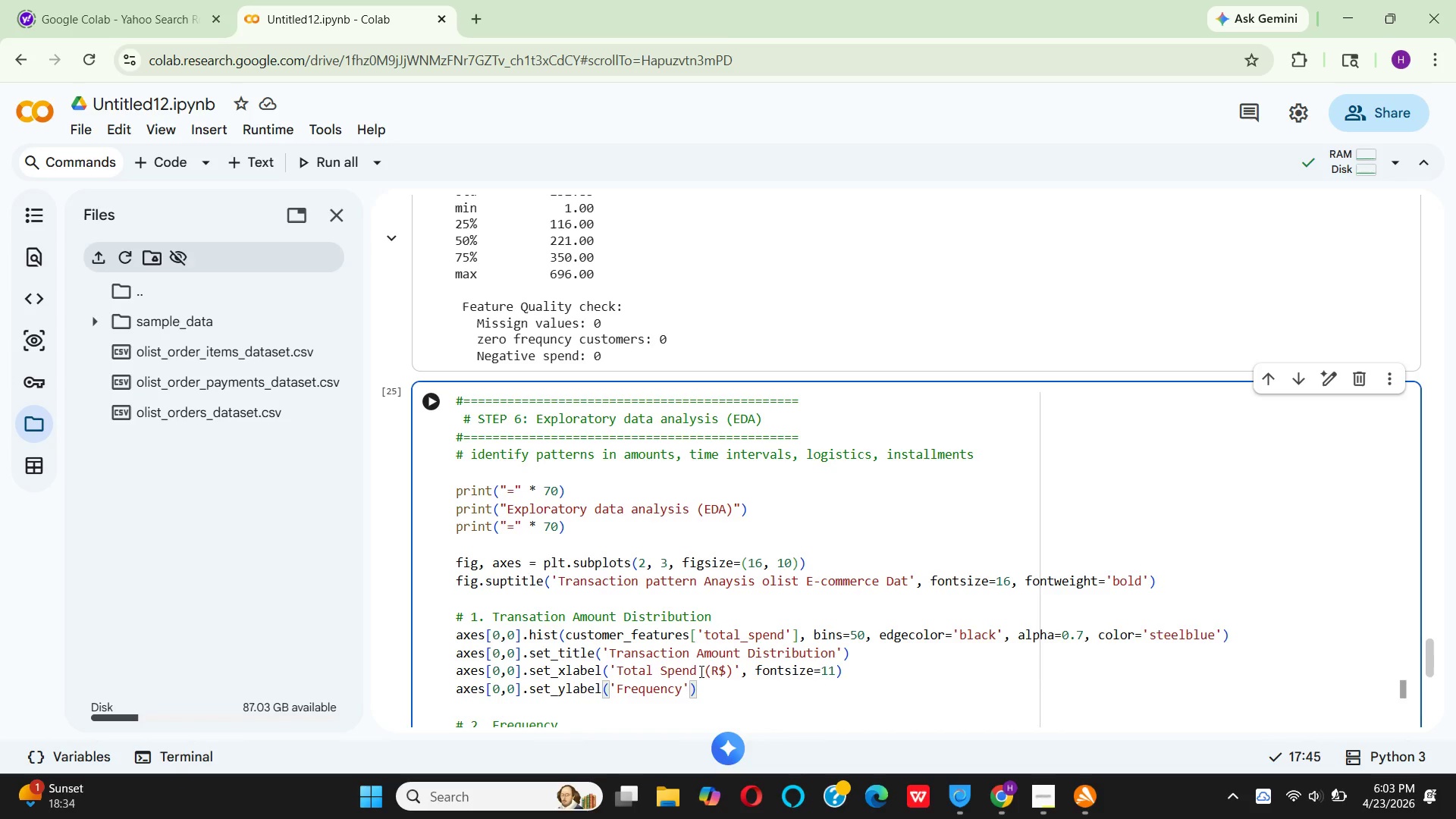 
key(ArrowLeft)
 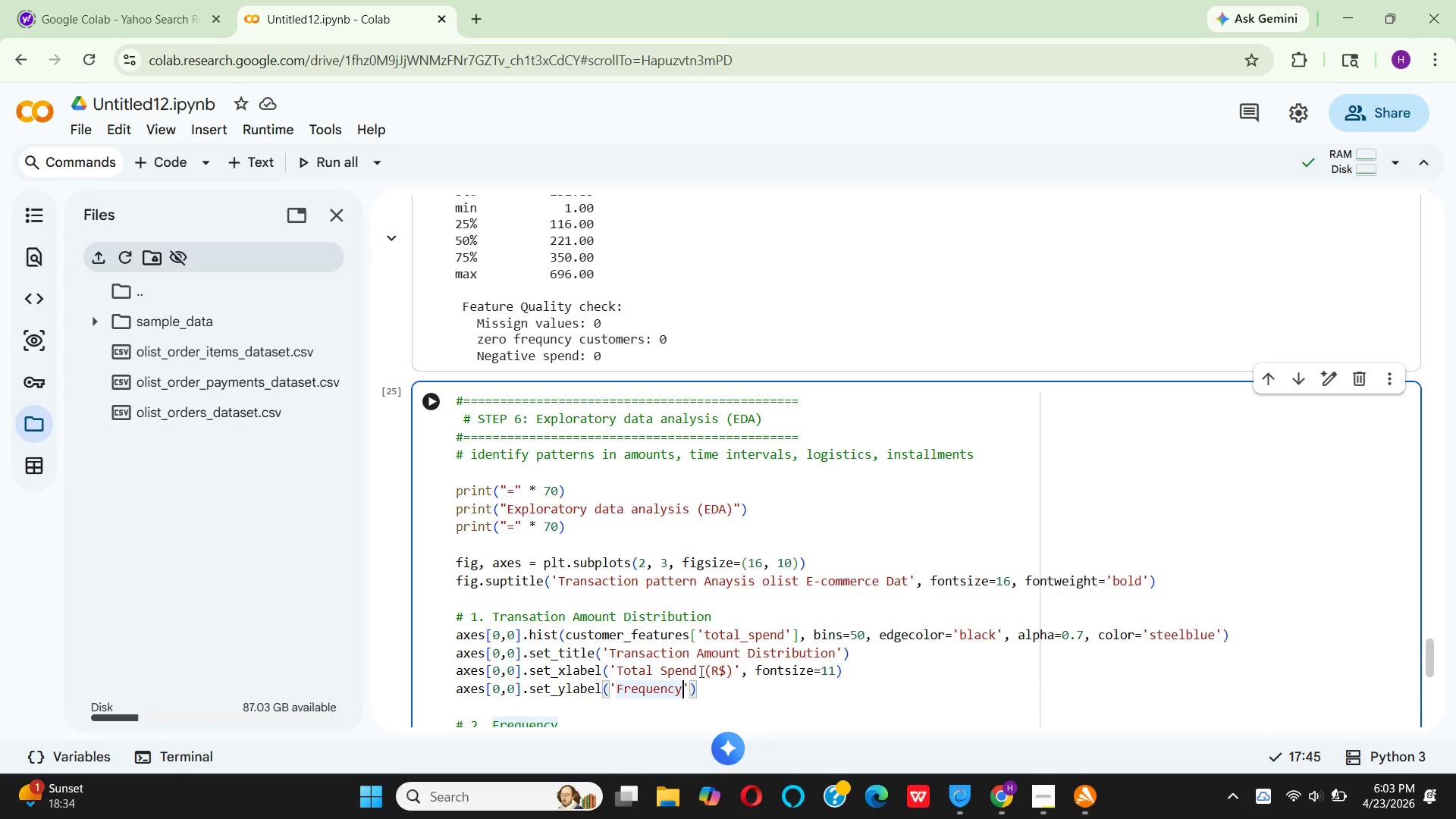 
key(Backspace)
 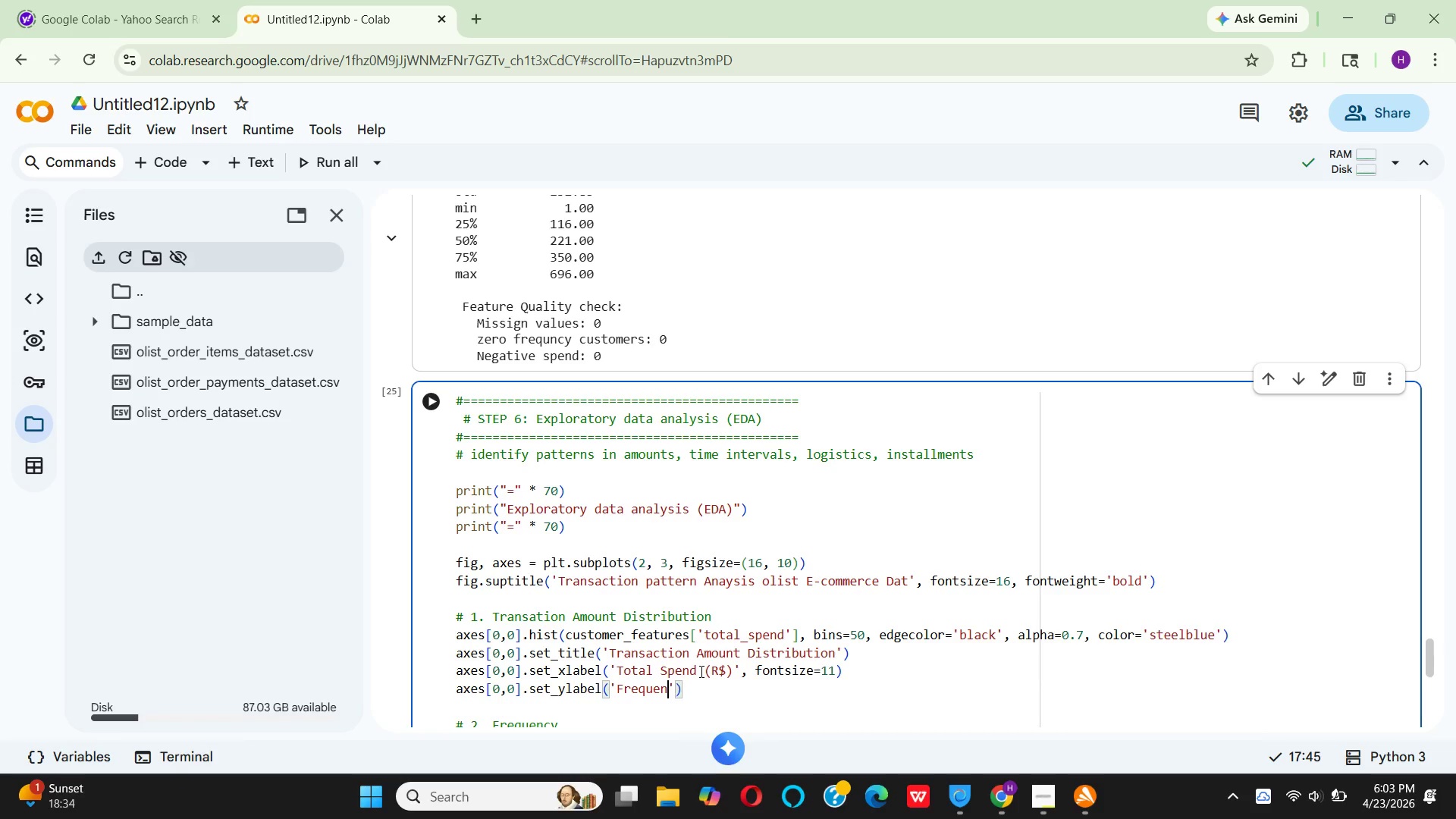 
key(Backspace)
 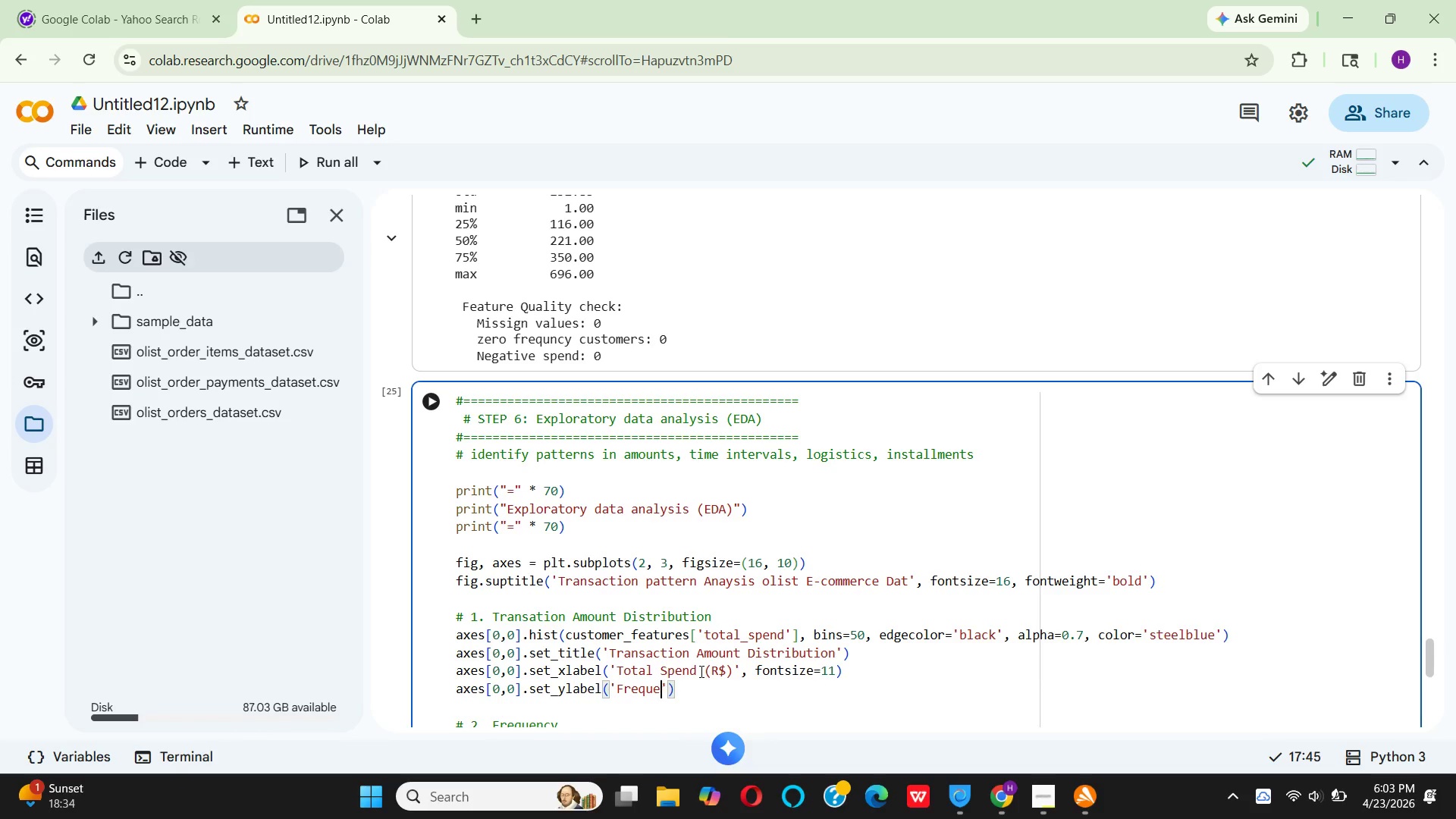 
key(Backspace)
 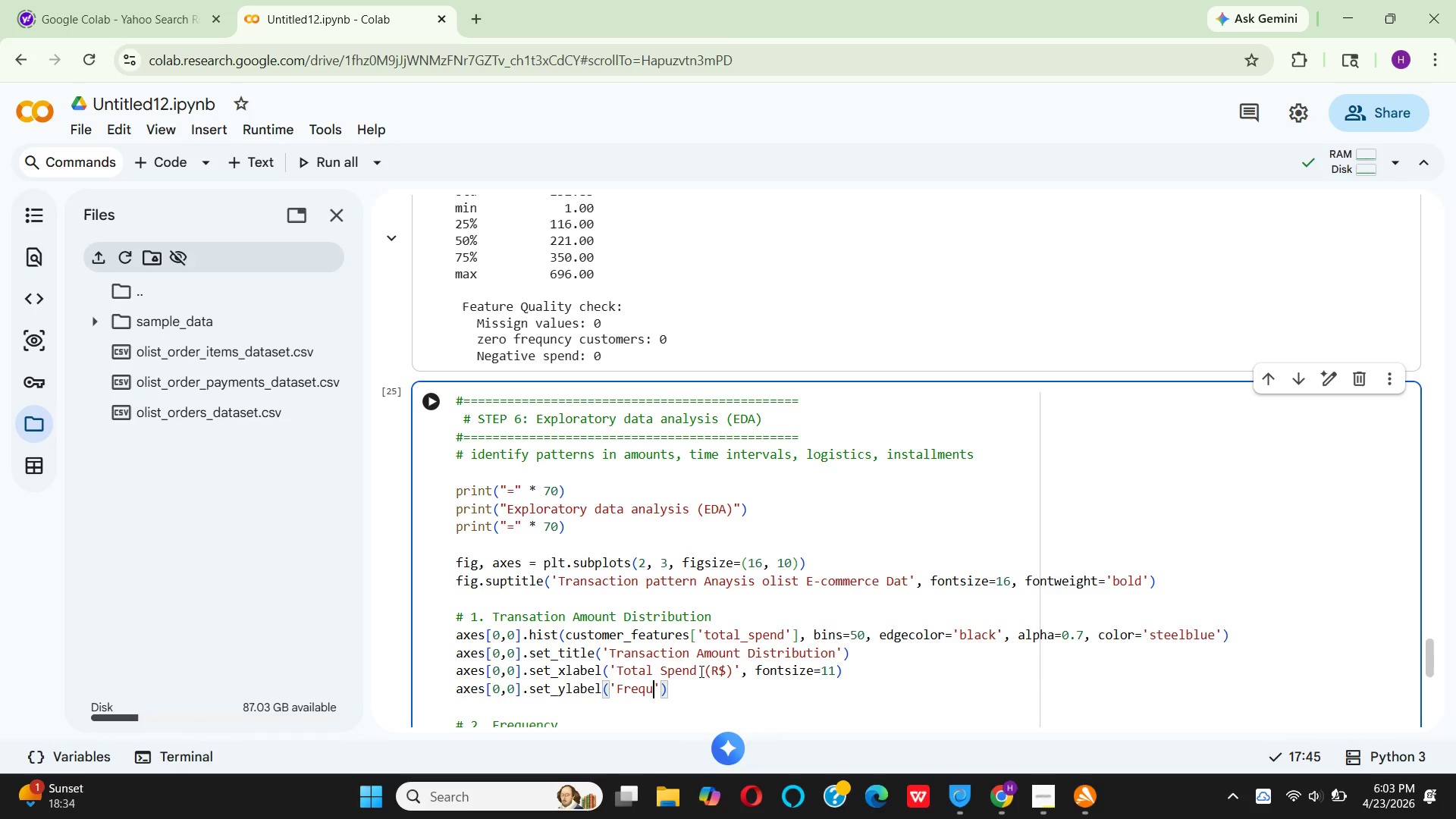 
key(Backspace)
 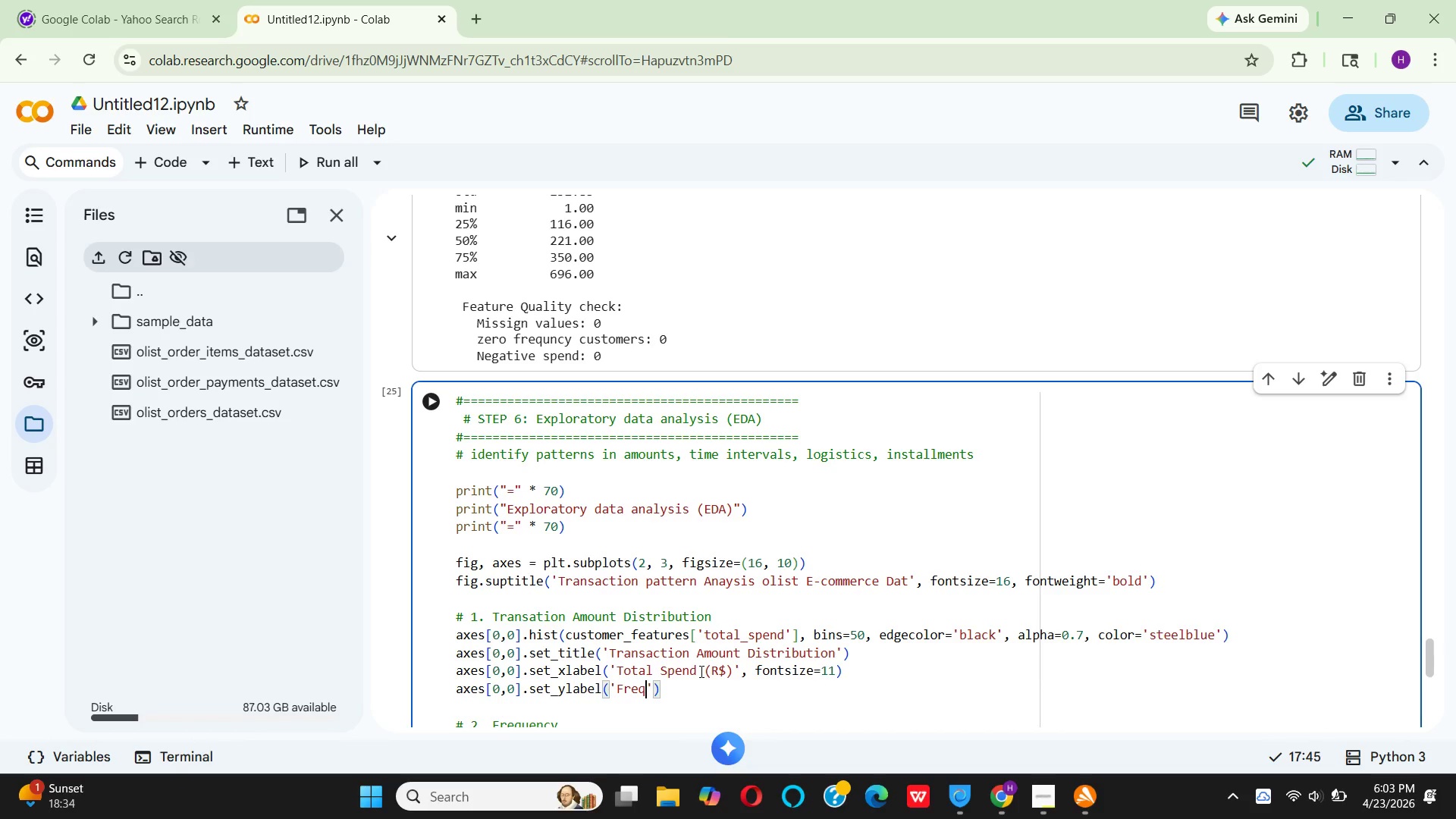 
key(Backspace)
 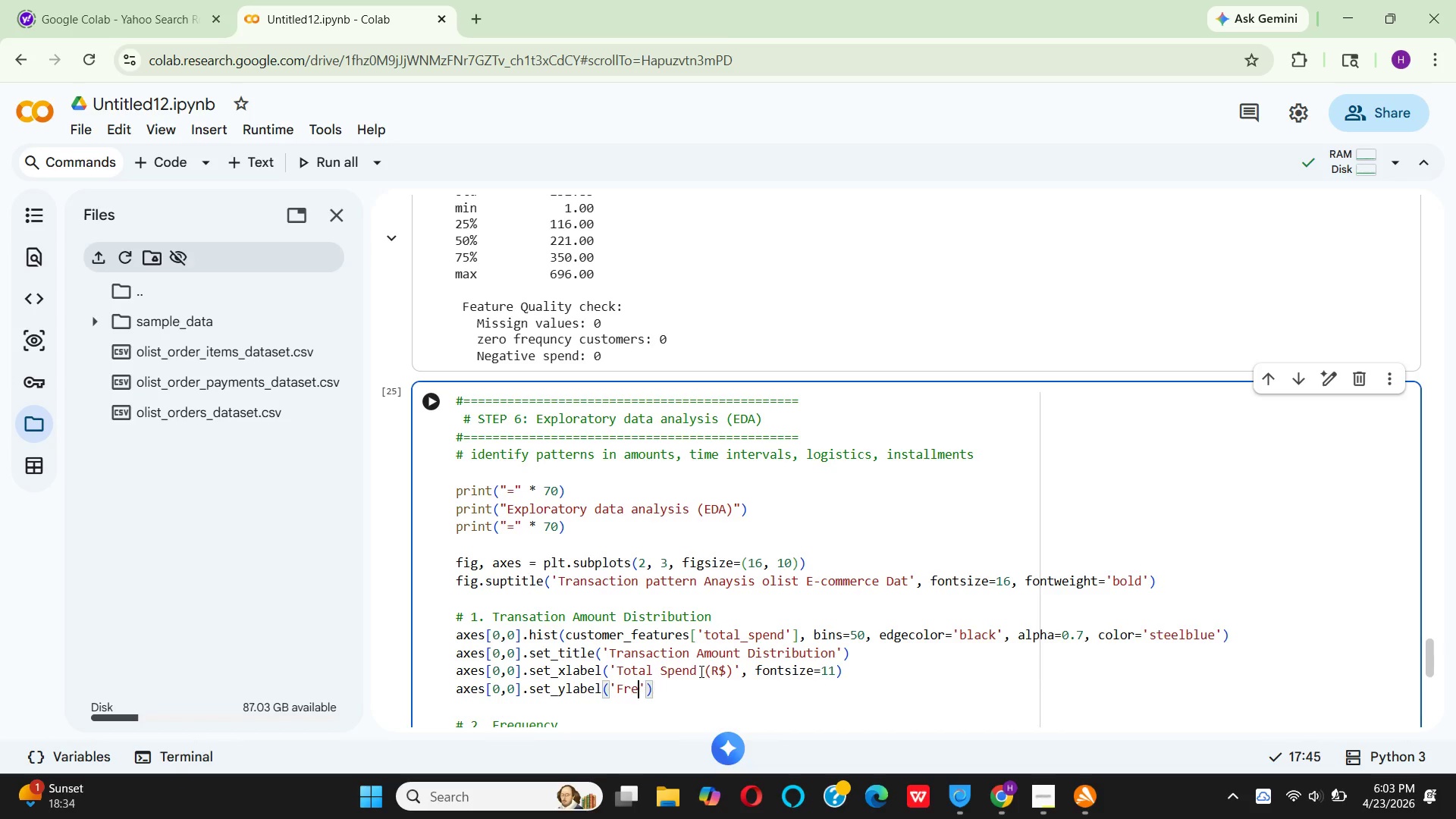 
key(Backspace)
 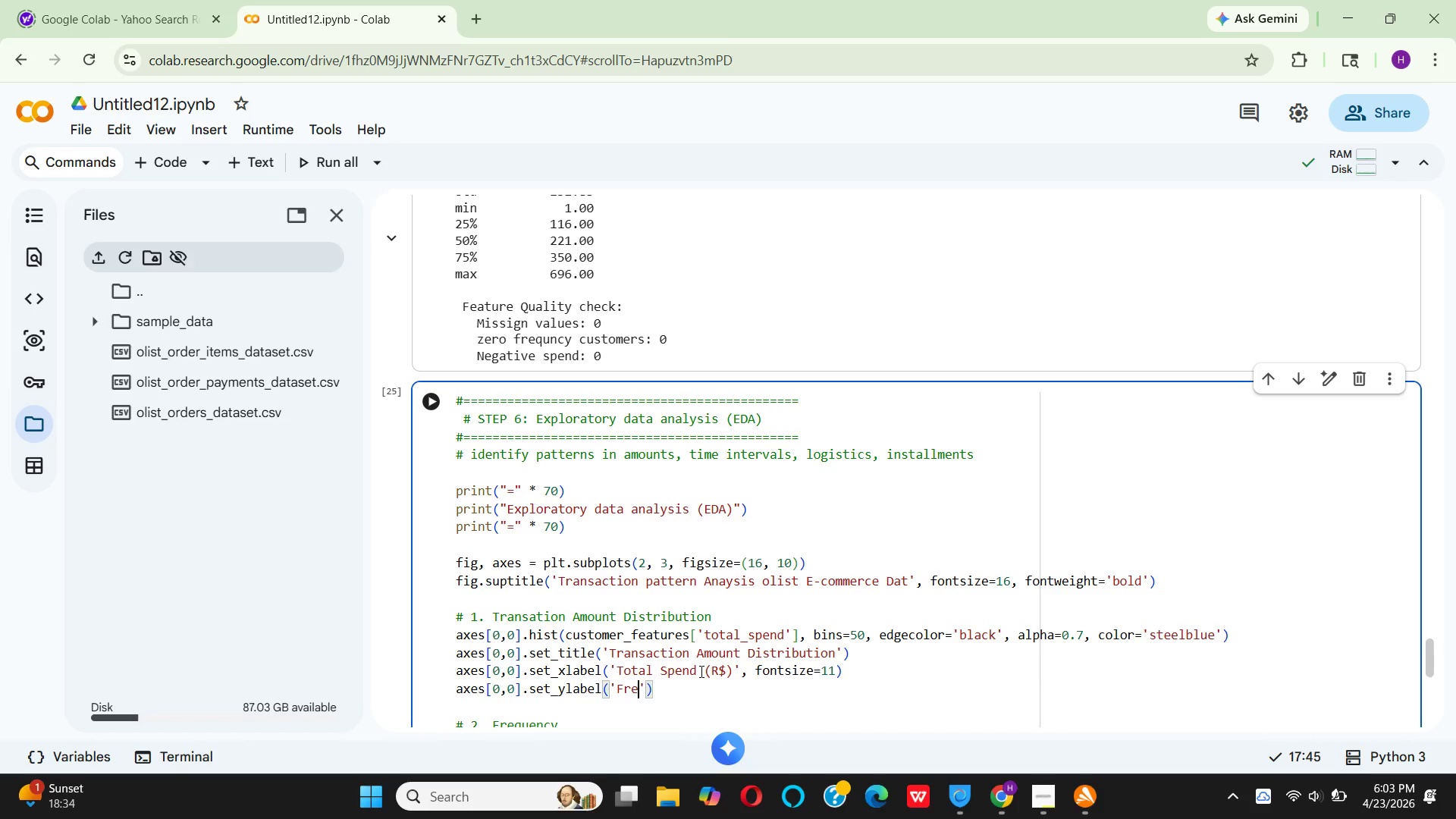 
key(Backspace)
 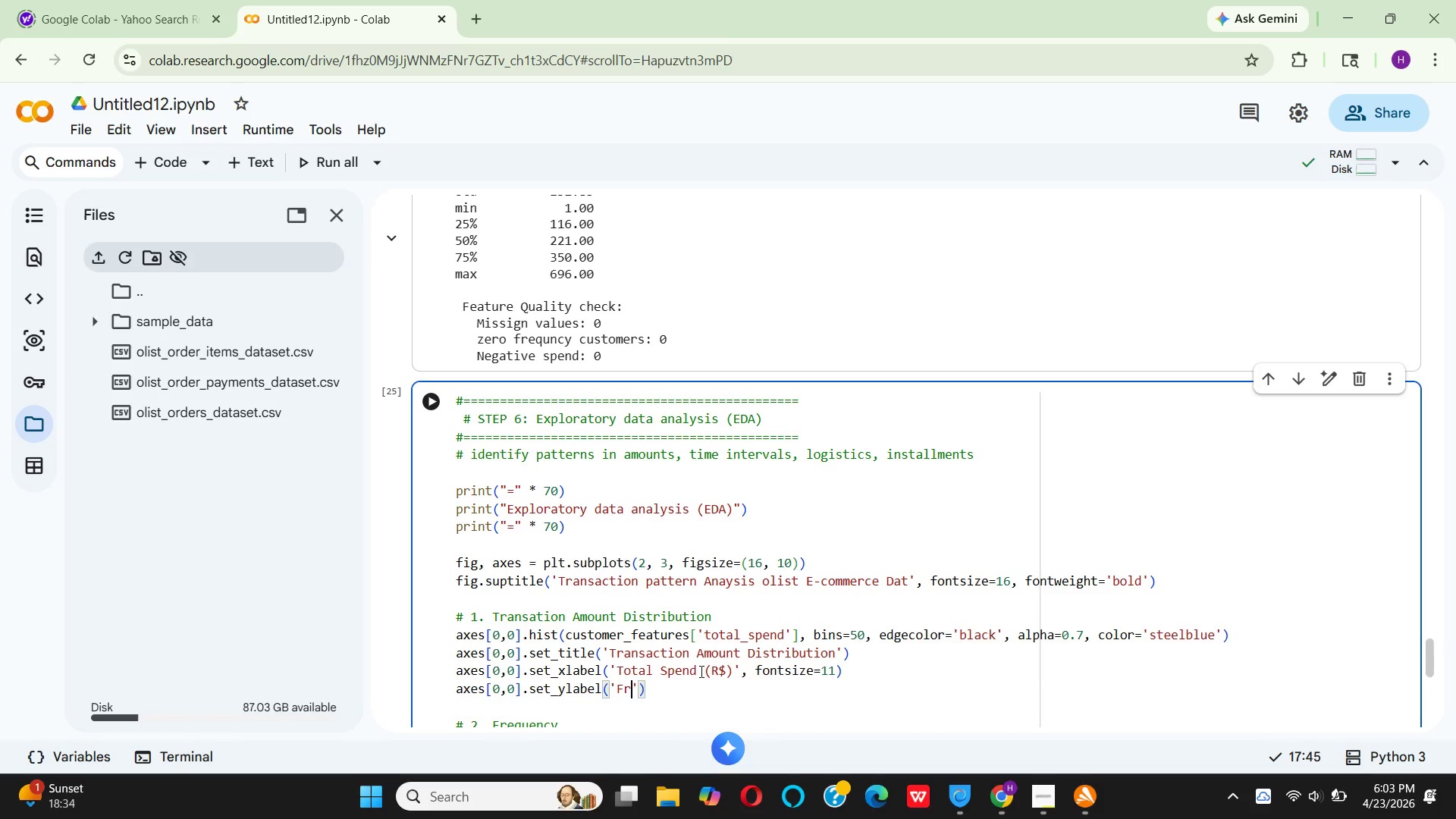 
key(Backspace)
 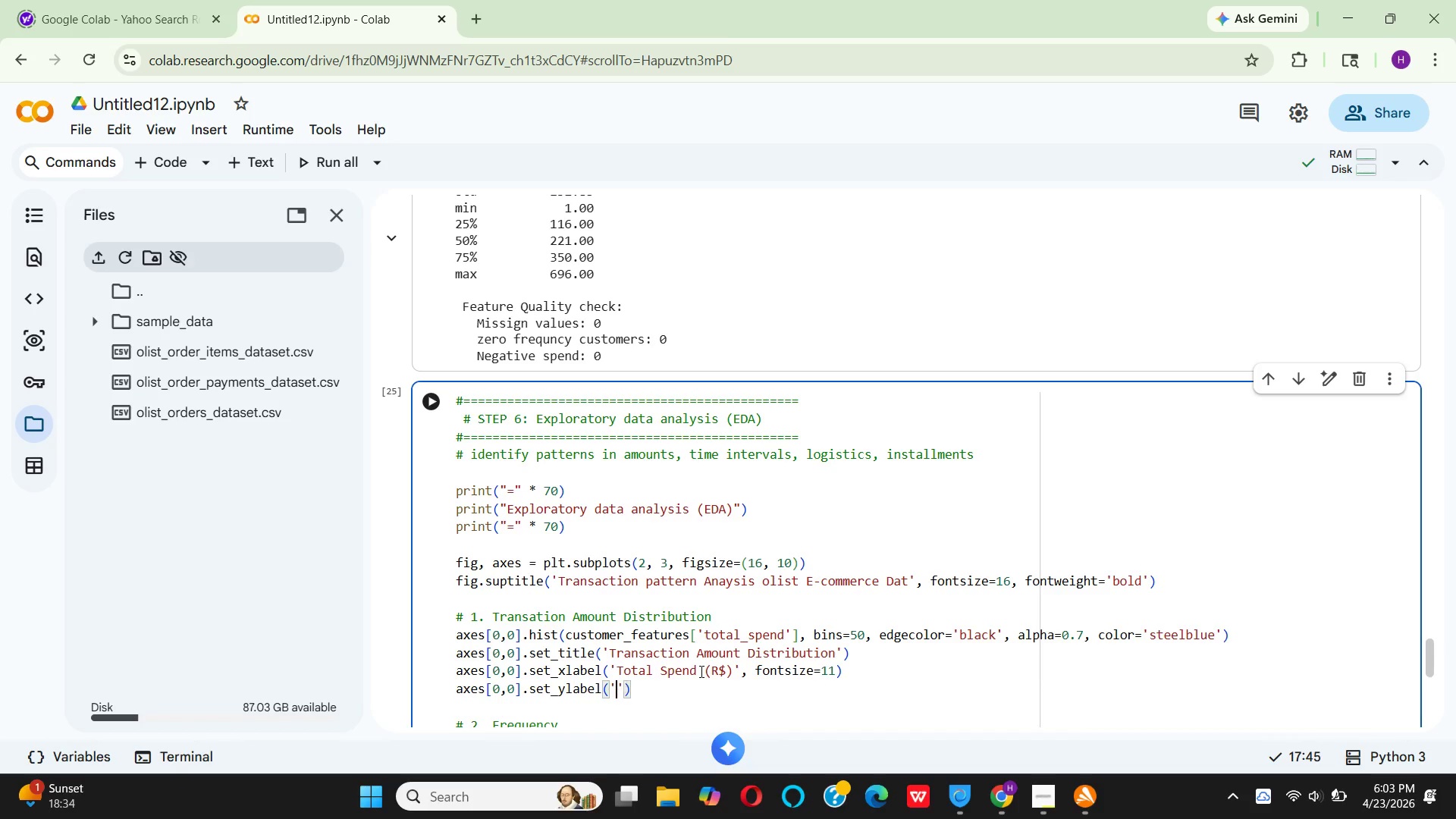 
key(Backspace)
 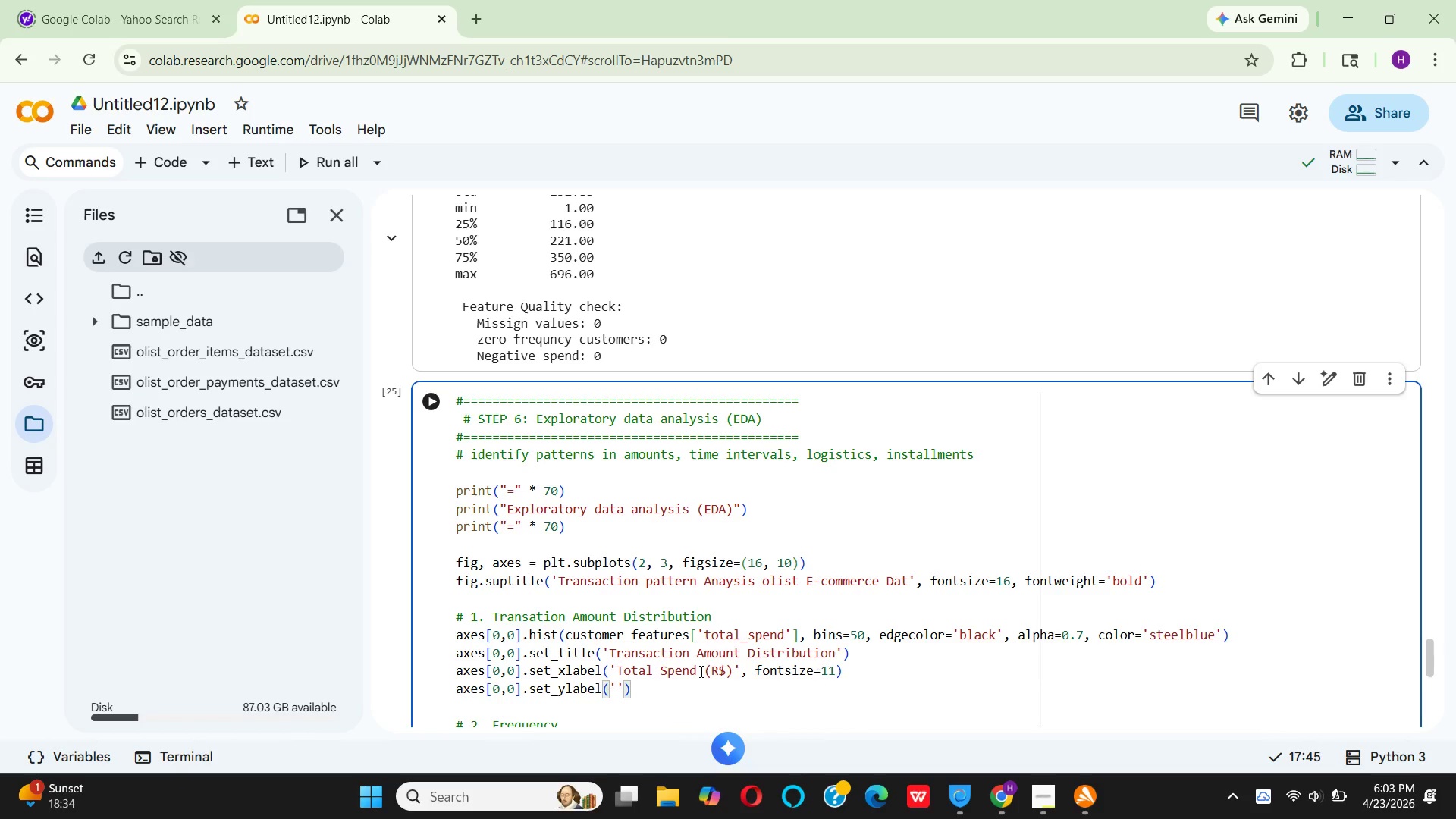 
key(CapsLock)
 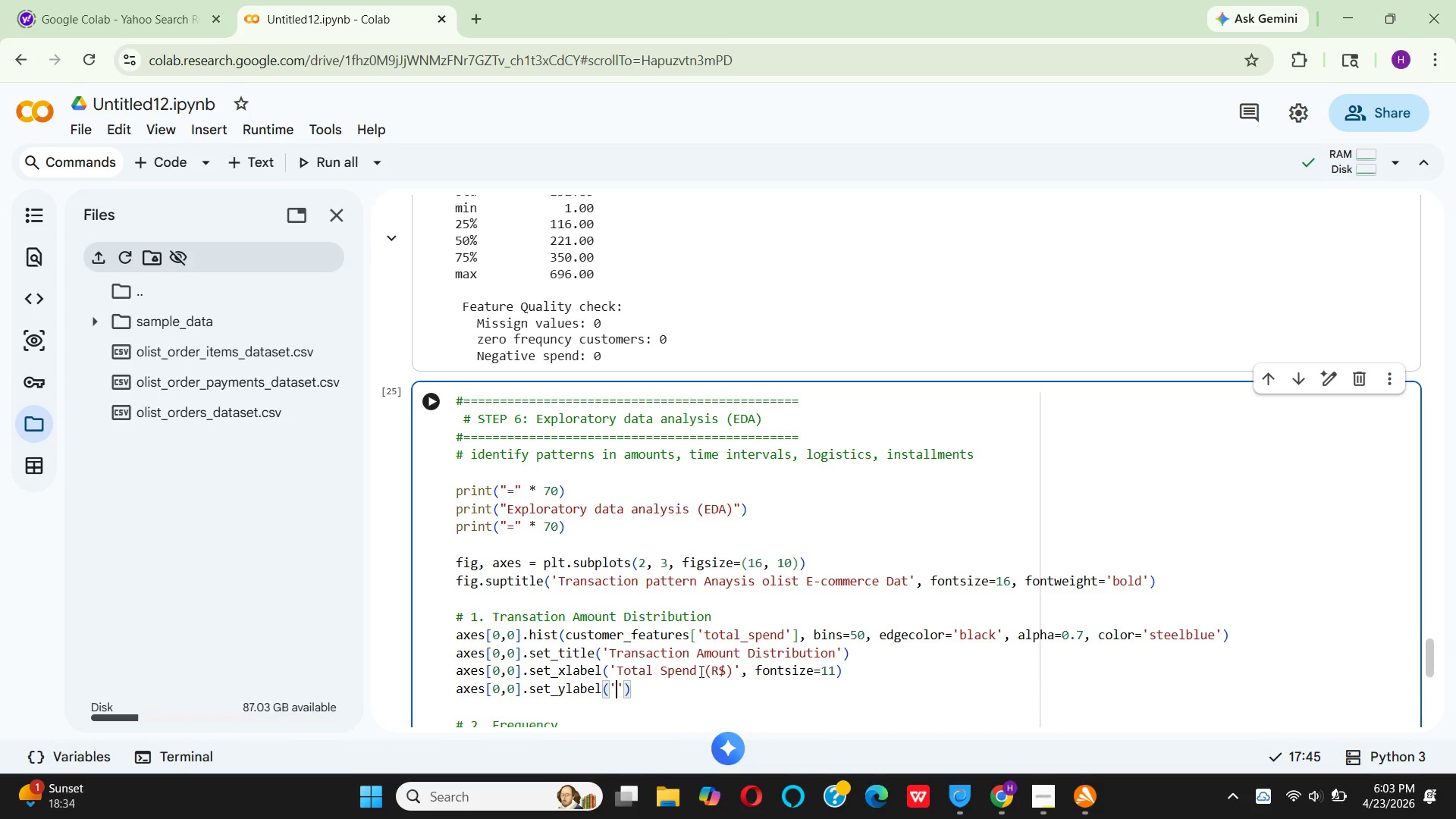 
key(N)
 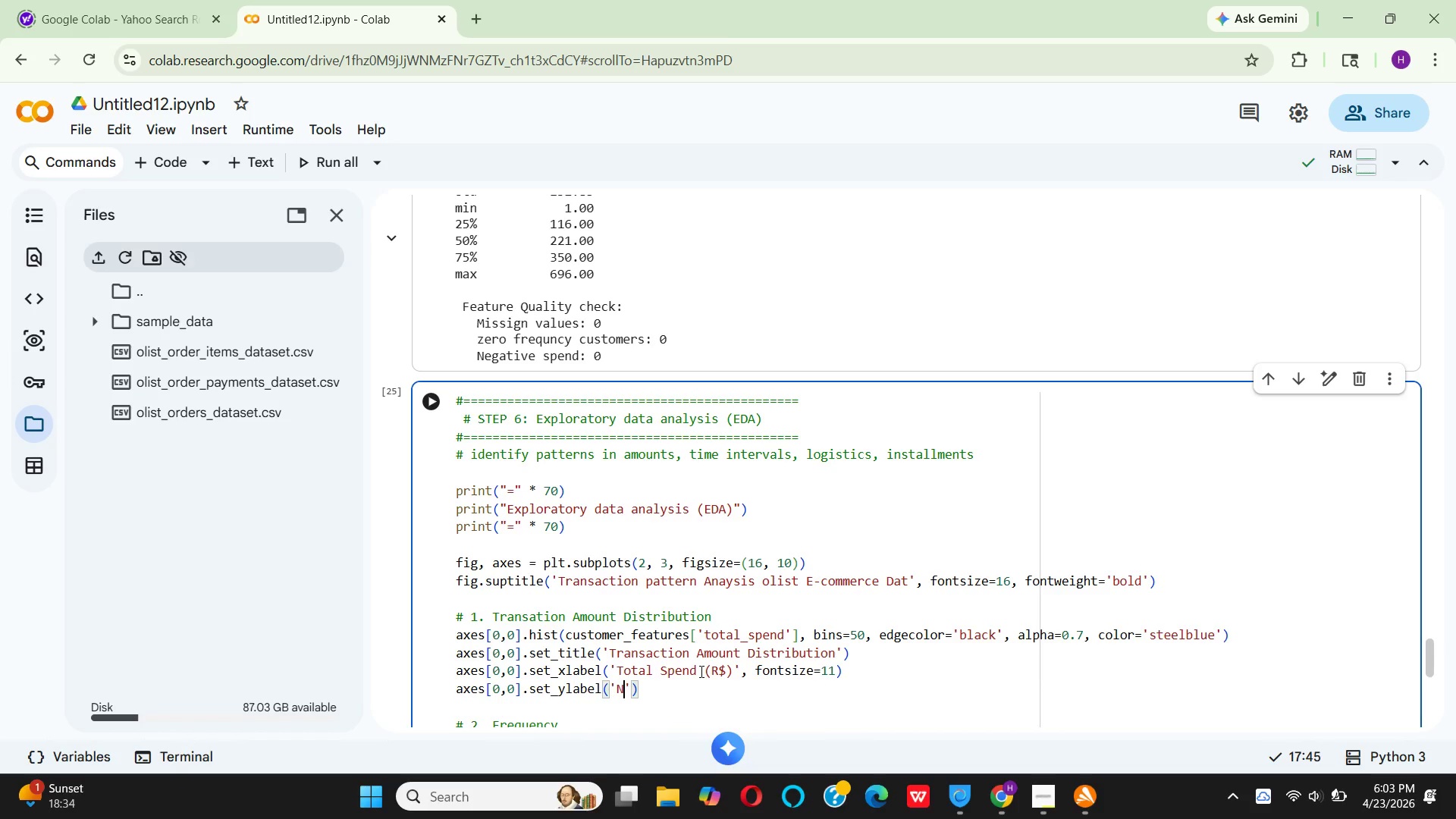 
type(umb)
 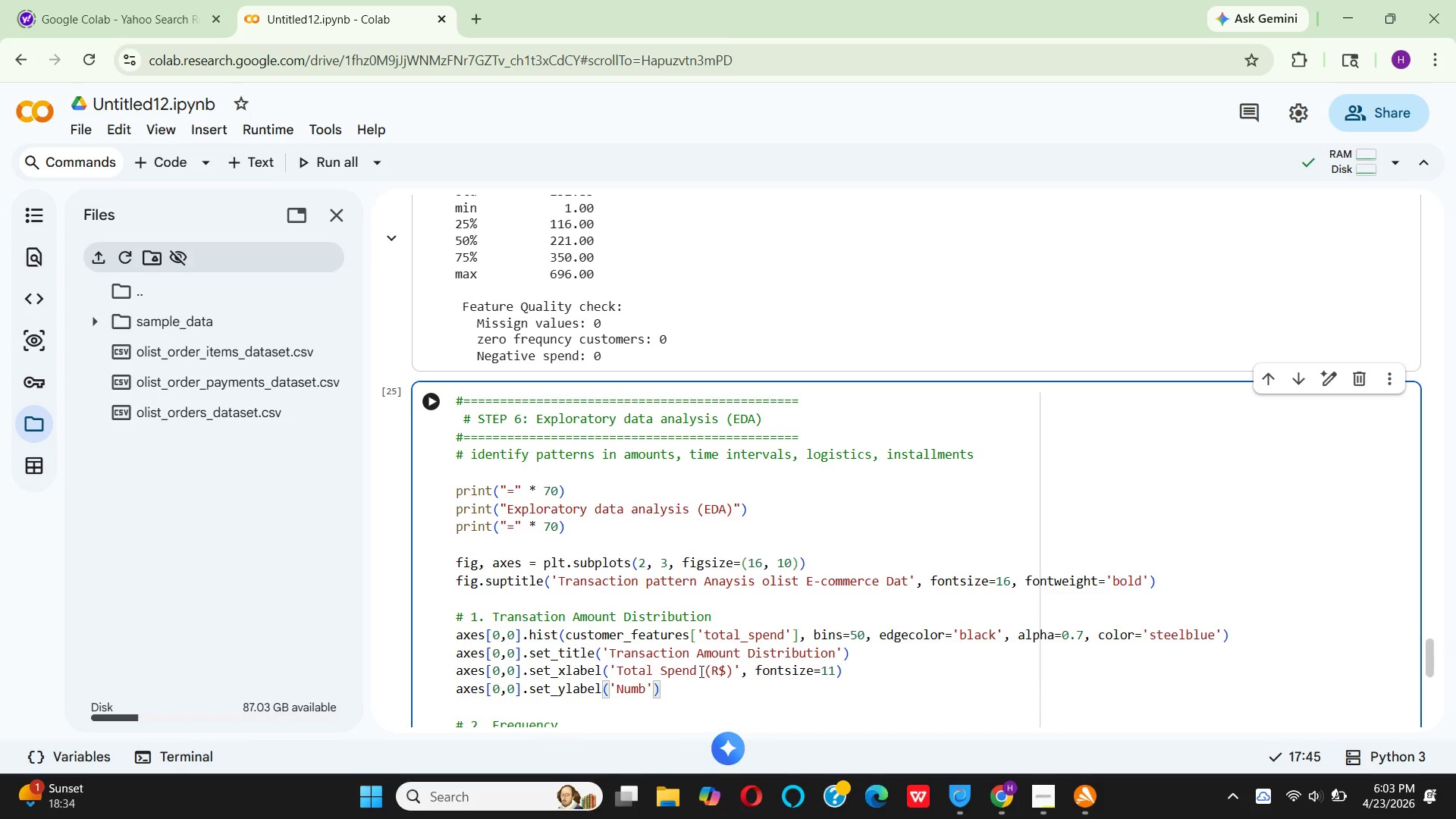 
type(er of C)
 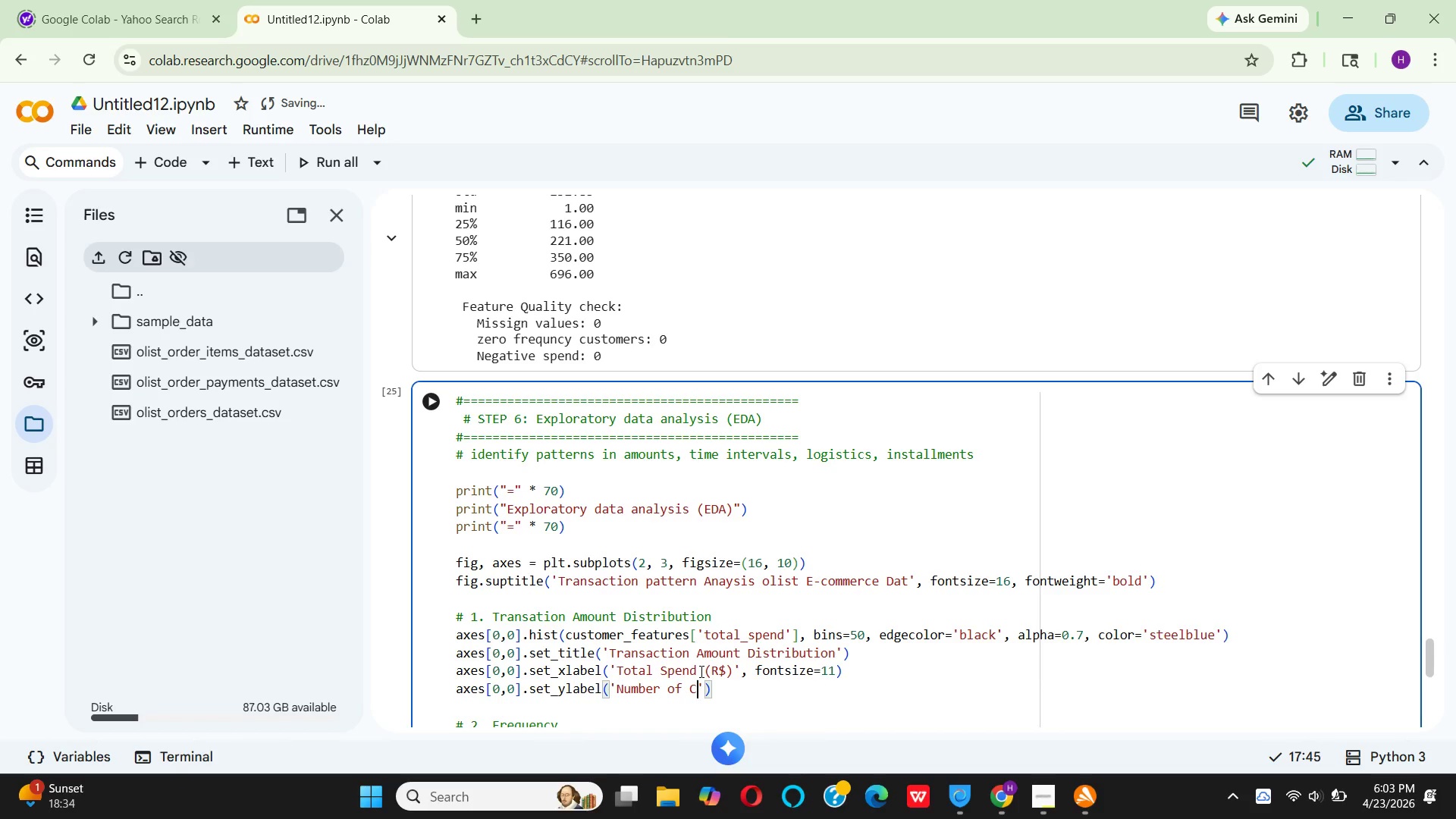 
type(usto)
 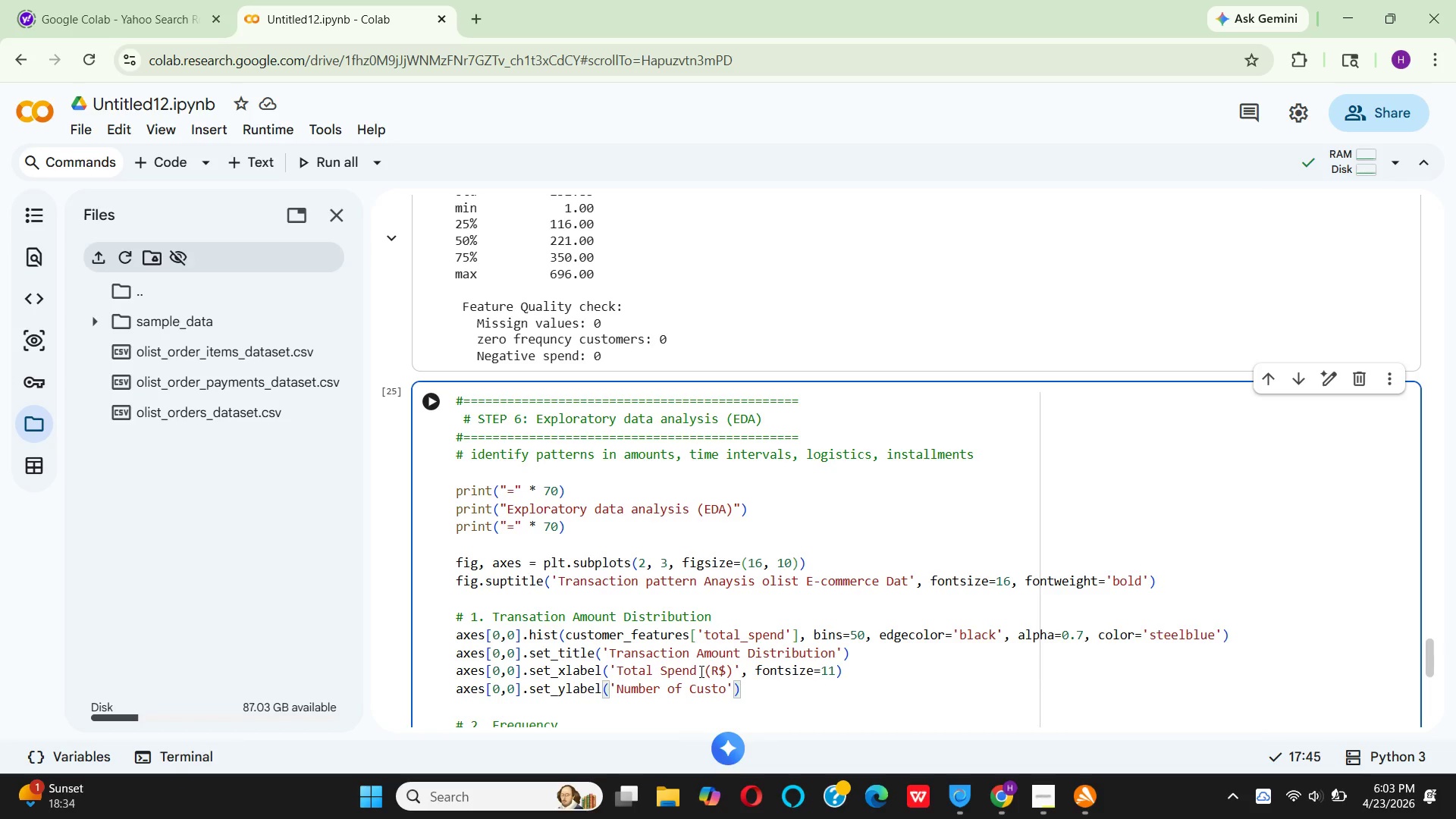 
key(M)
 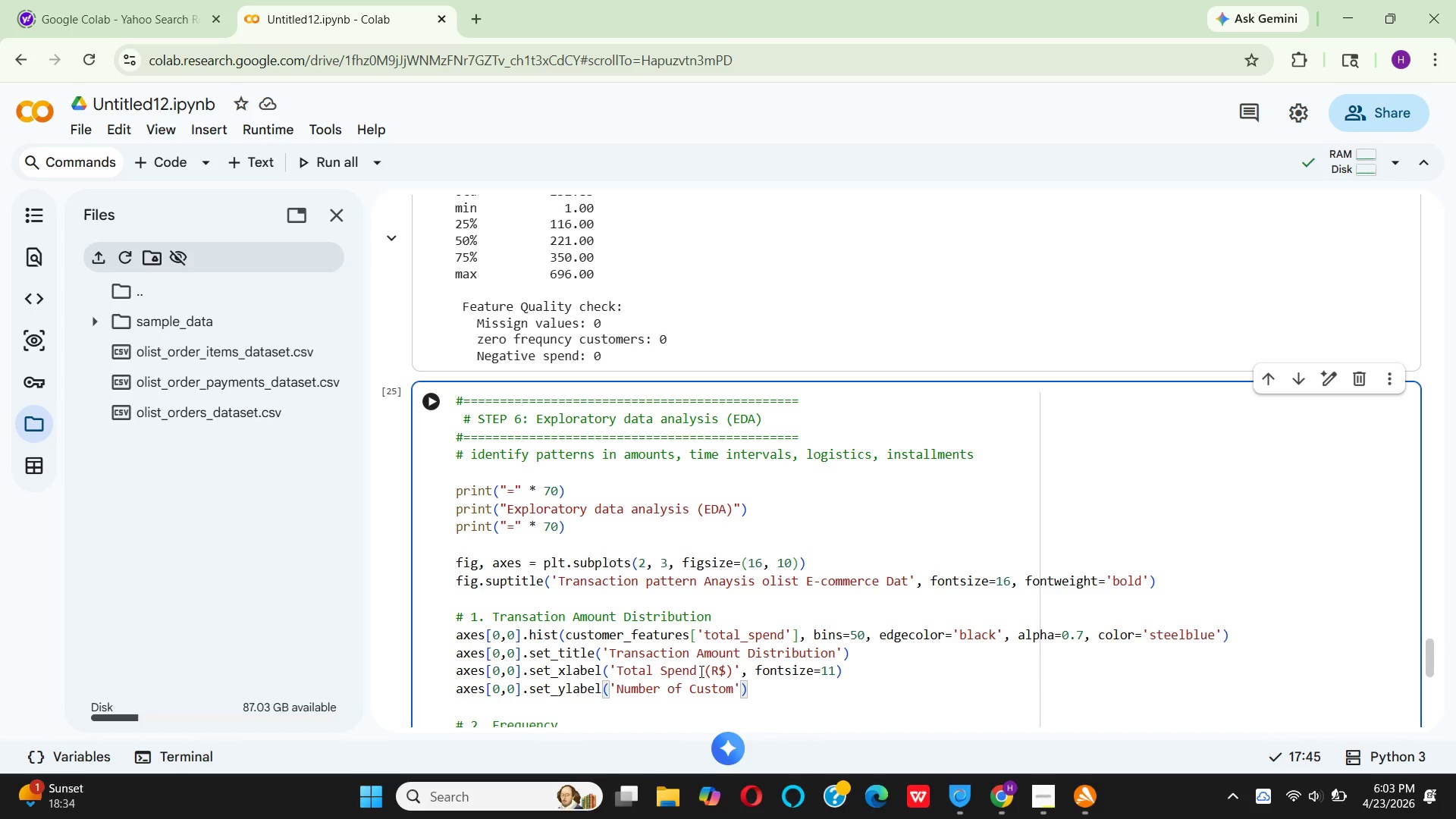 
type(ers)
 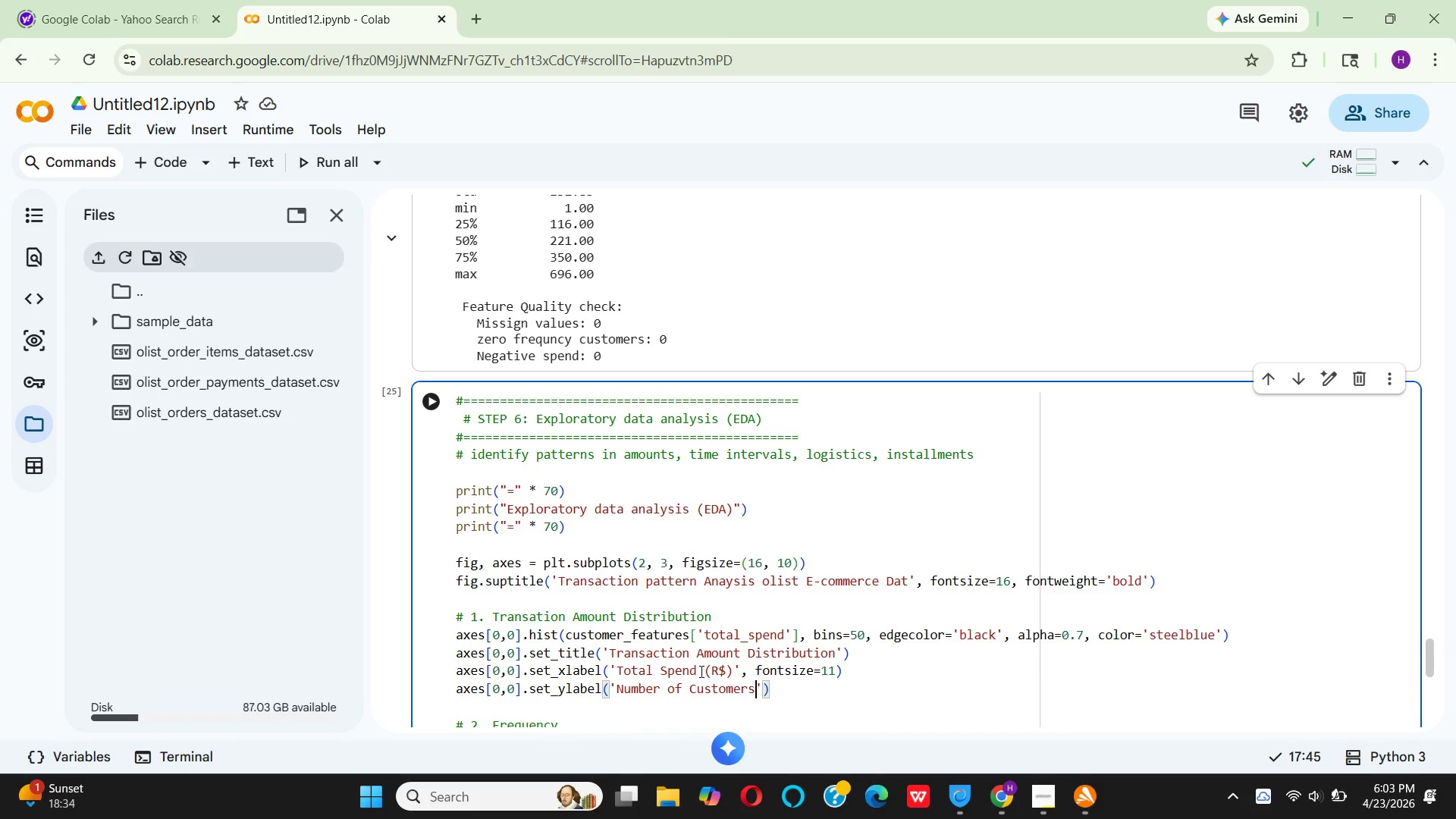 
wait(5.67)
 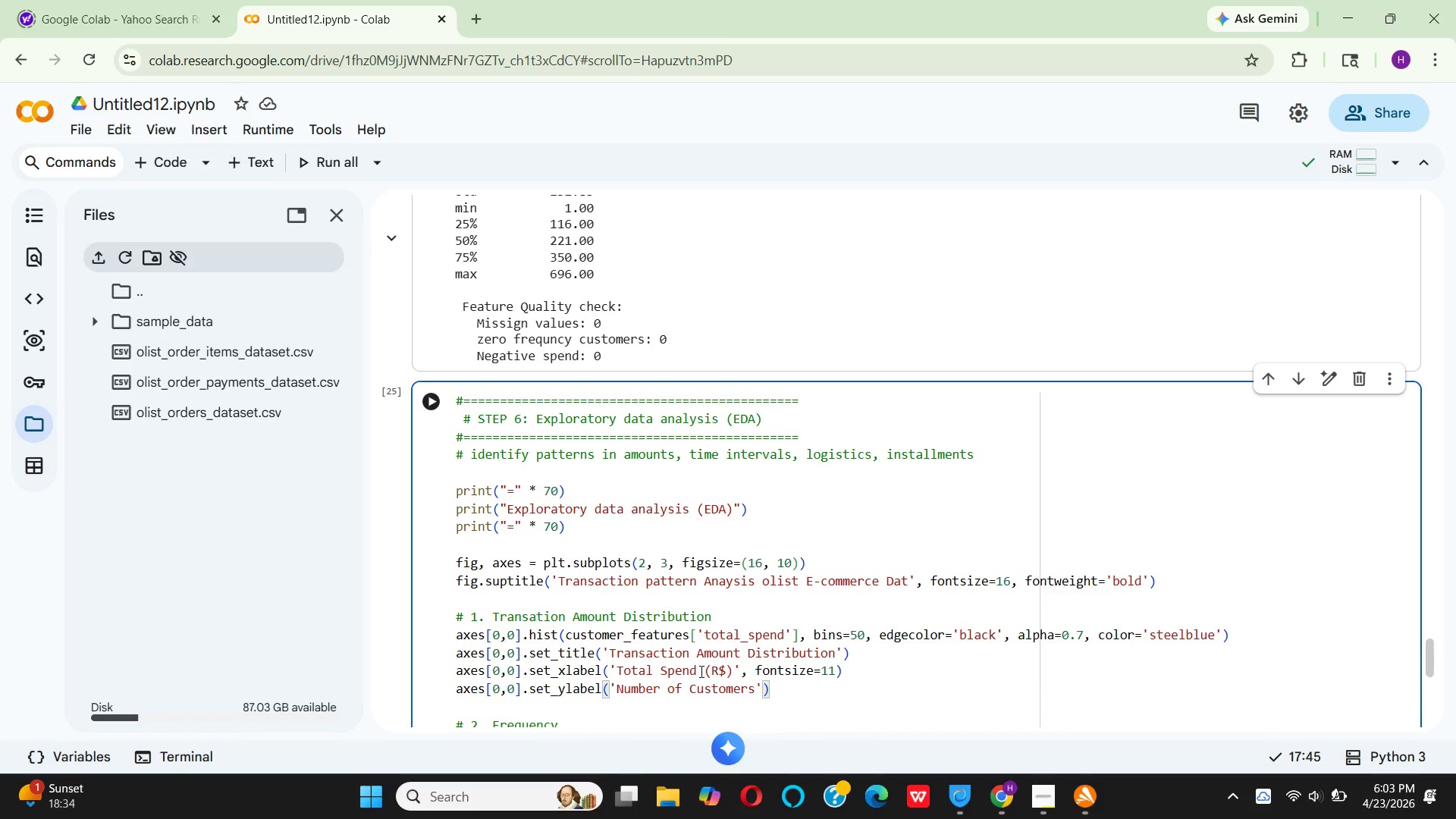 
key(ArrowRight)
 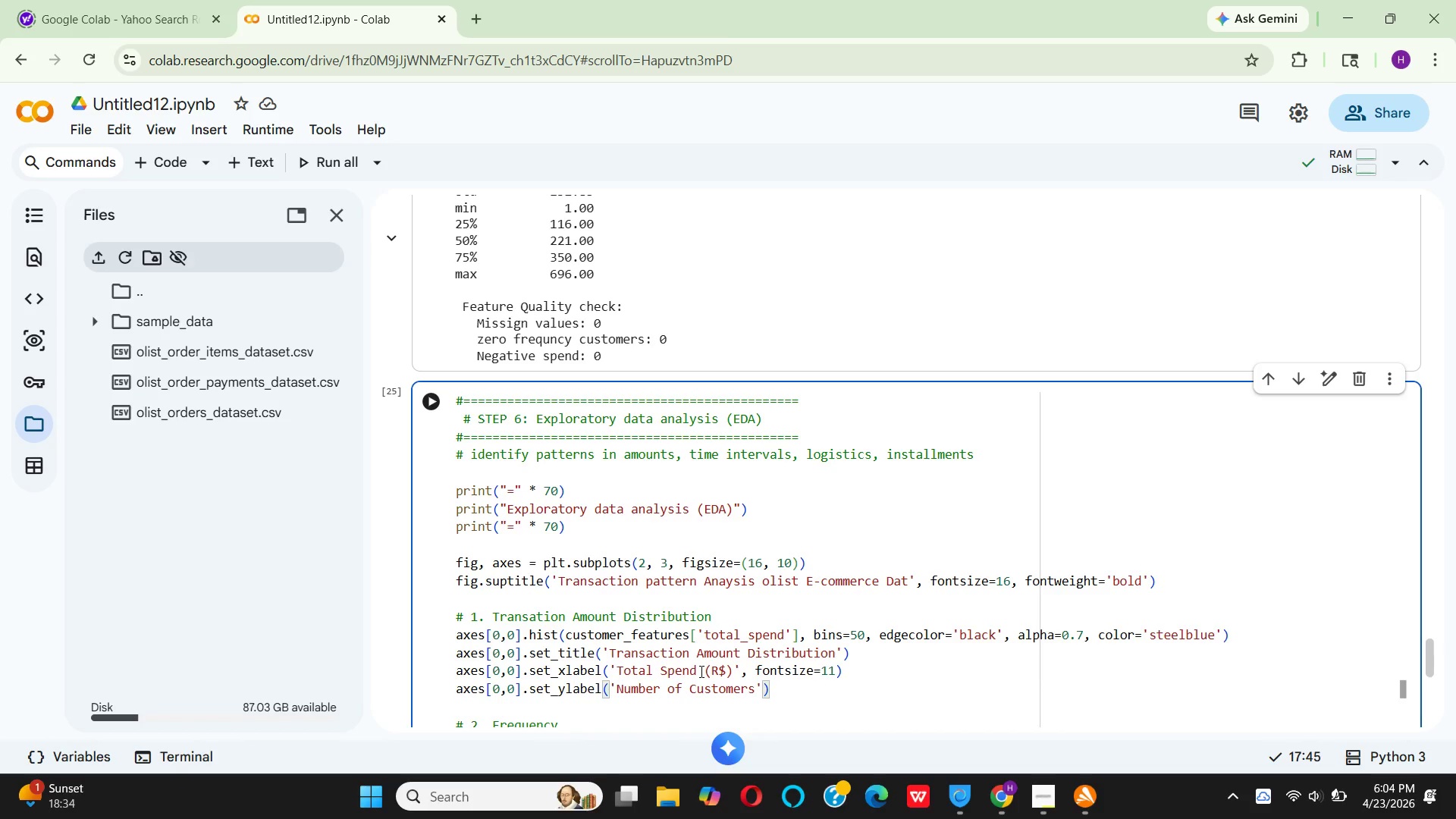 
key(ArrowRight)
 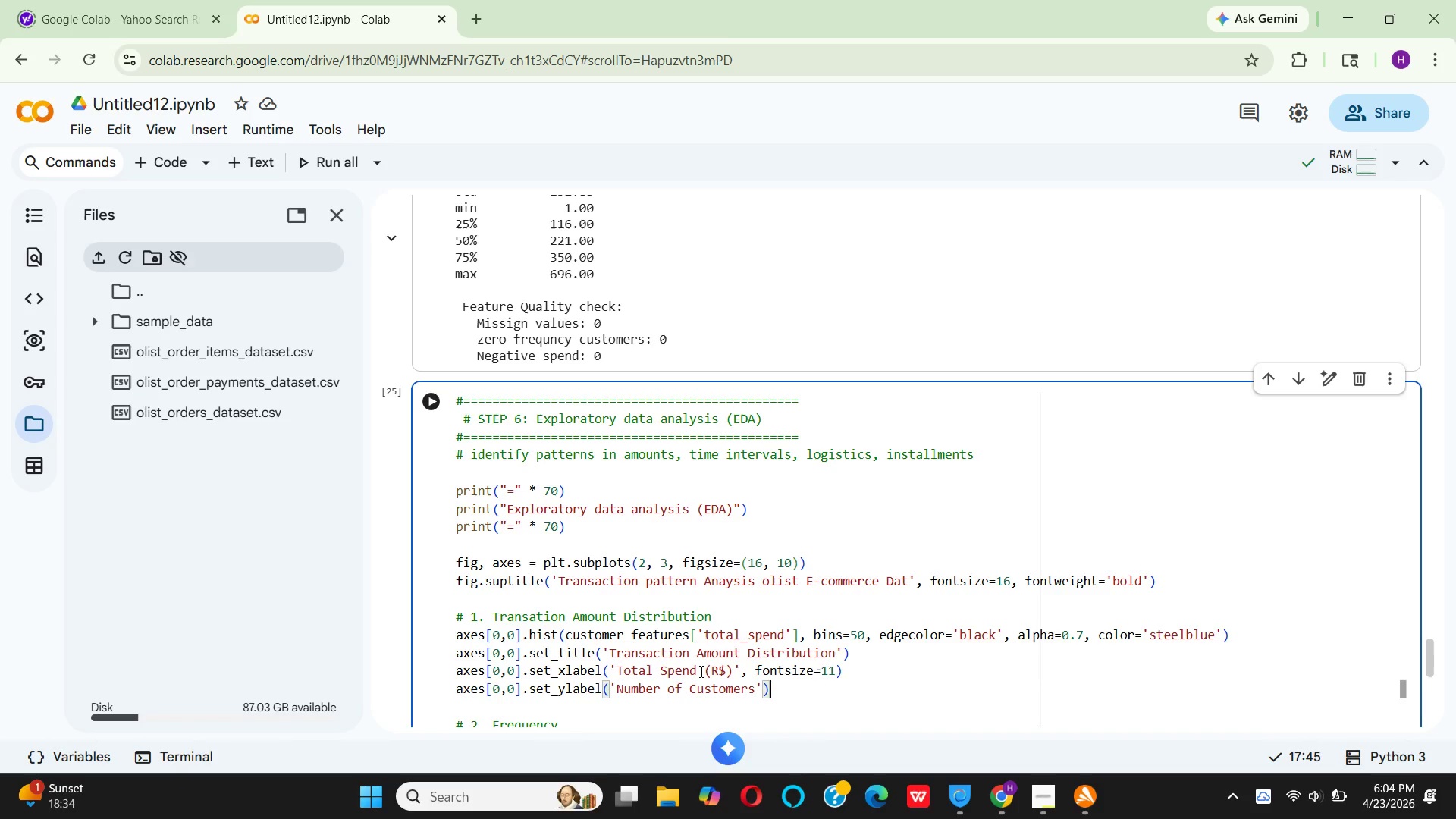 
key(ArrowLeft)
 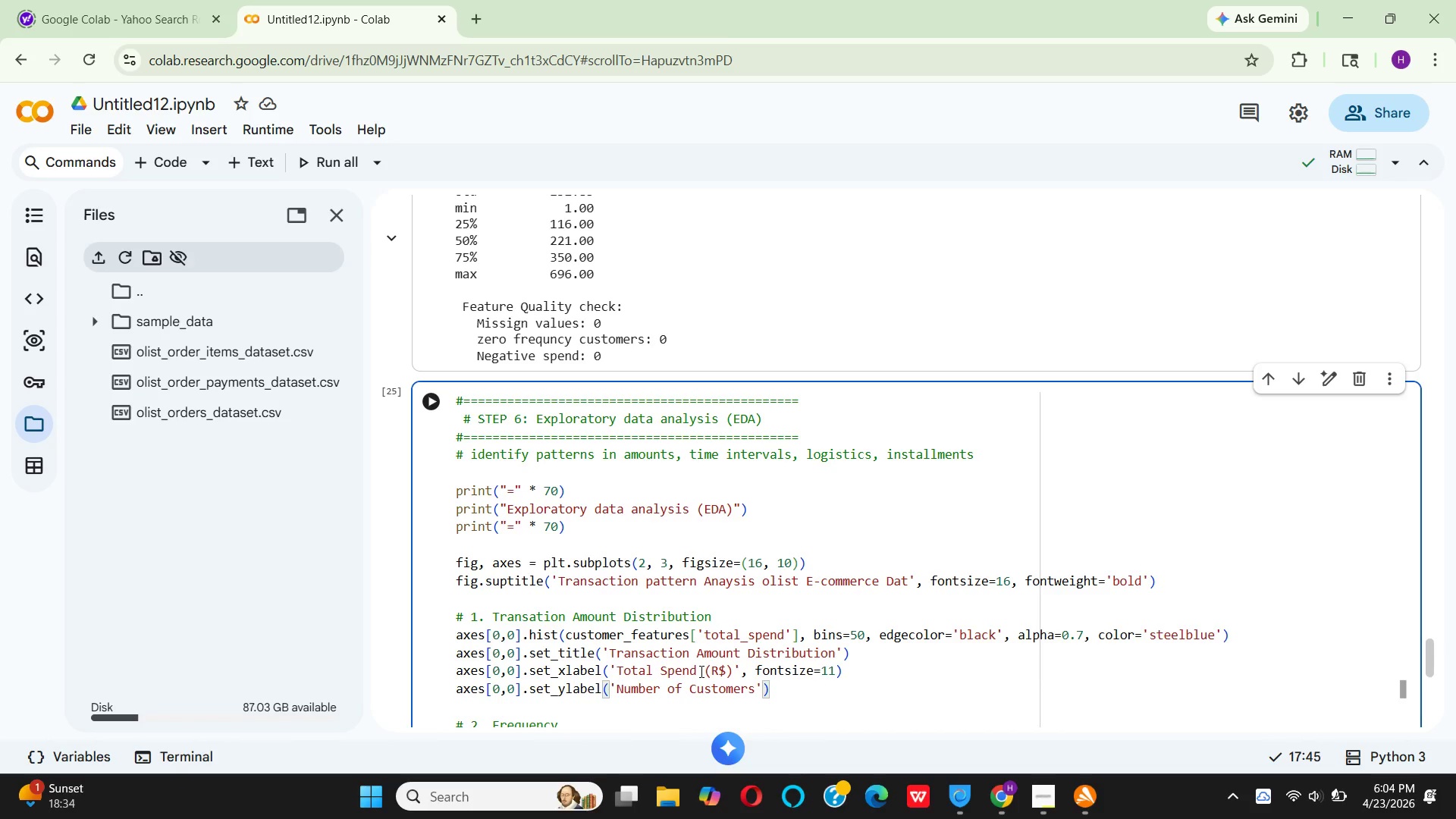 
key(Comma)
 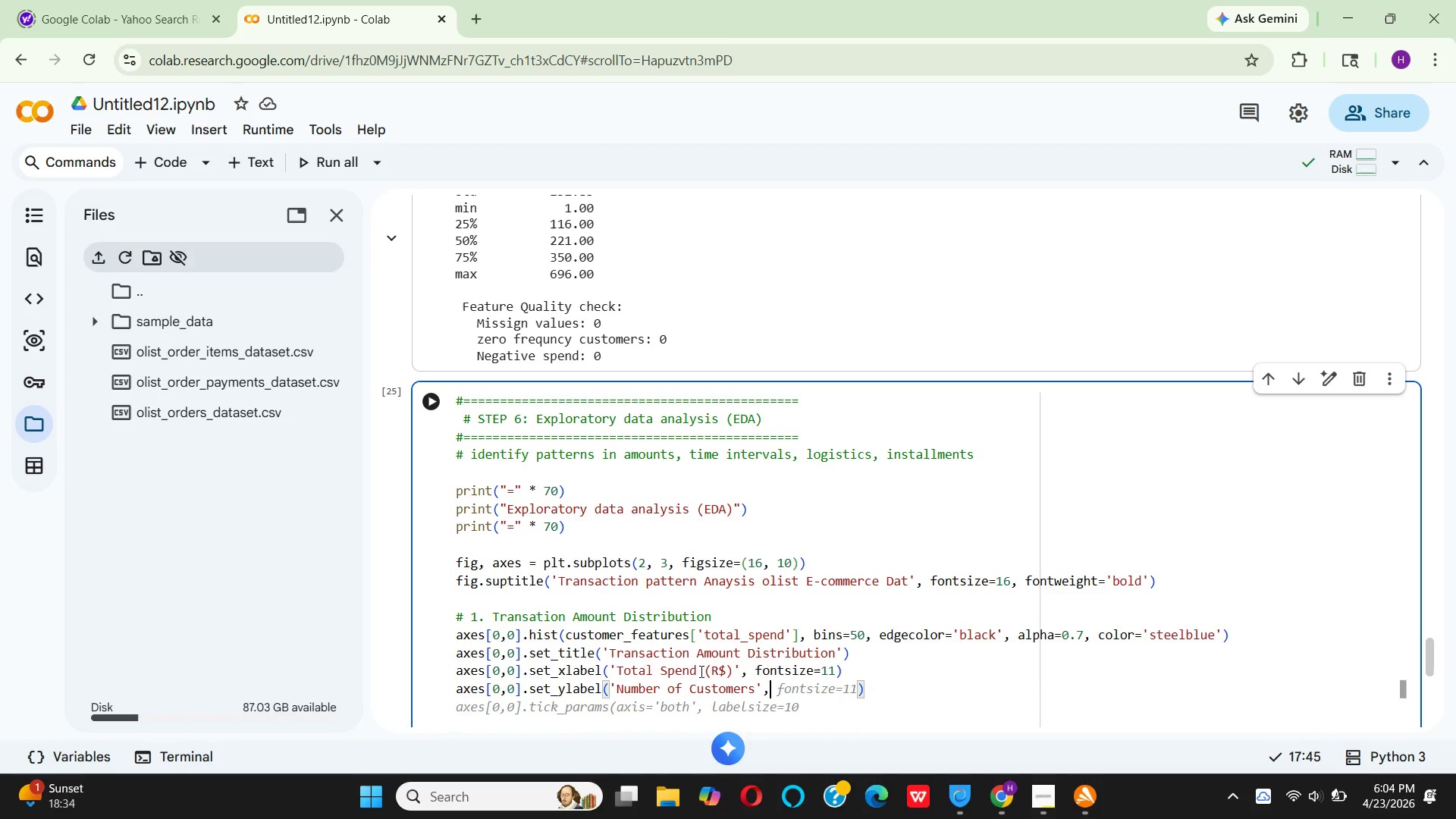 
wait(11.19)
 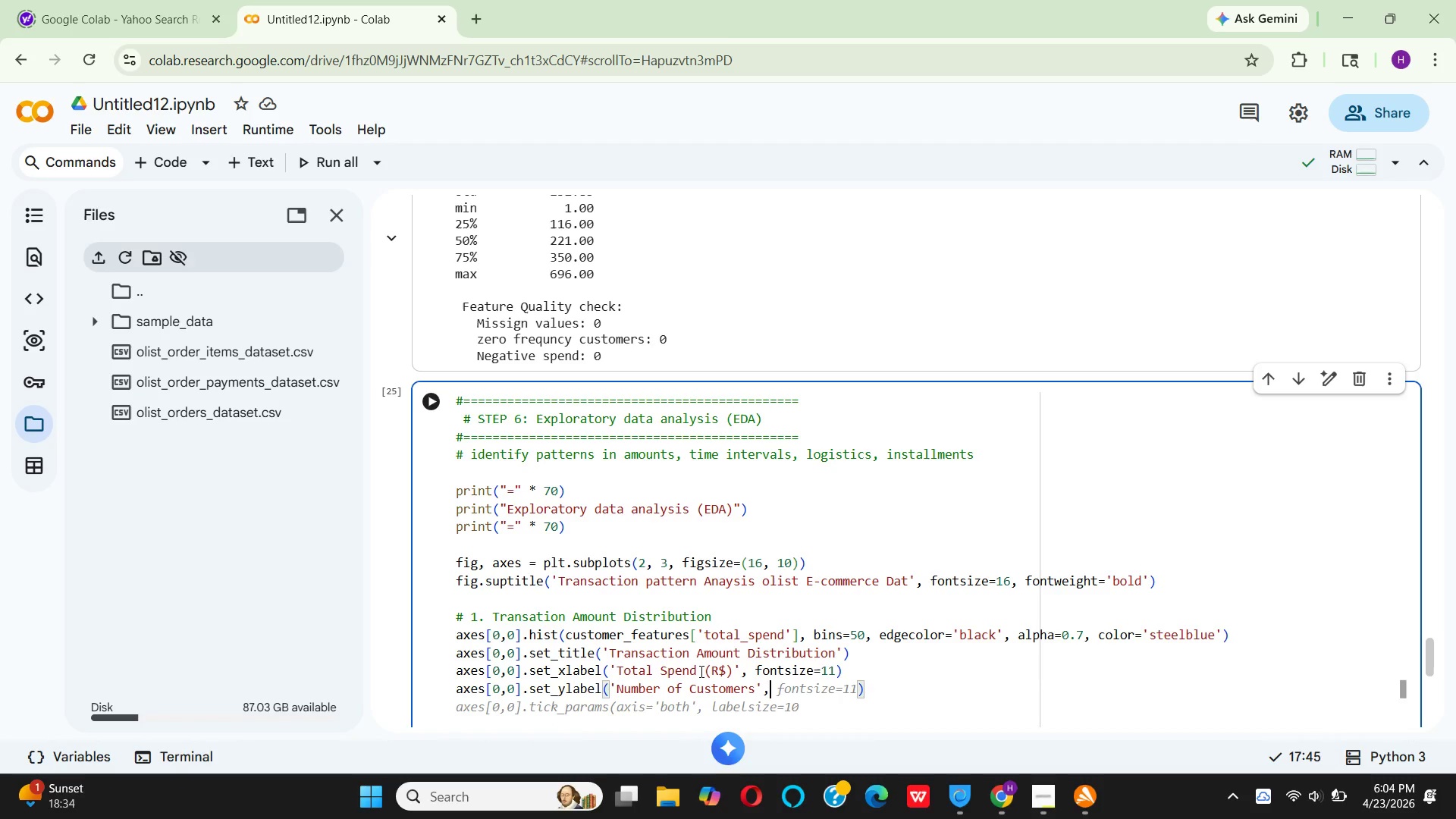 
type( fon)
 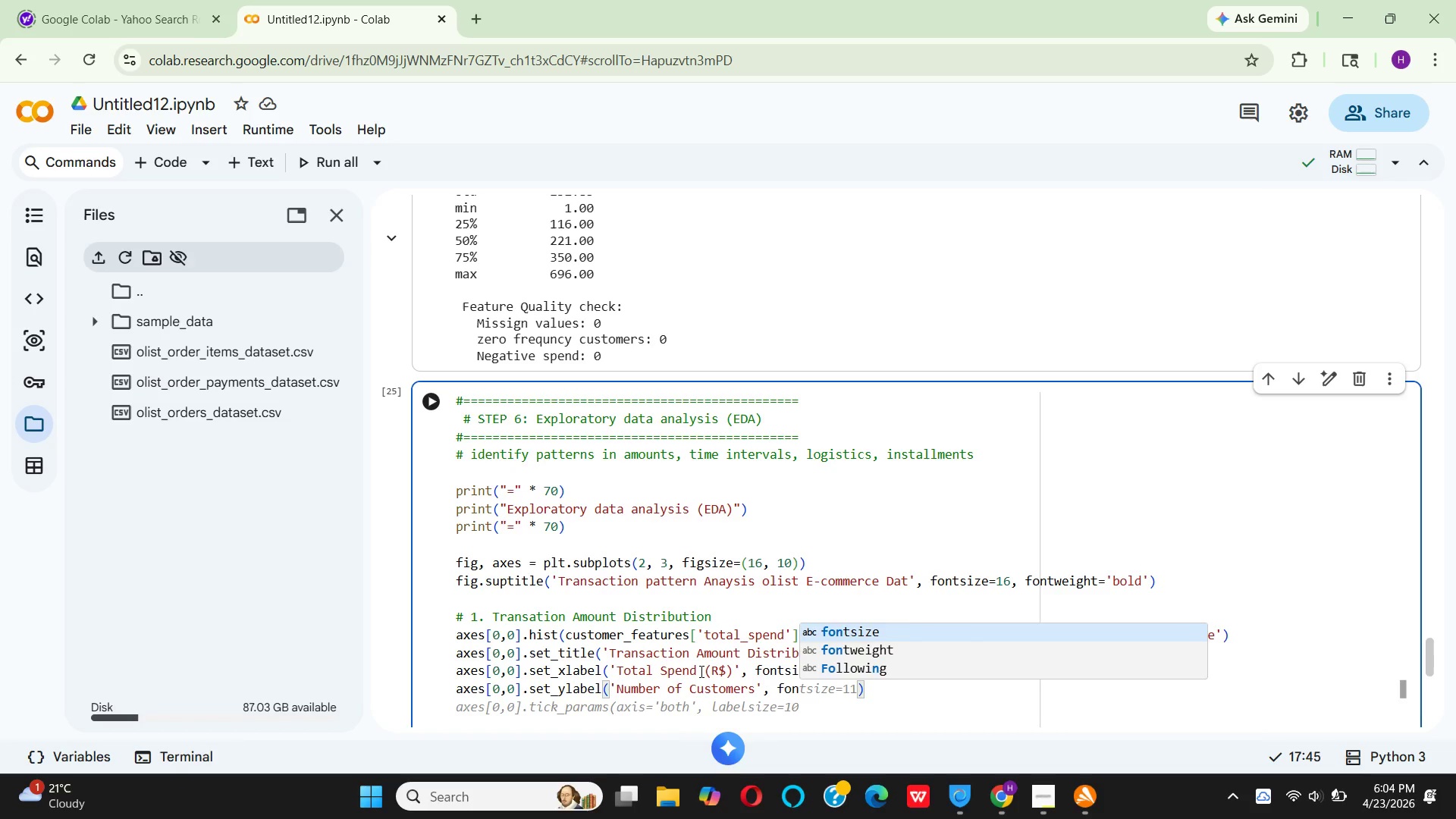 
hold_key(key=T, duration=0.33)
 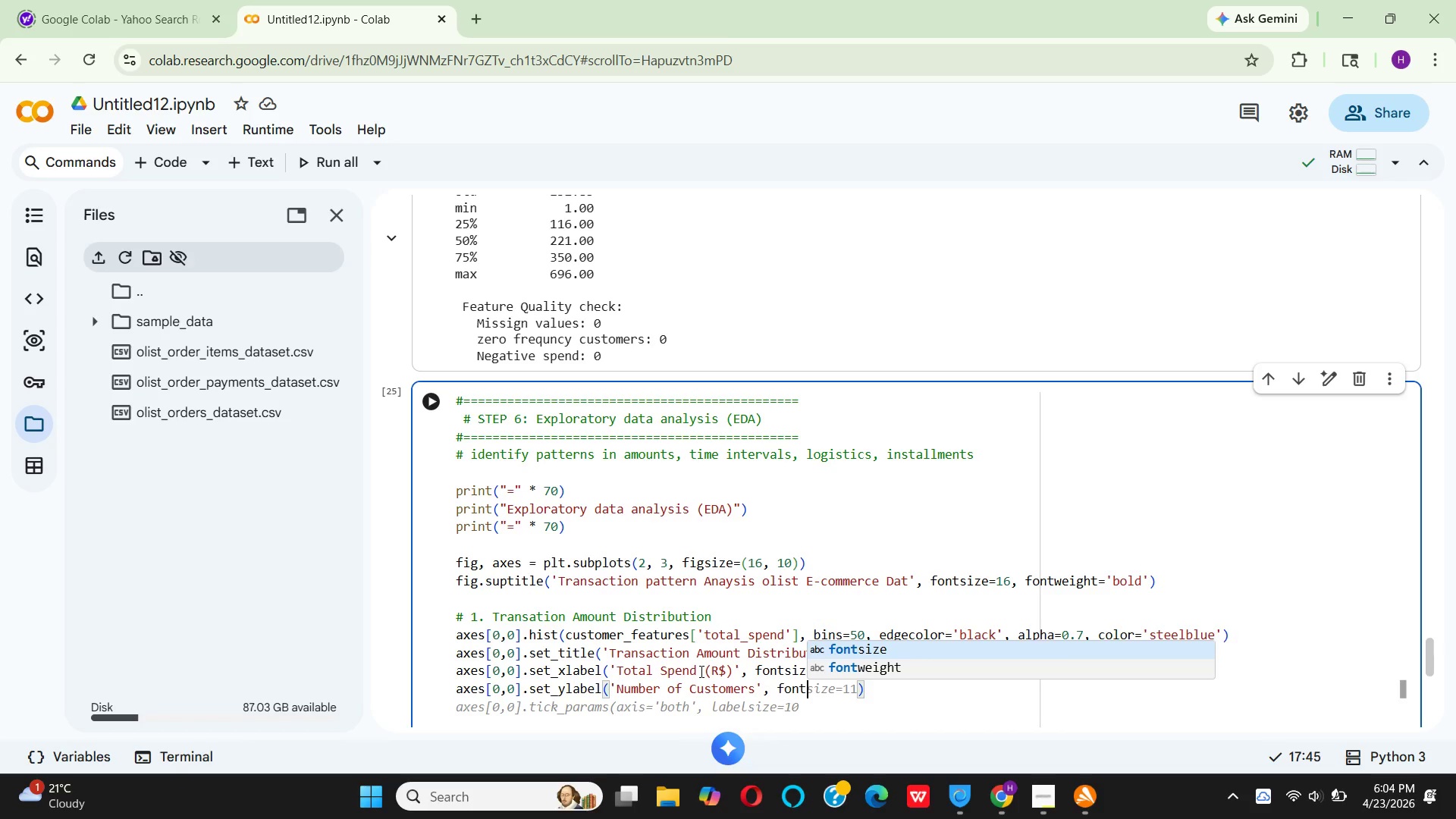 
key(Enter)
 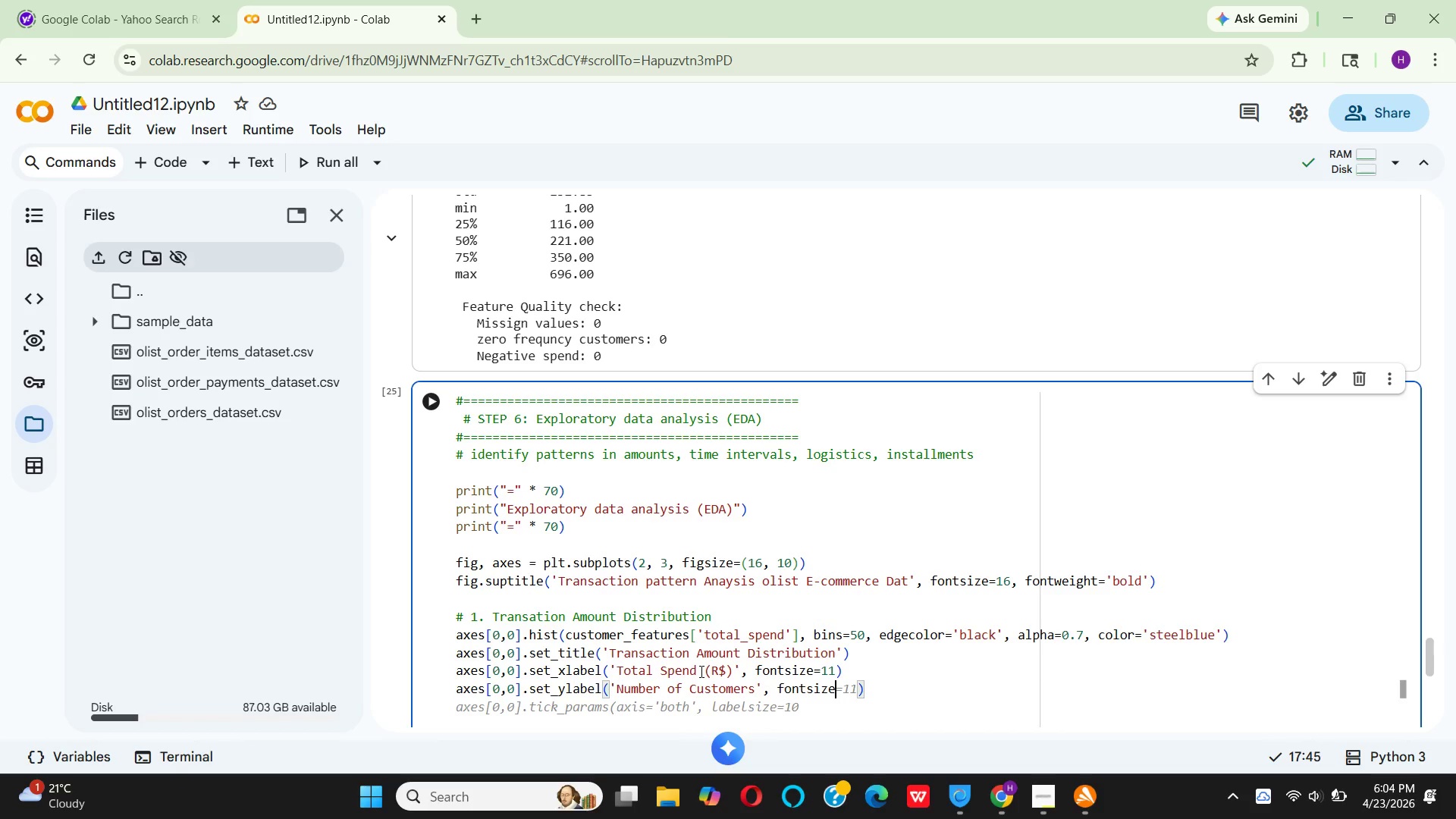 
type(=11)
 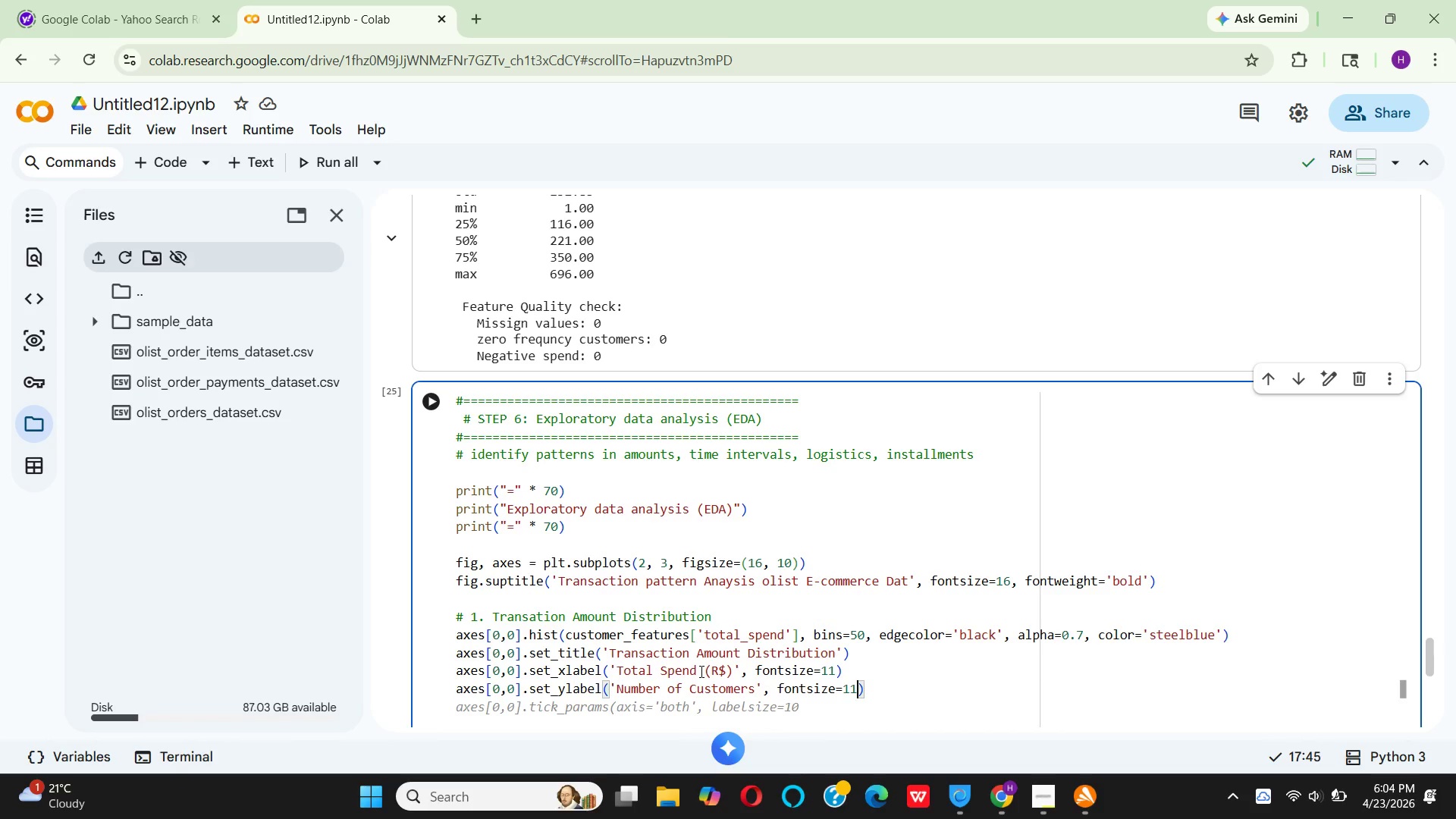 
key(ArrowRight)
 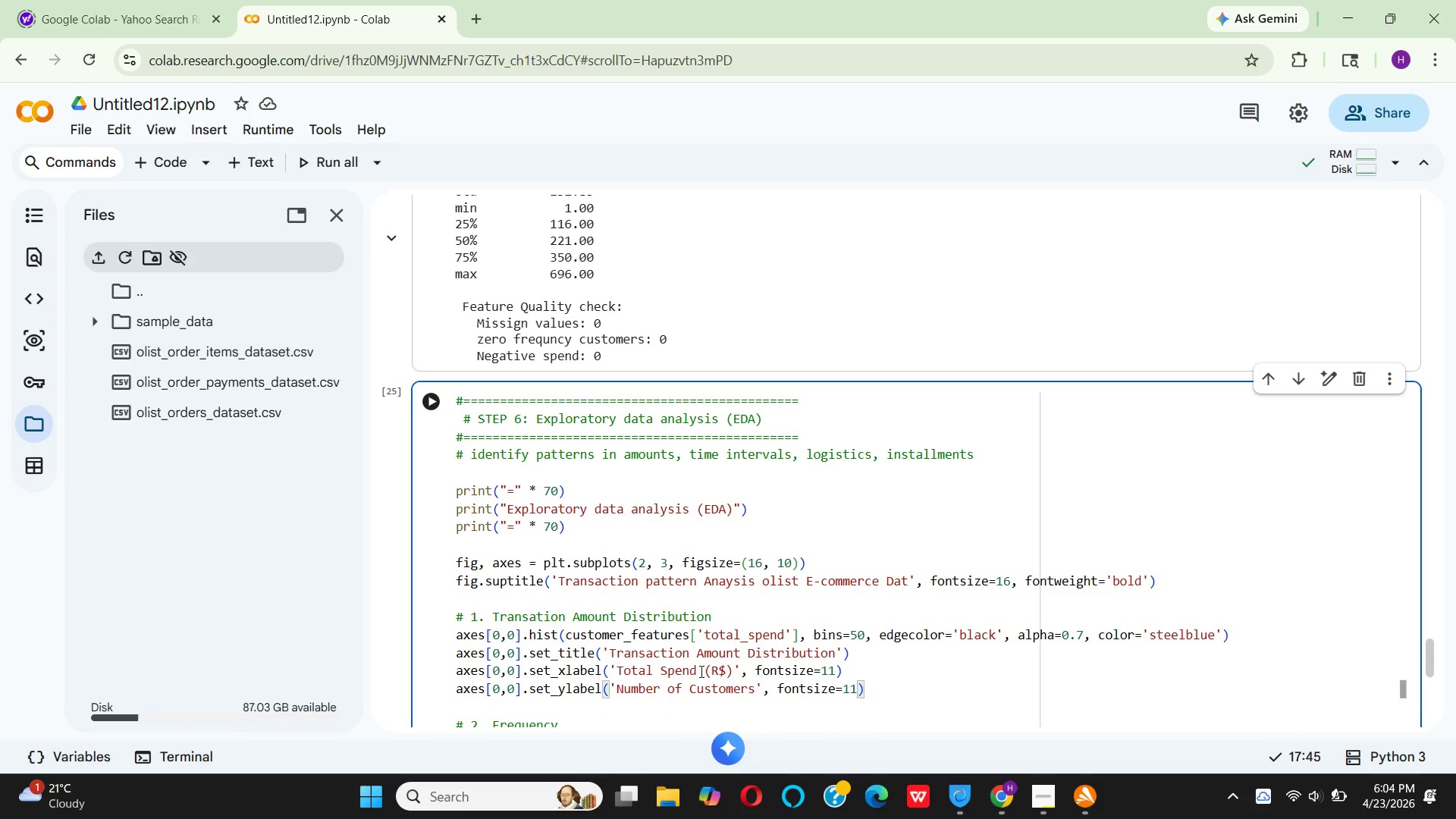 
key(Enter)
 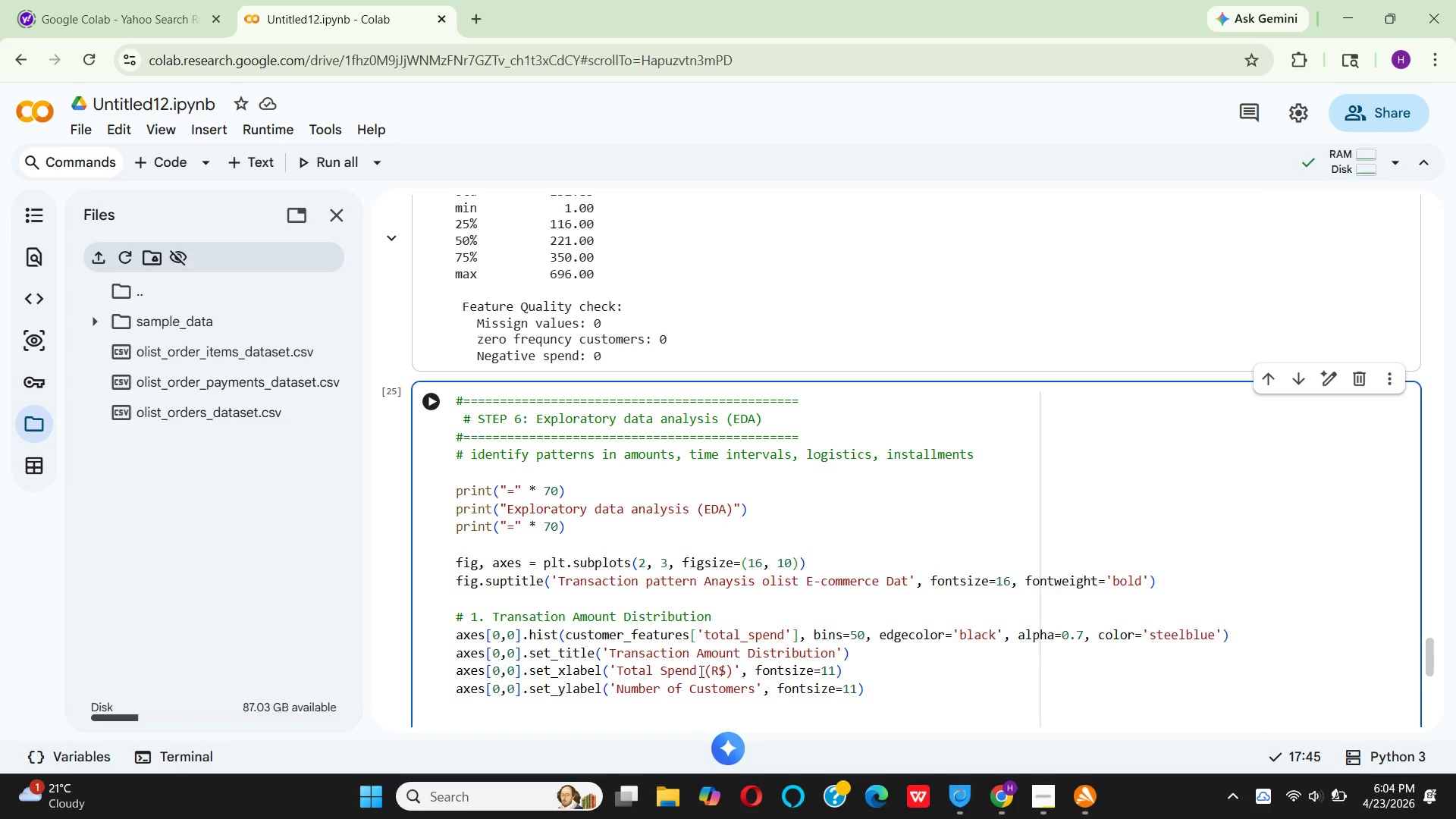 
wait(8.62)
 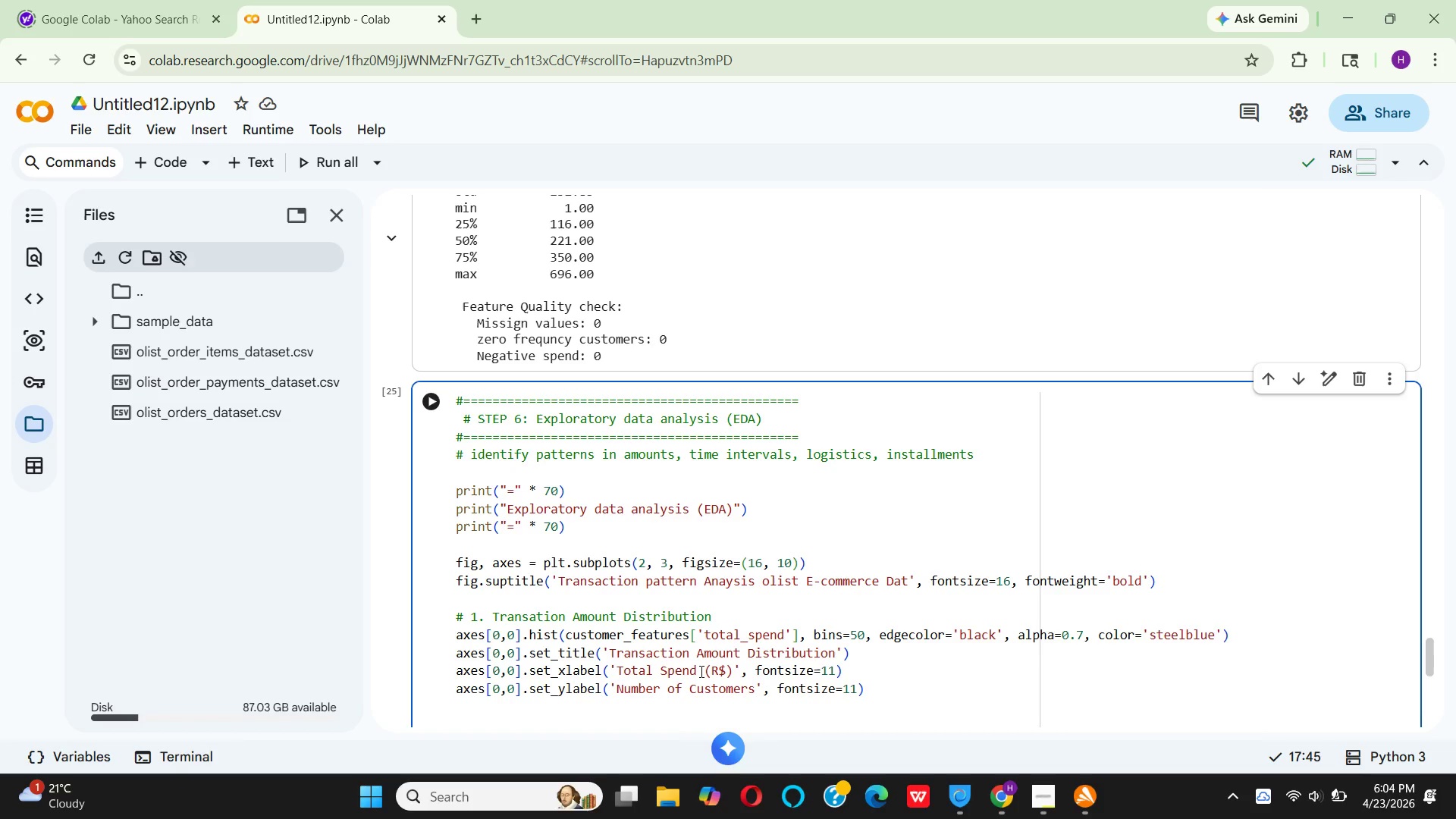 
type(axes{)
key(Backspace)
type([0,0)
 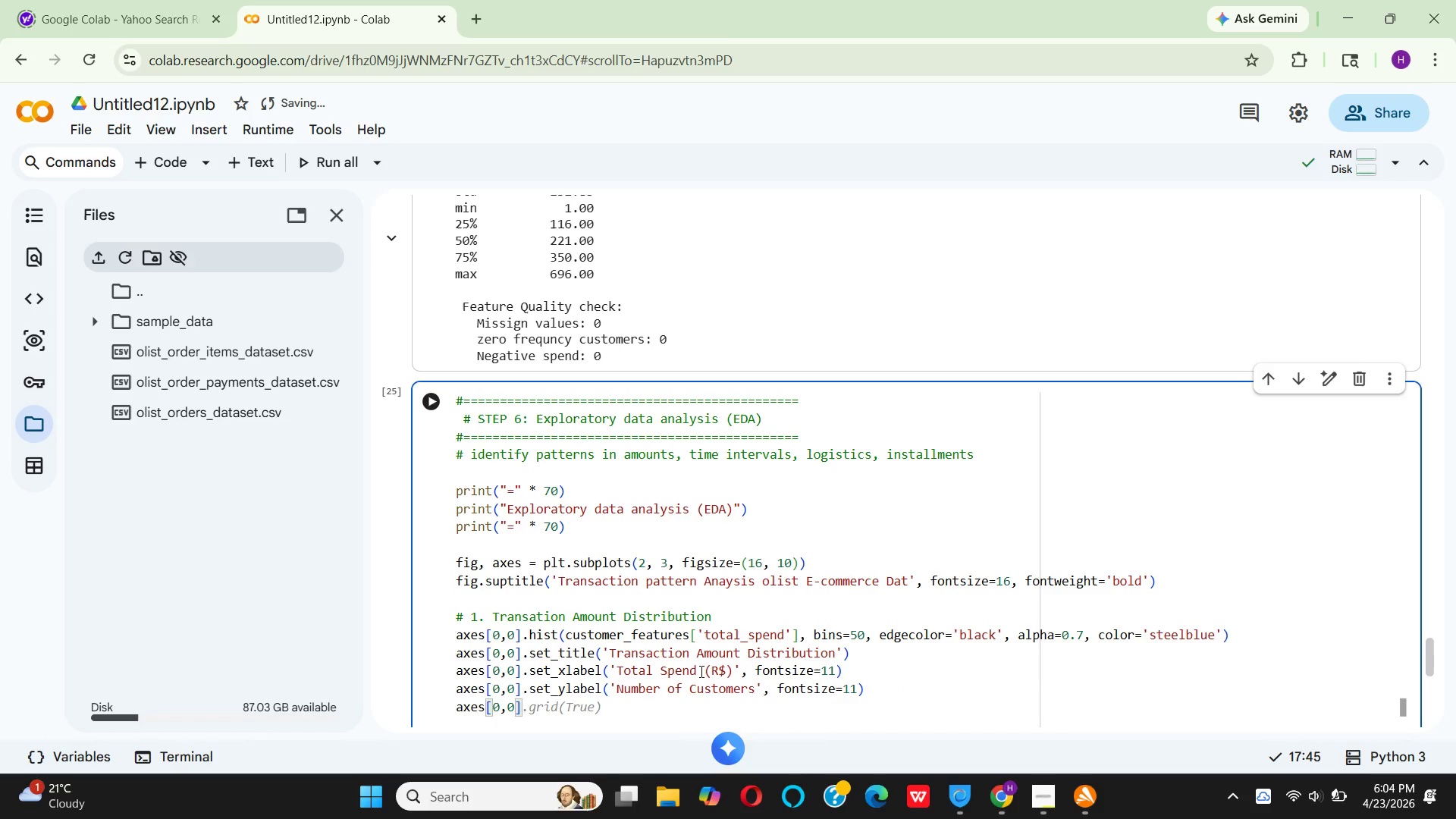 
key(ArrowRight)
 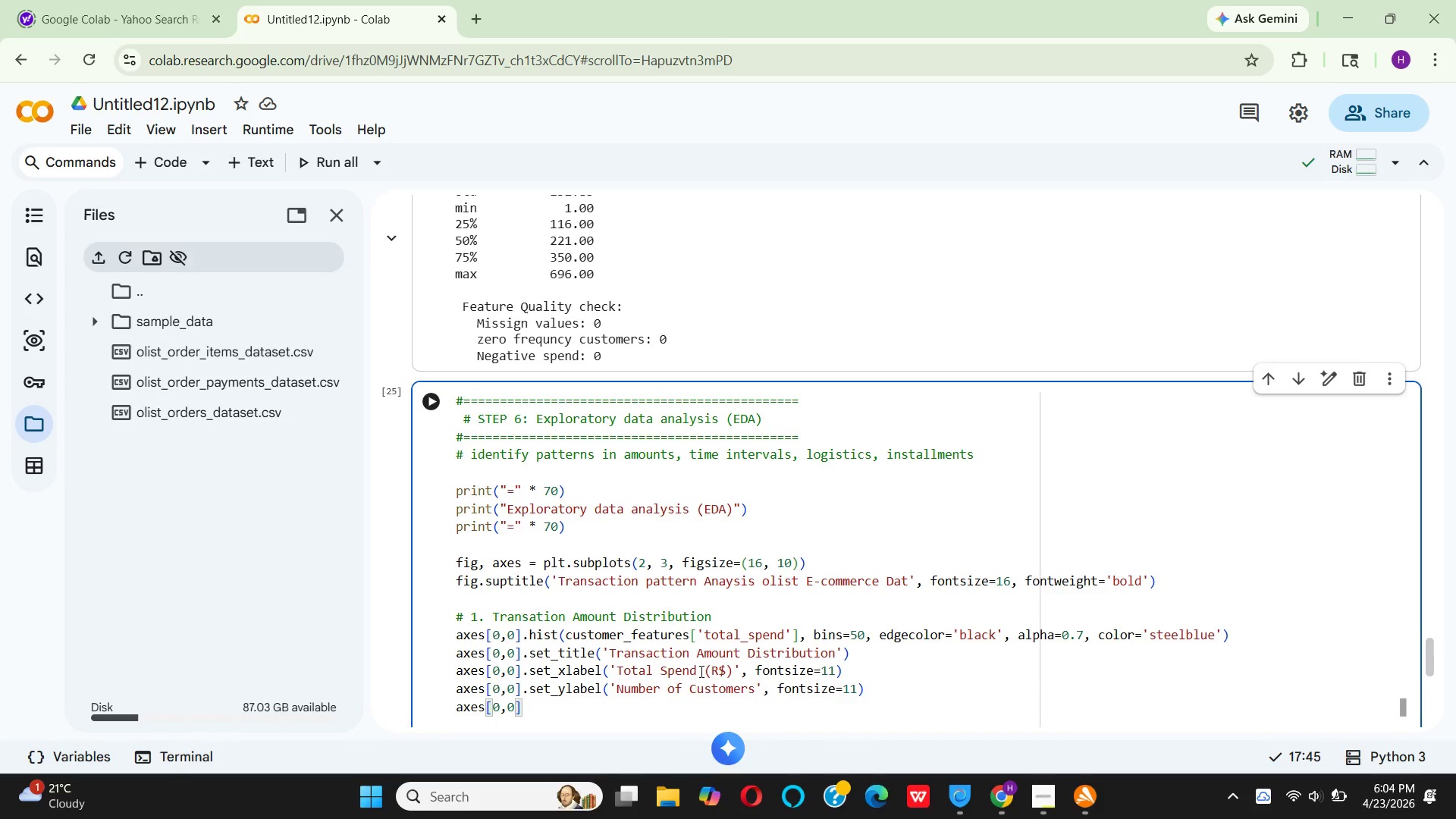 
type(.set)
 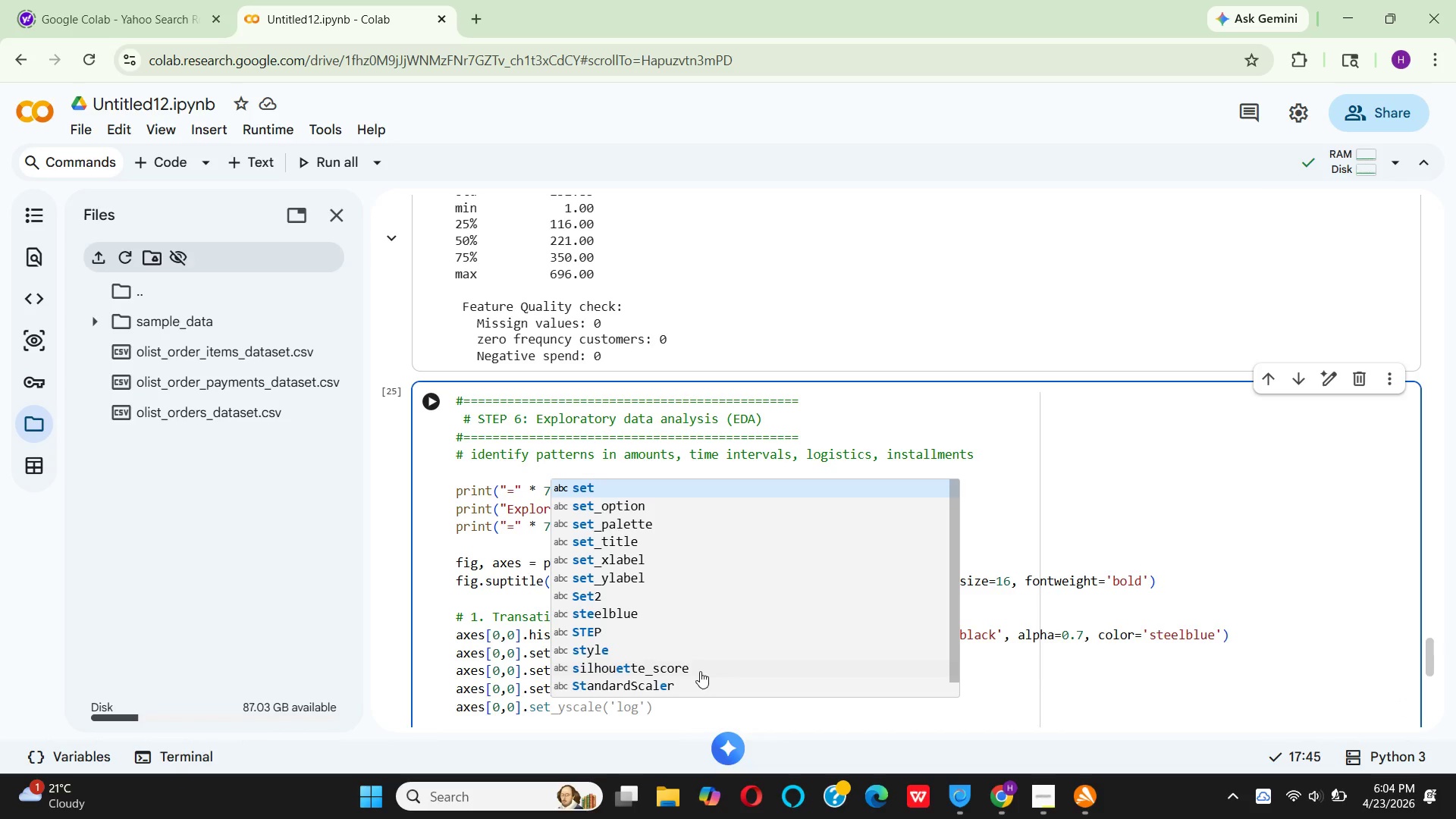 
key(Shift+ShiftRight)
 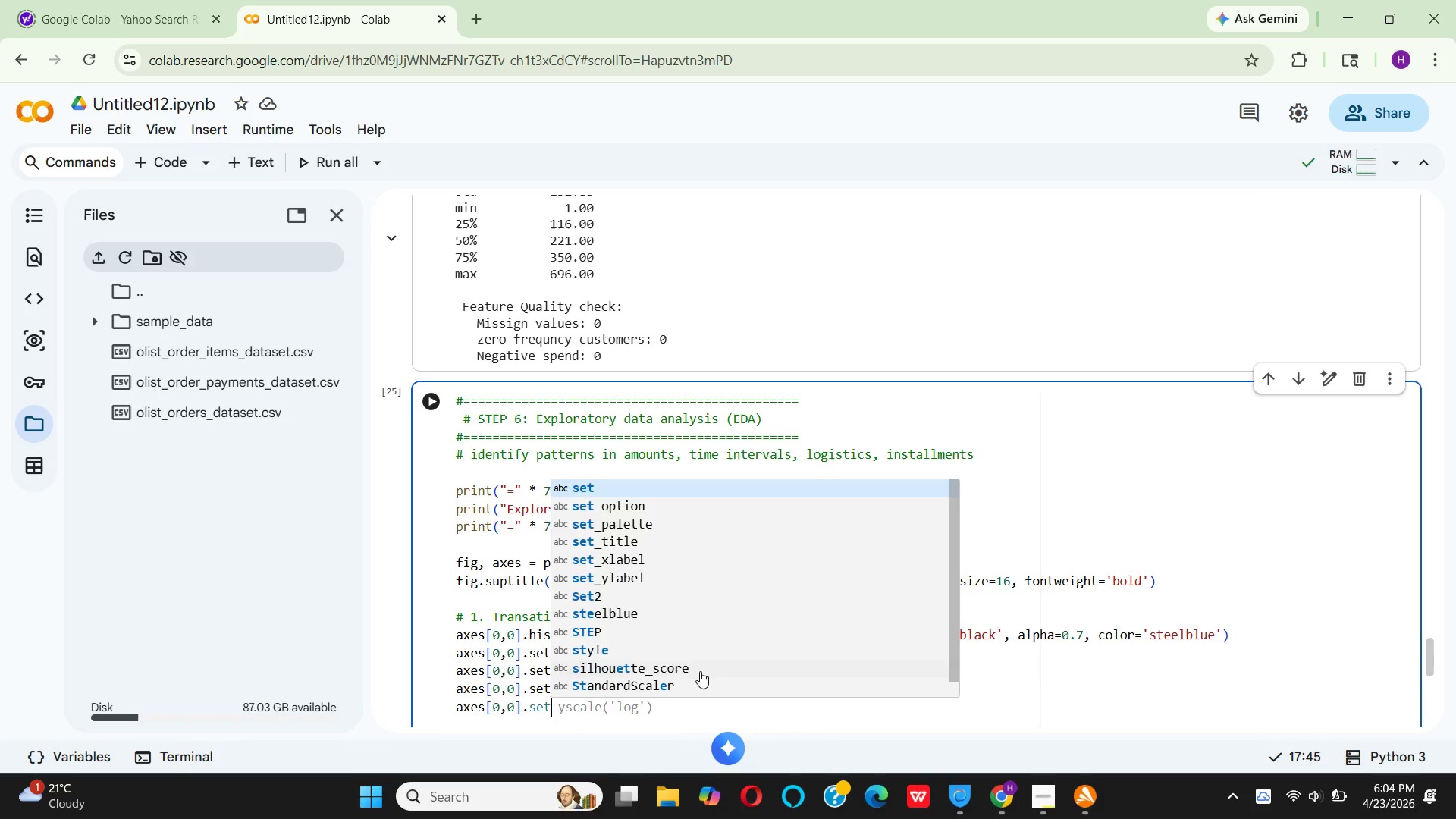 
key(Minus)
 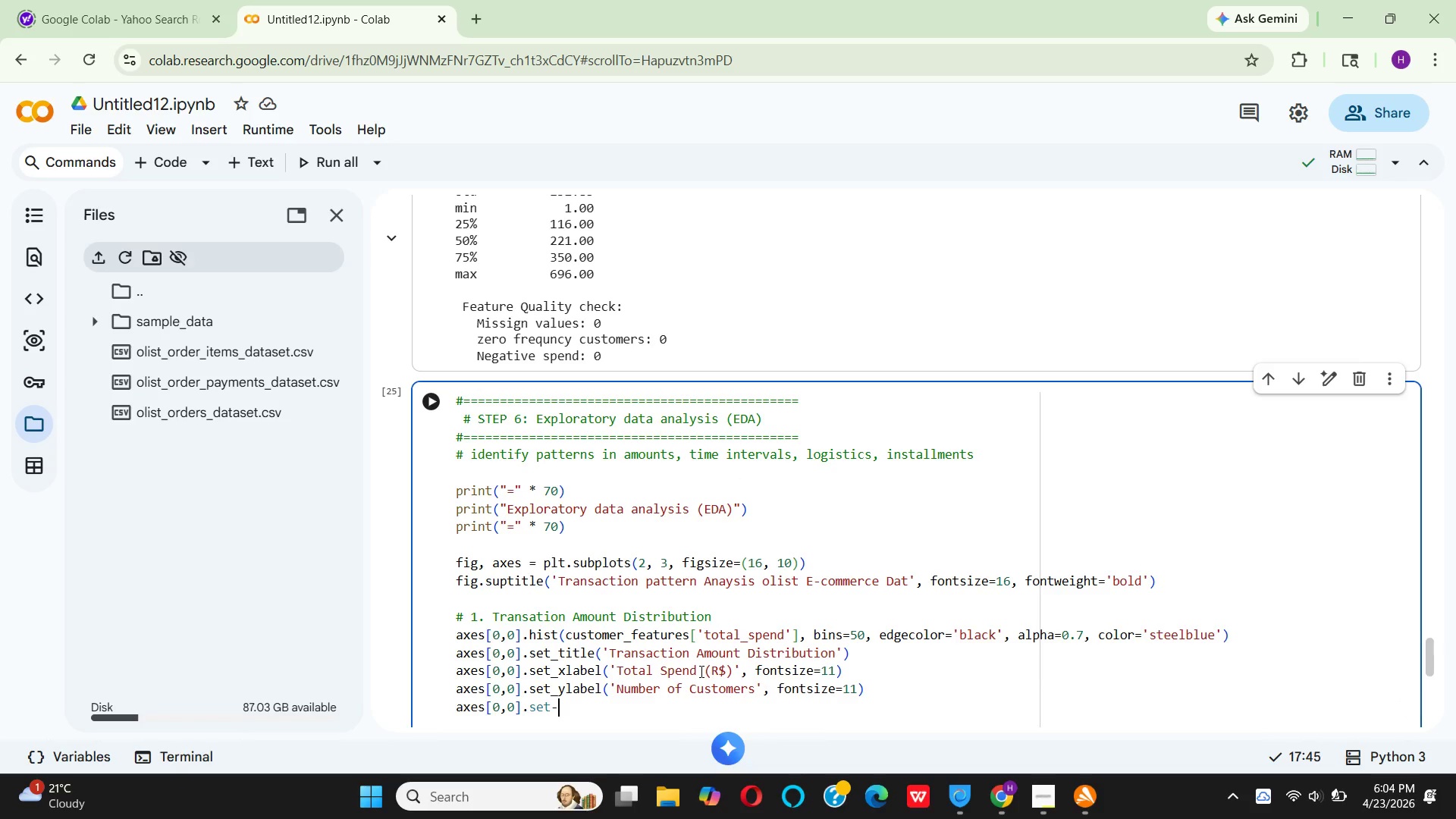 
key(Backspace)
 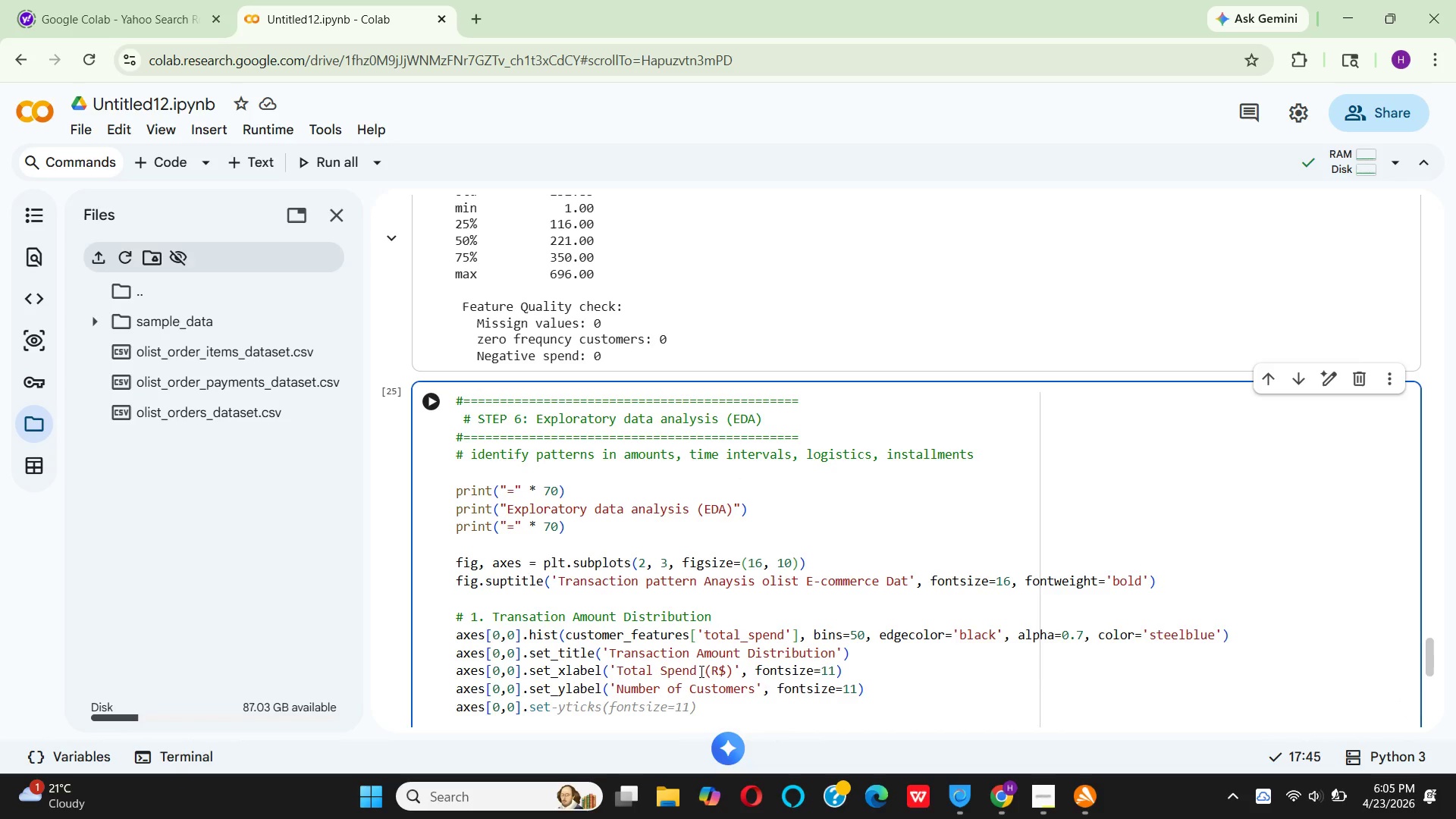 
key(Shift+Minus)
 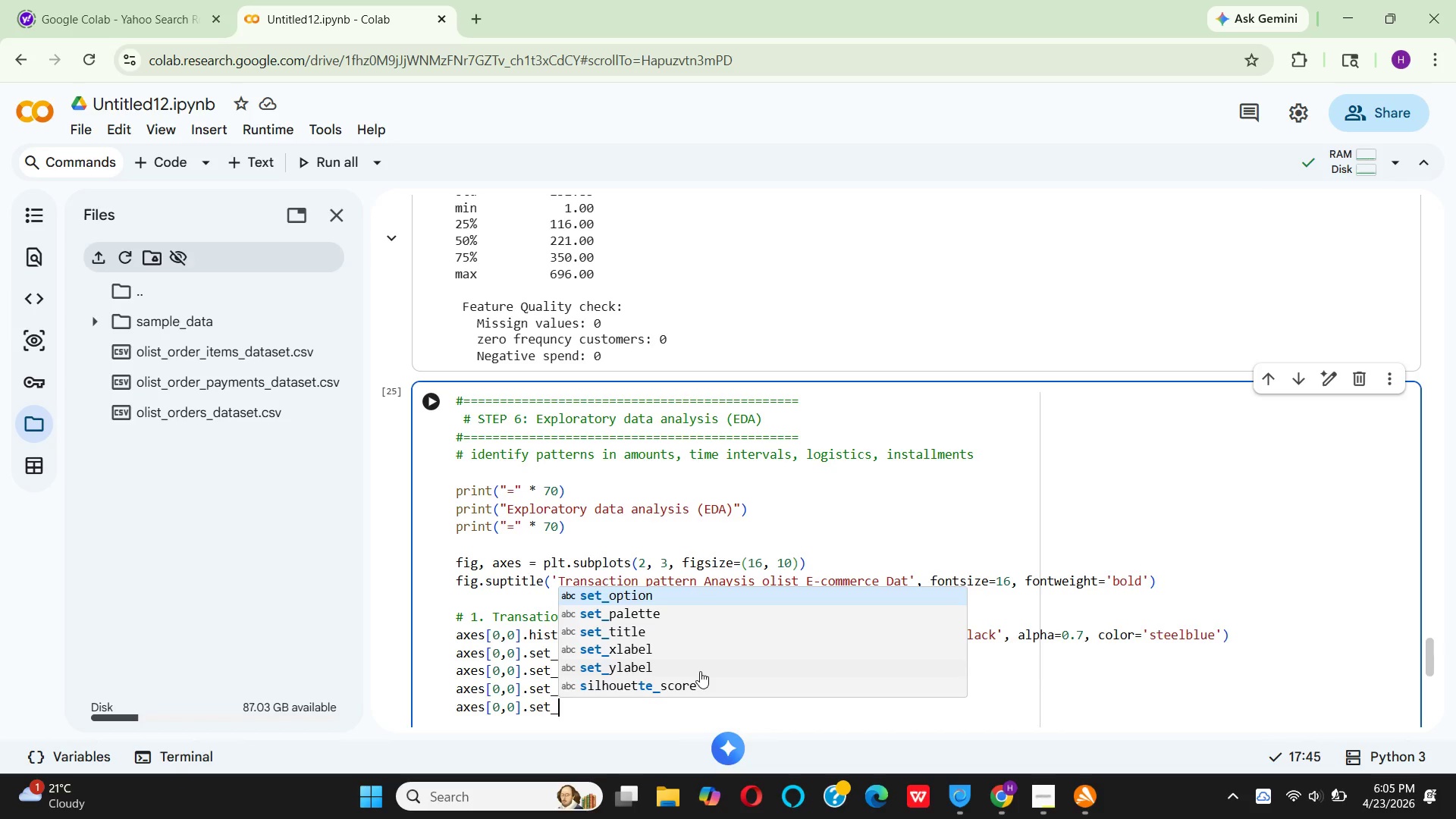 
wait(6.86)
 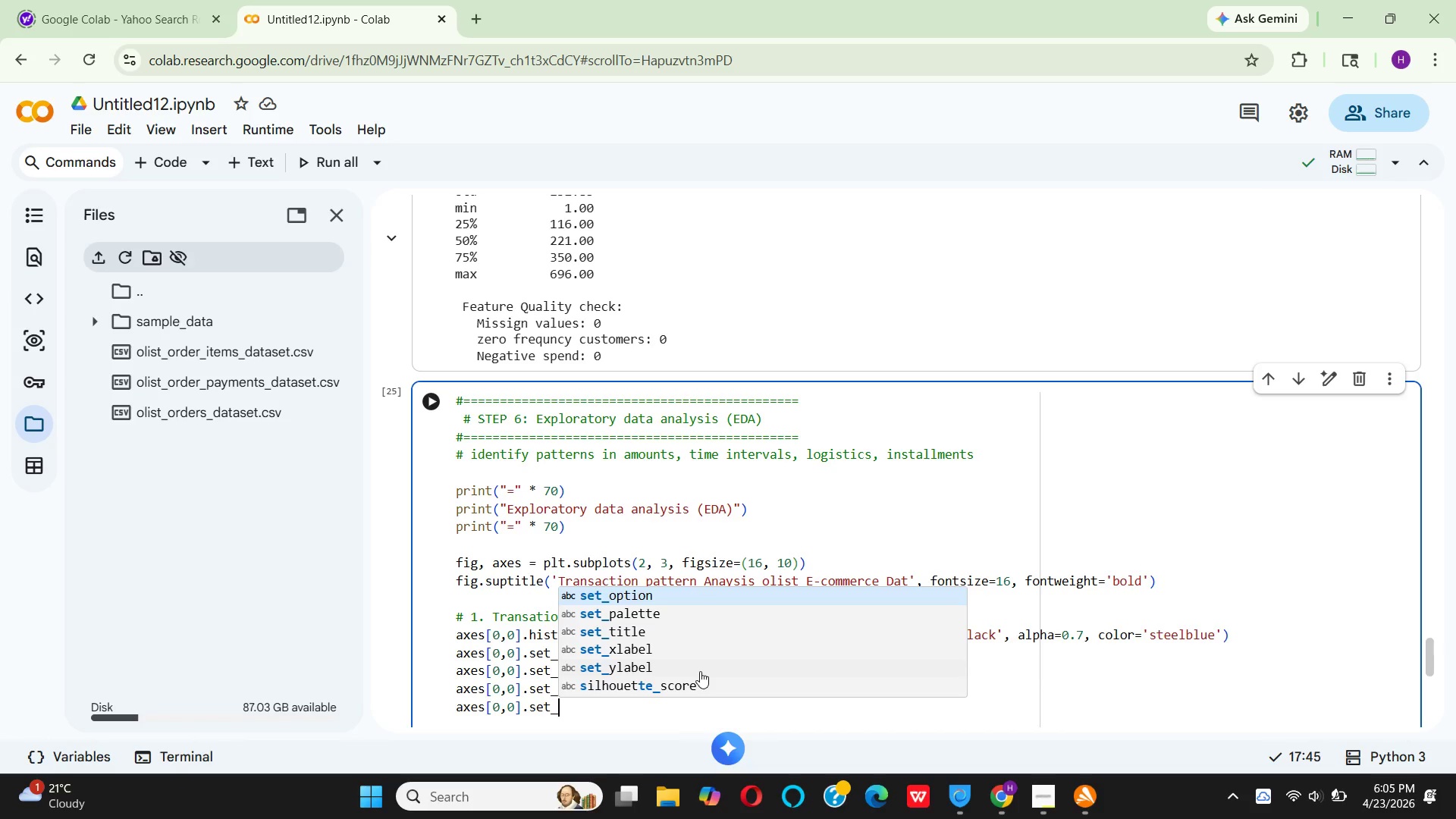 
type(xlim)
 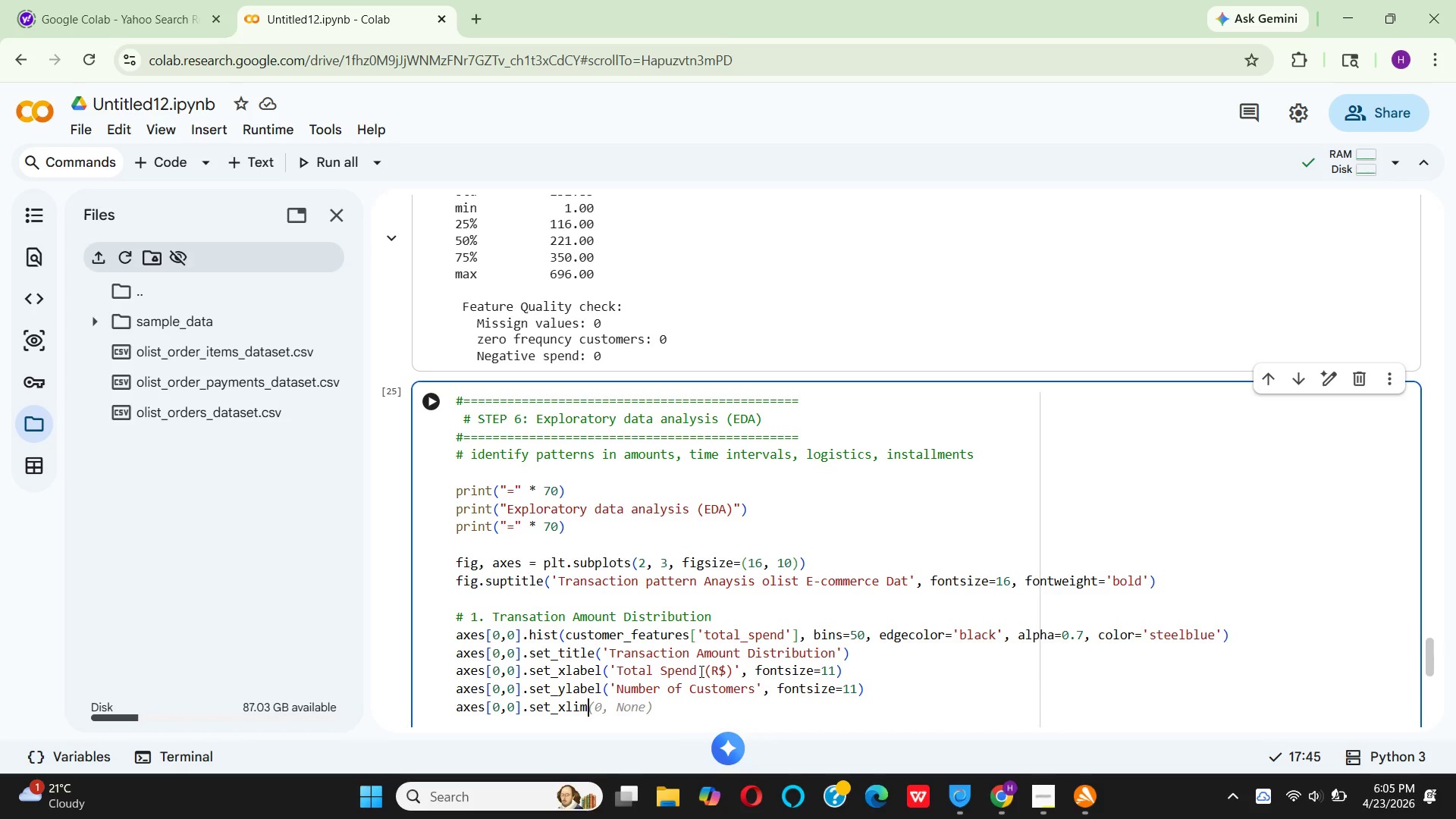 
key(Shift+9)
 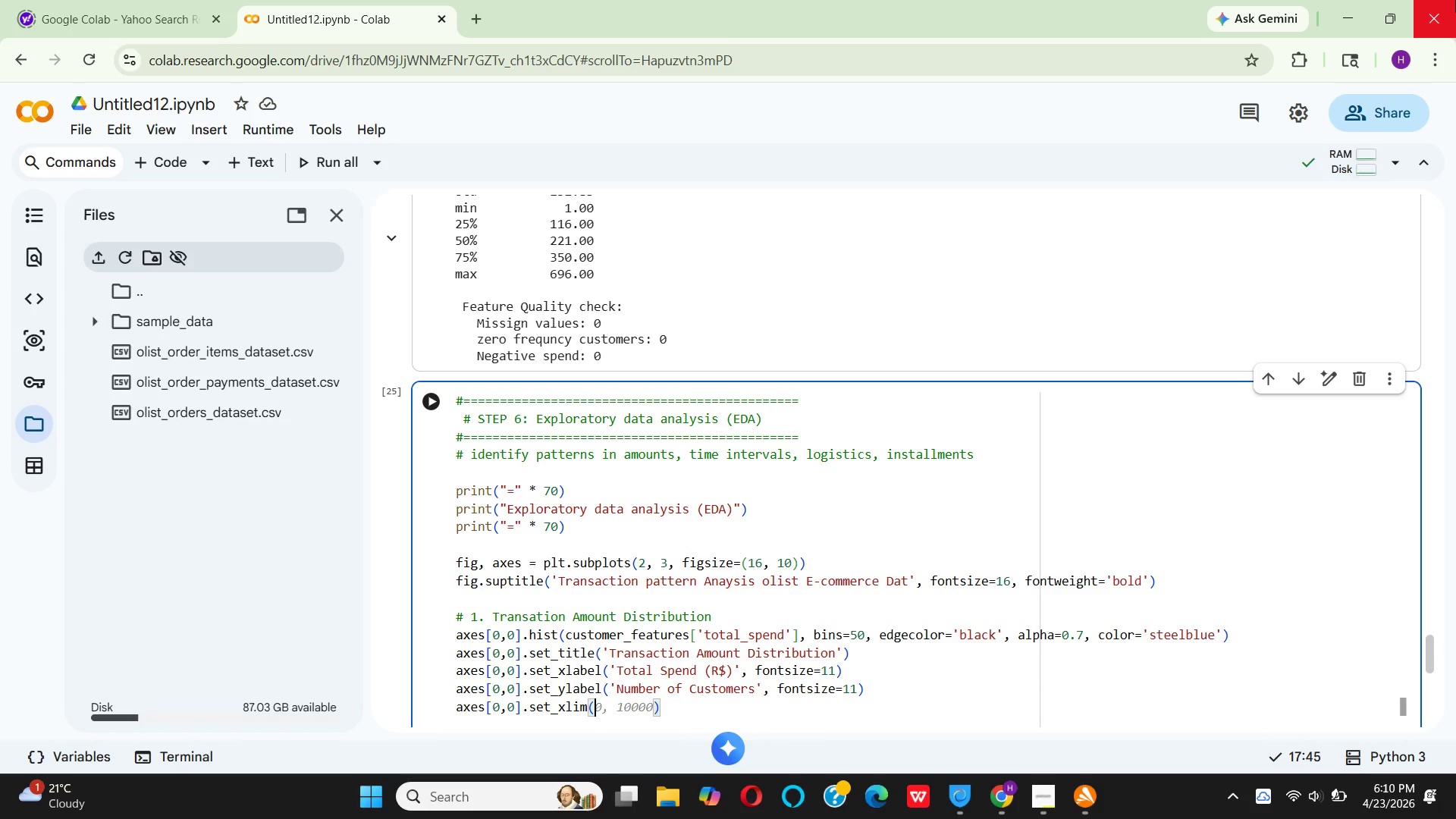 
wait(291.16)
 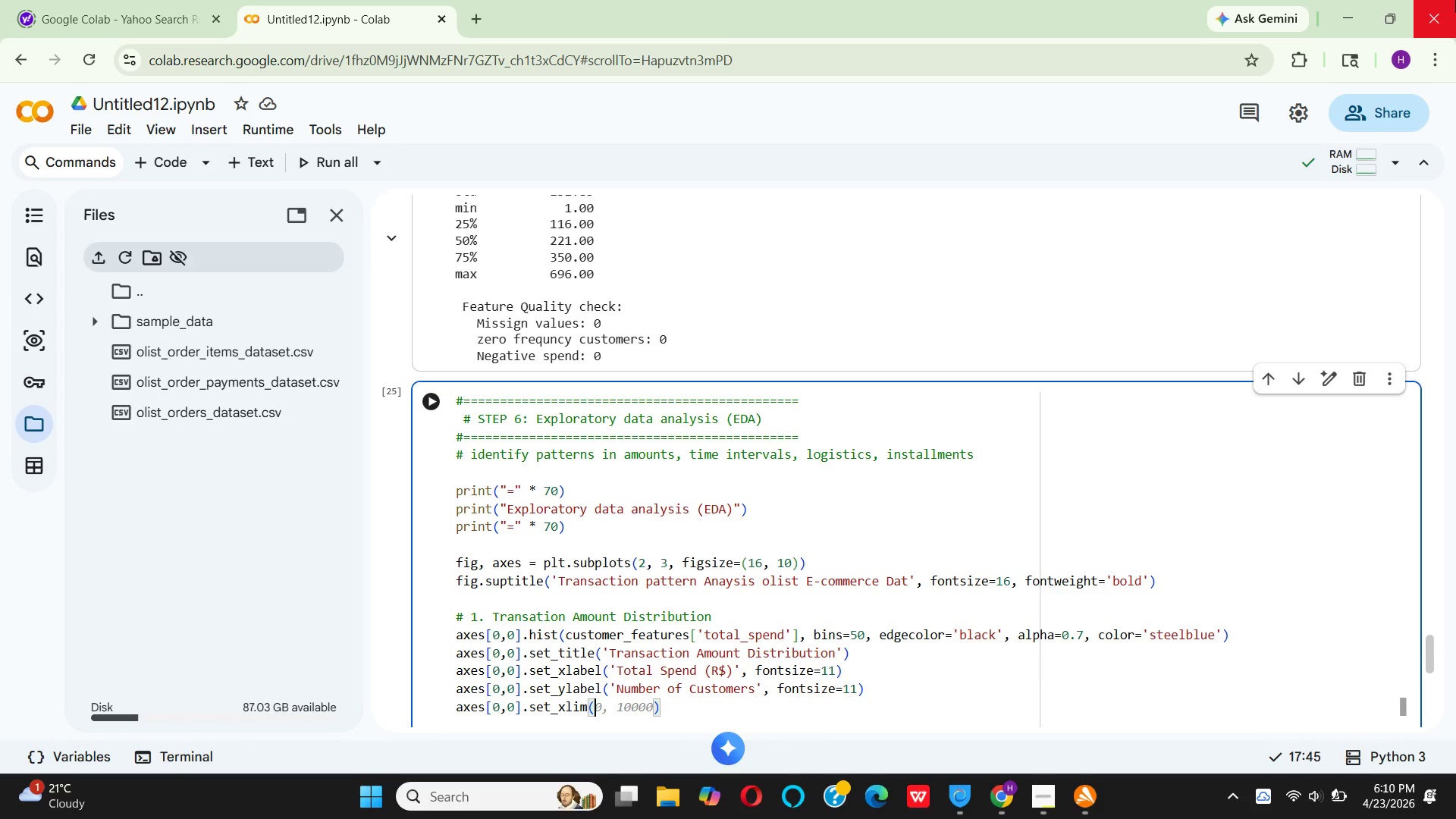 
type(0, cu)
 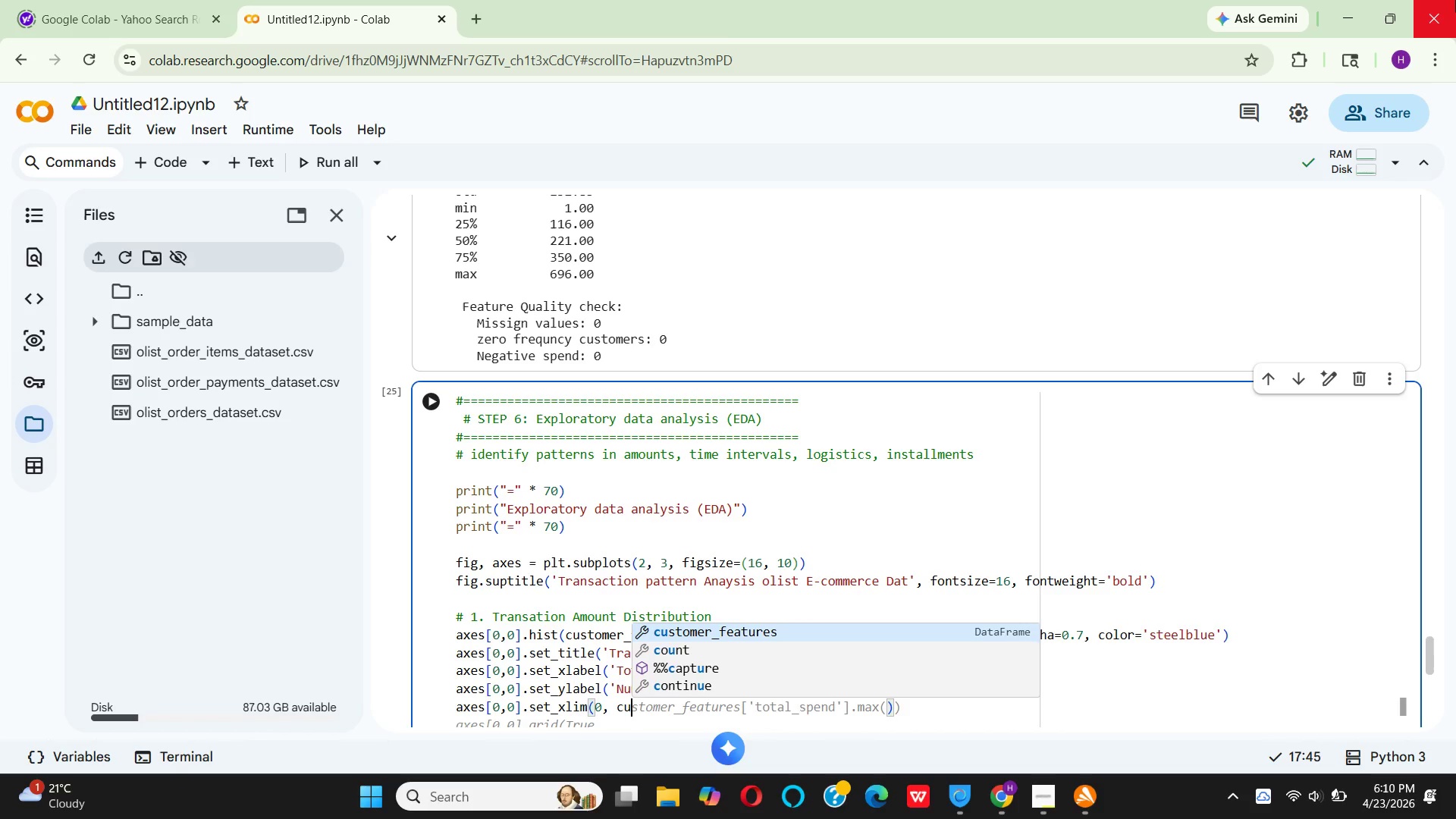 
key(Enter)
 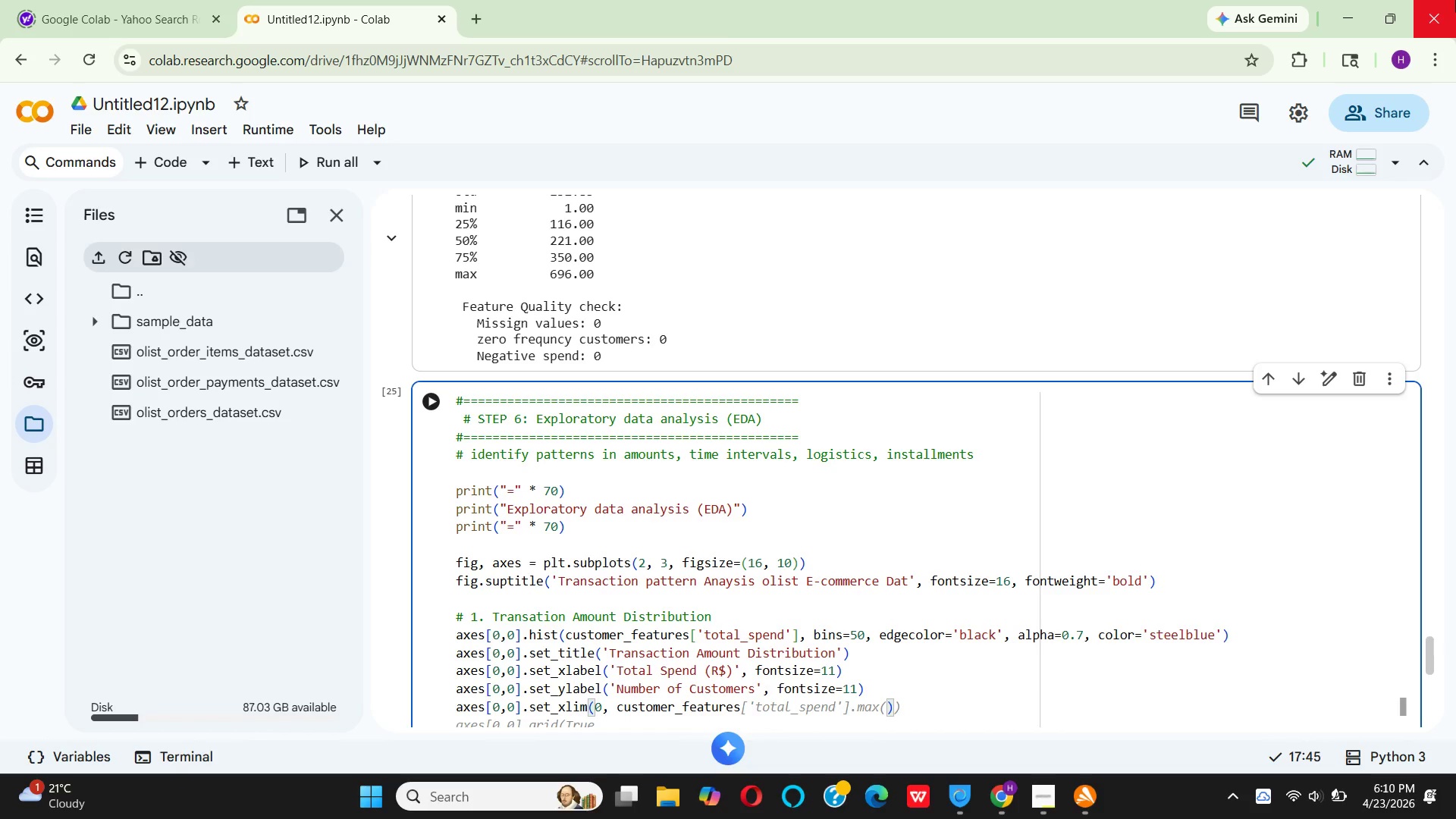 
key(BracketLeft)
 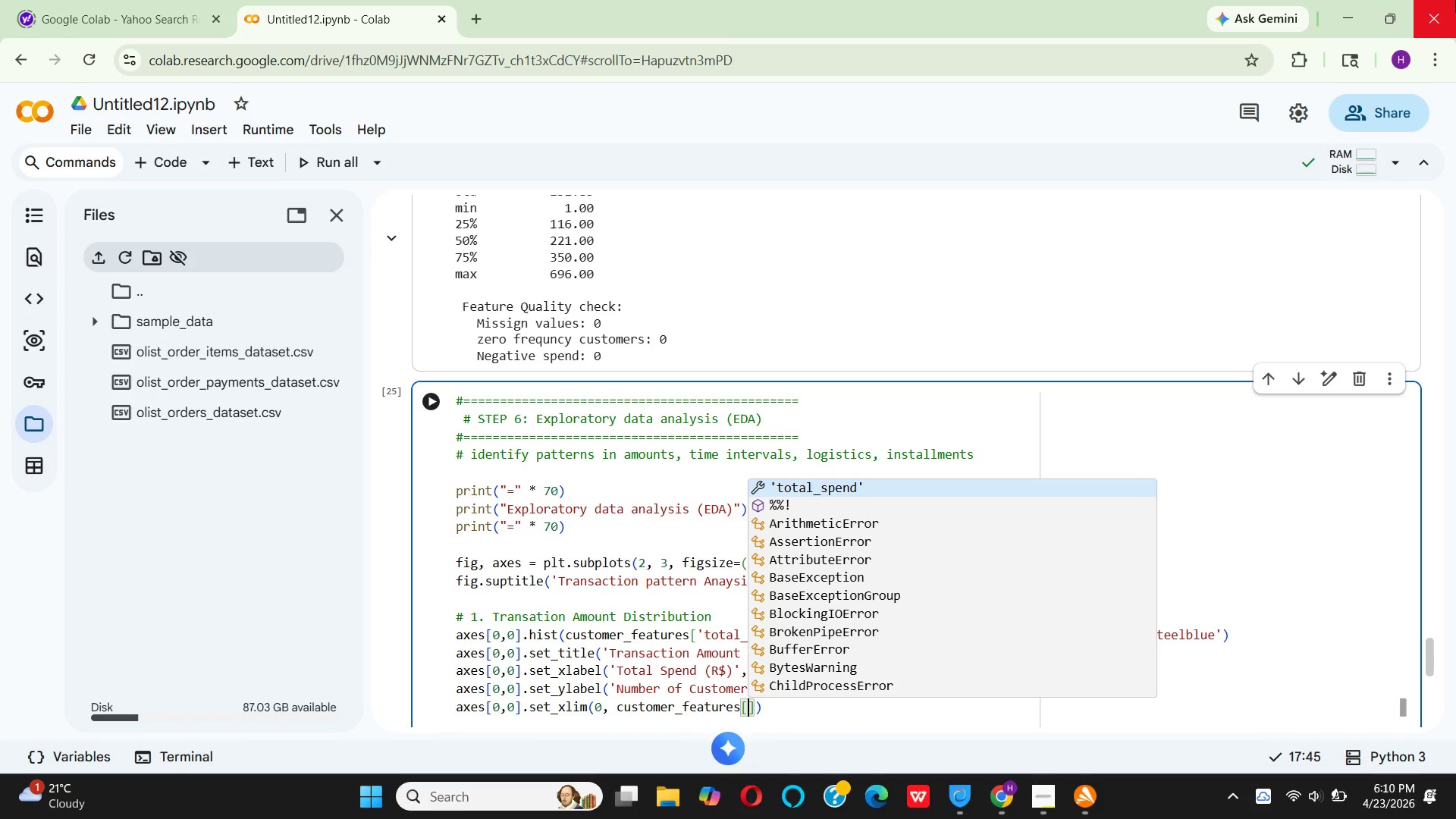 
key(Quote)
 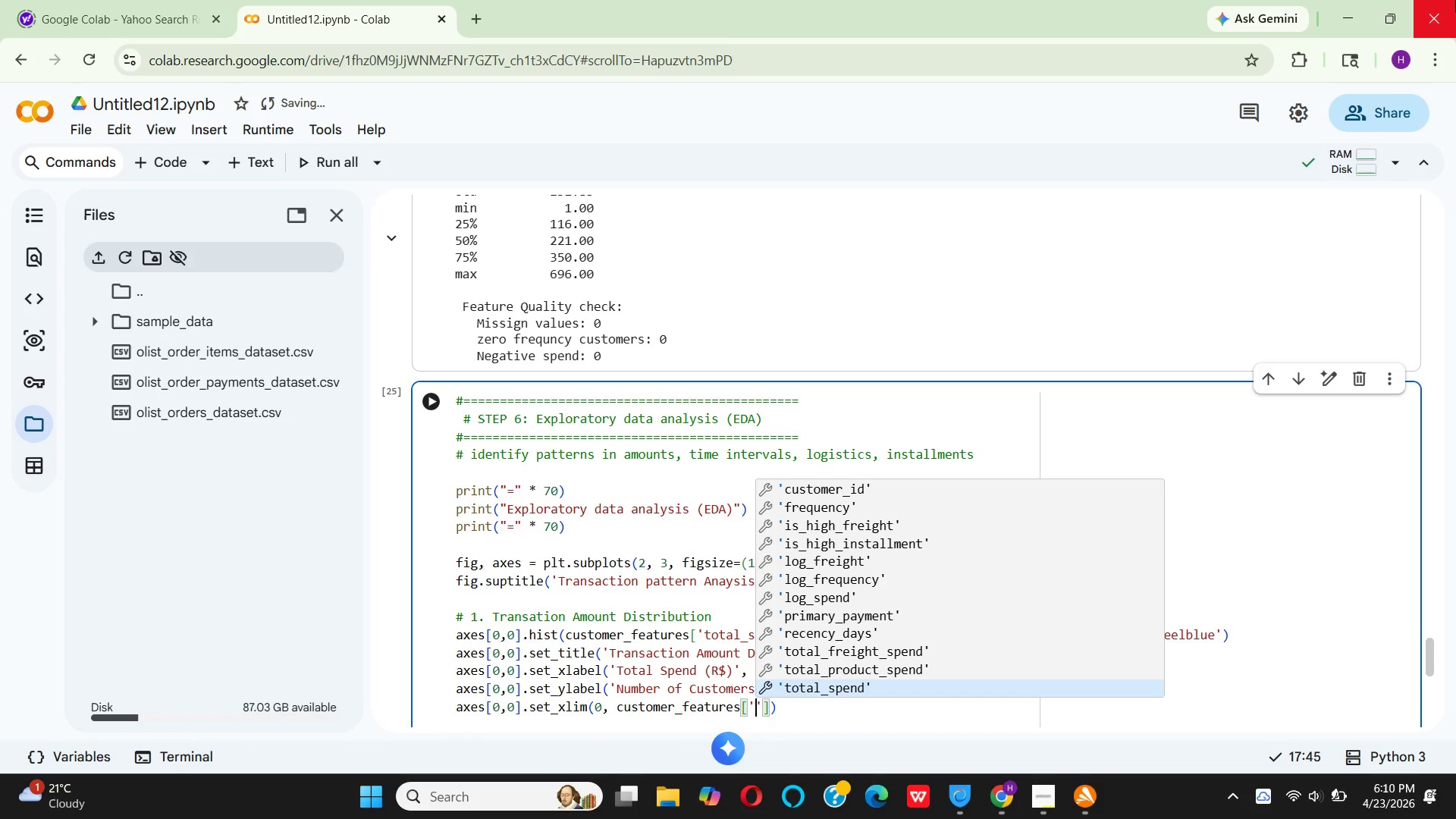 
key(F)
 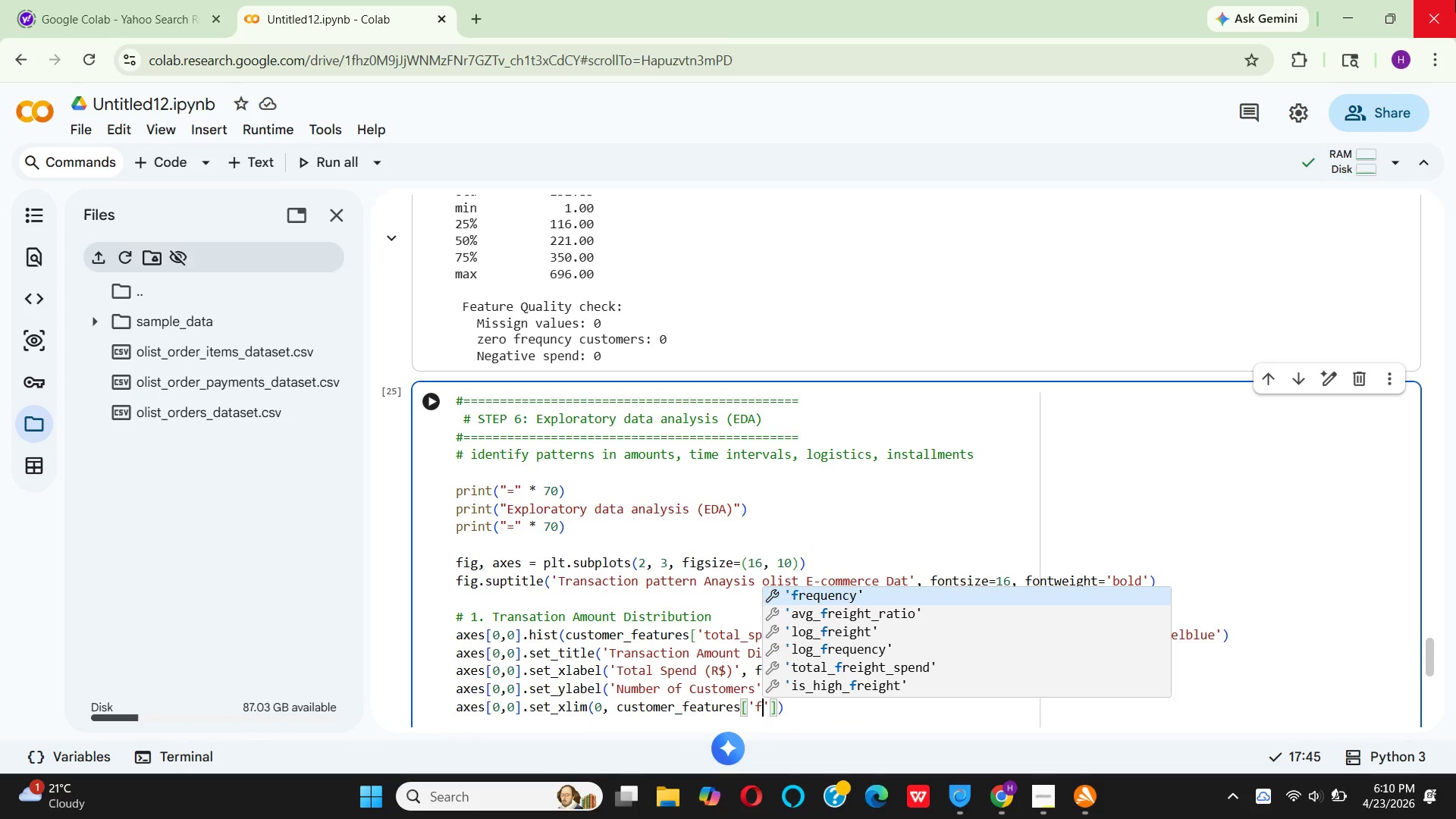 
key(Enter)
 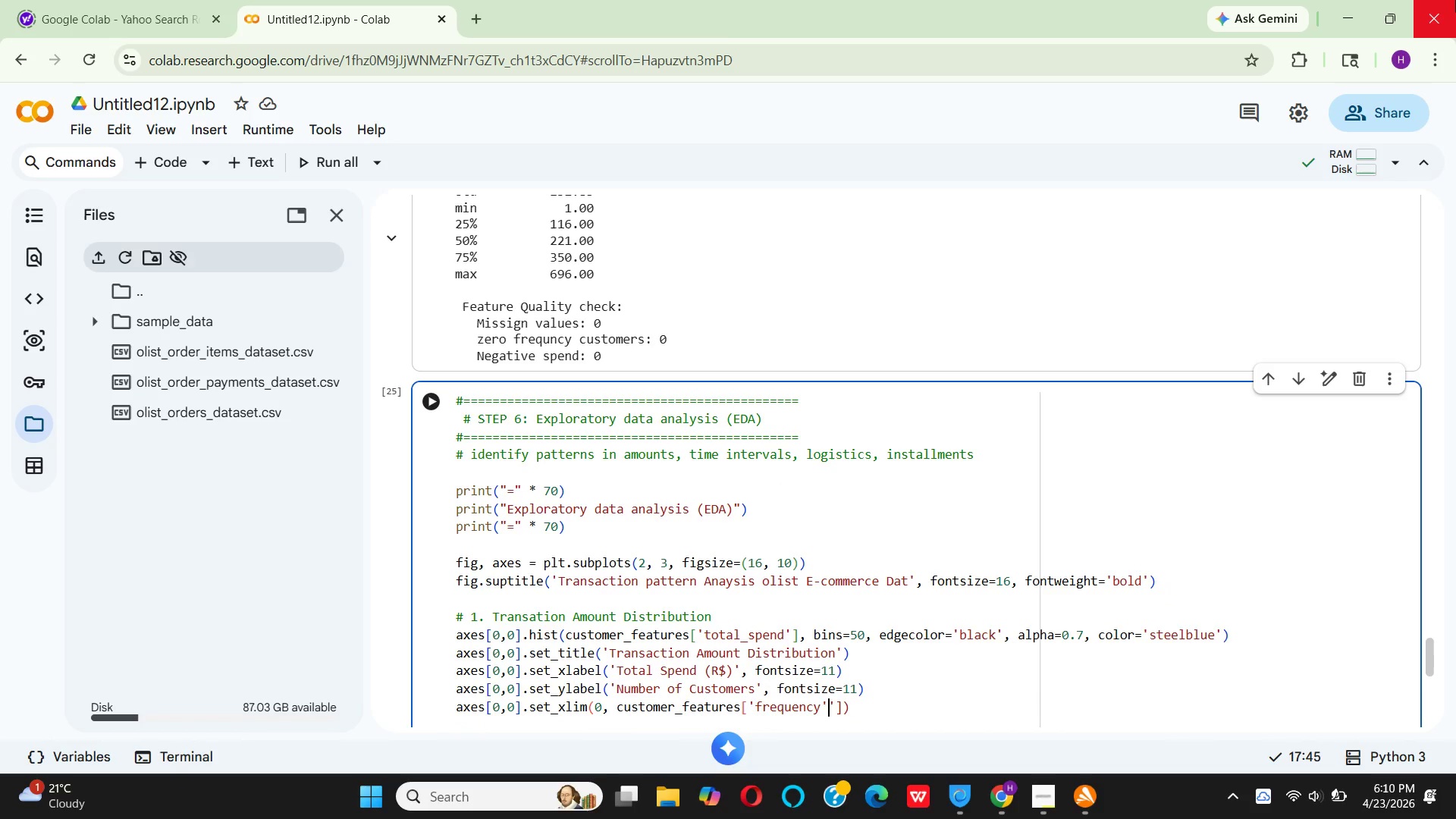 
key(ArrowRight)
 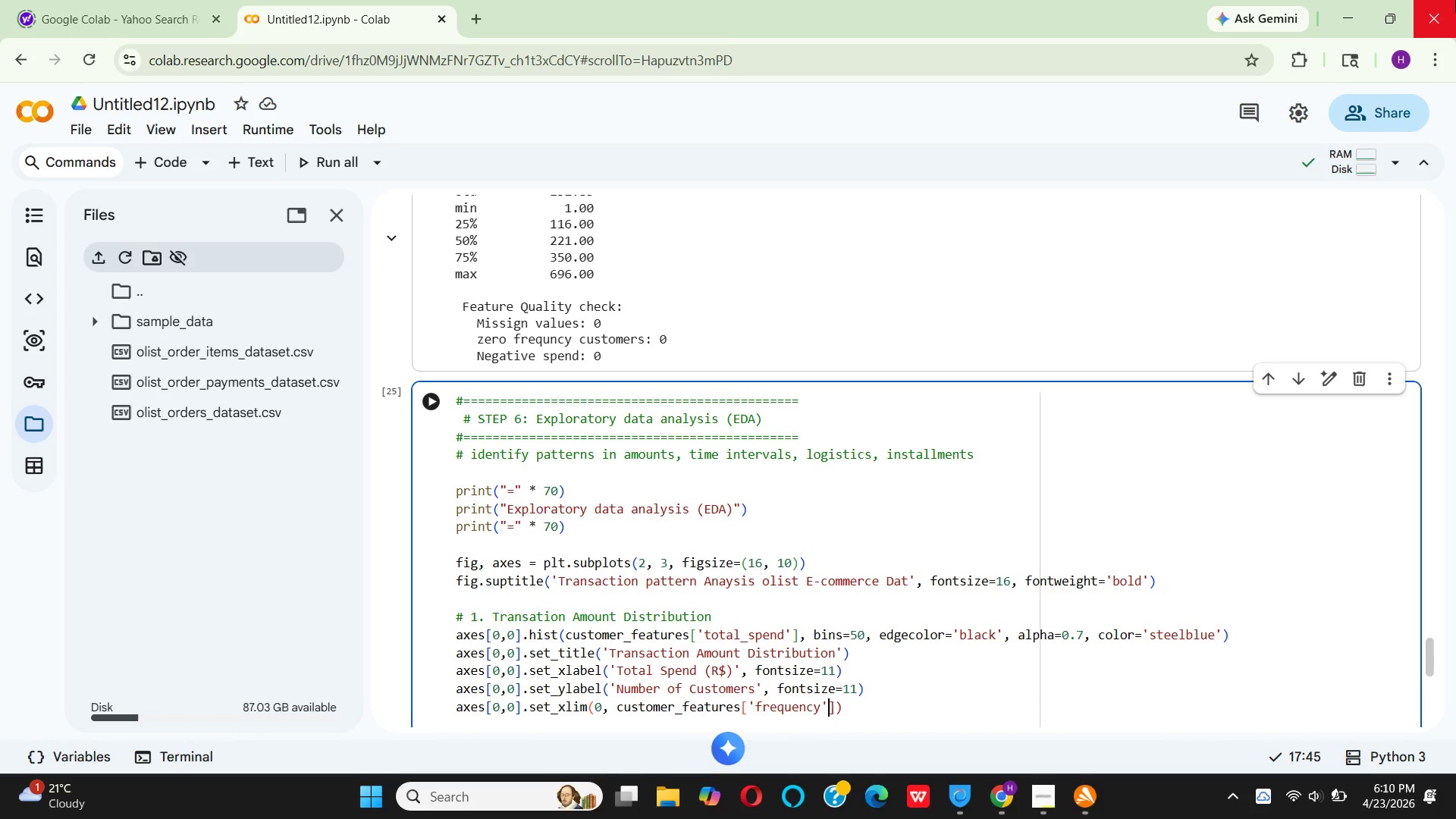 
key(Backspace)
 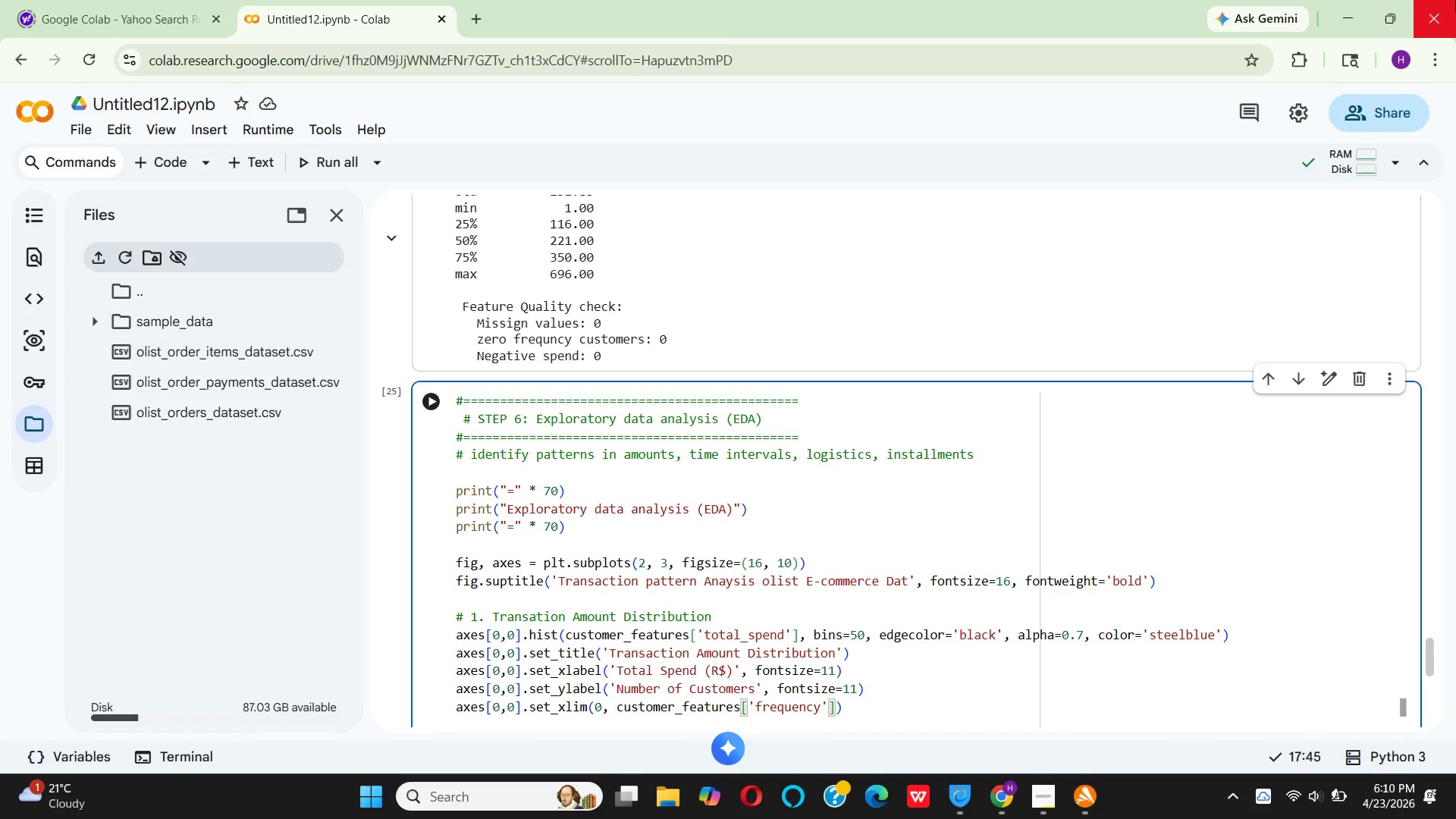 
key(ArrowRight)
 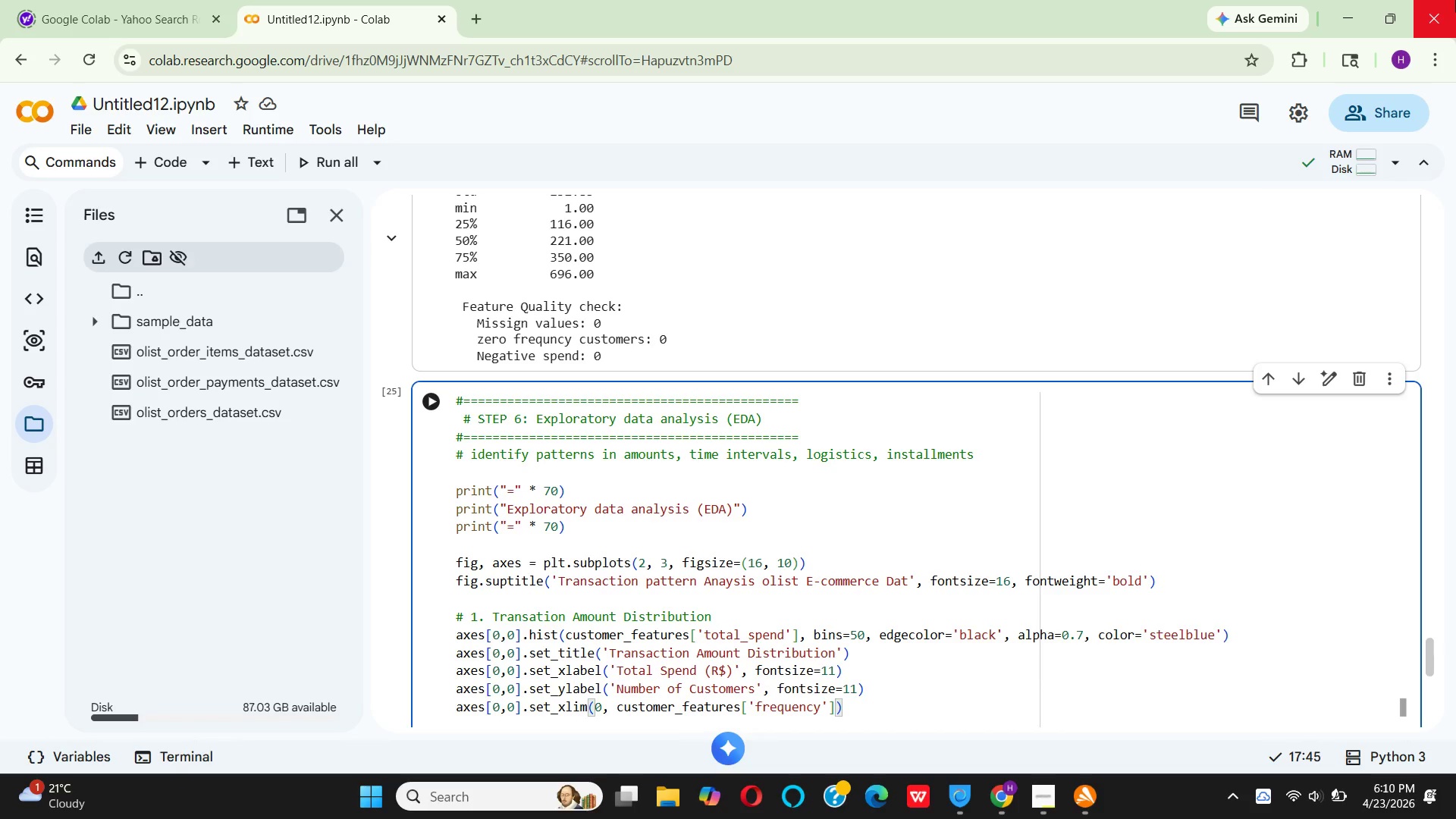 
type(.qu)
 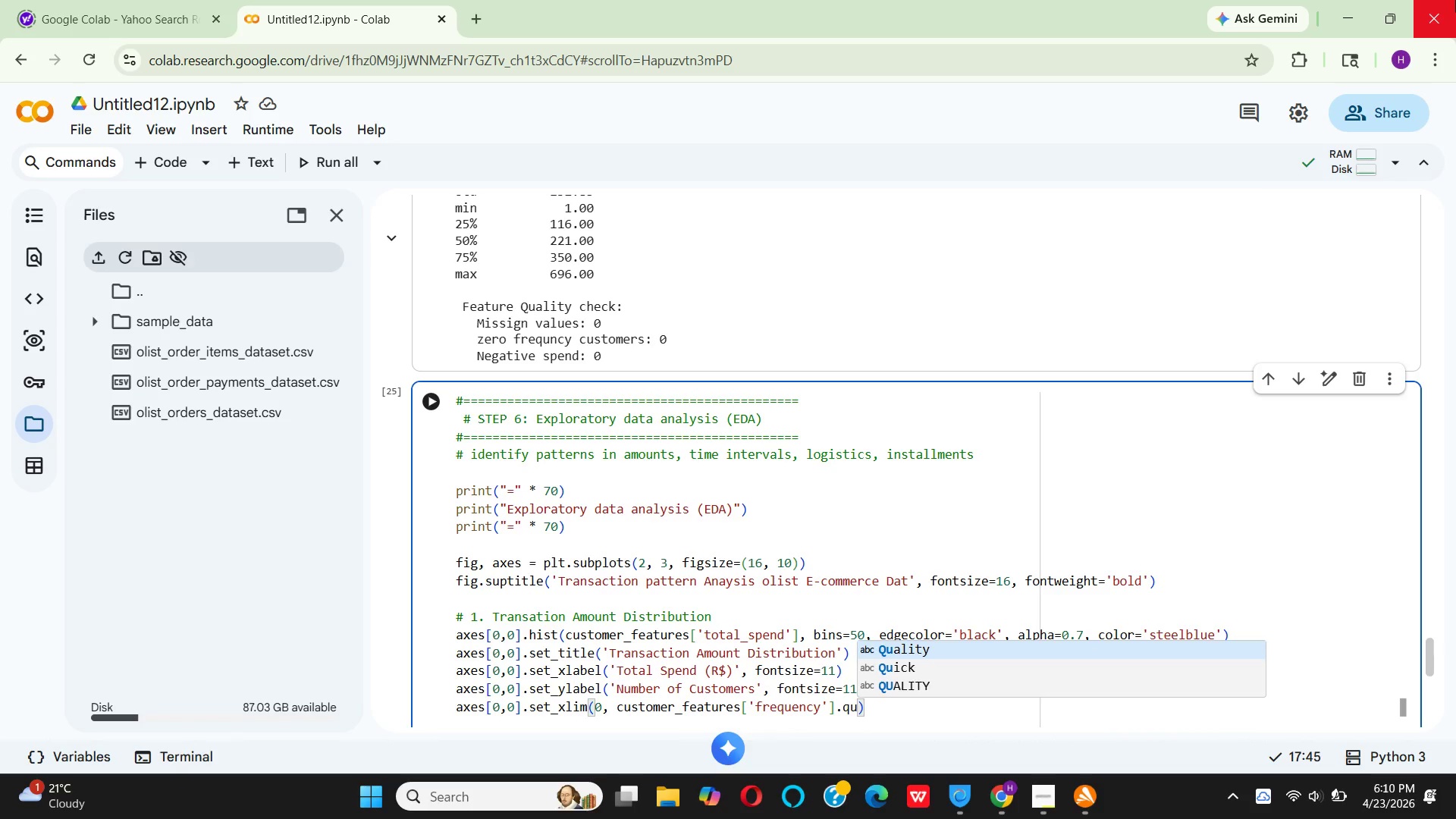 
type(an)
 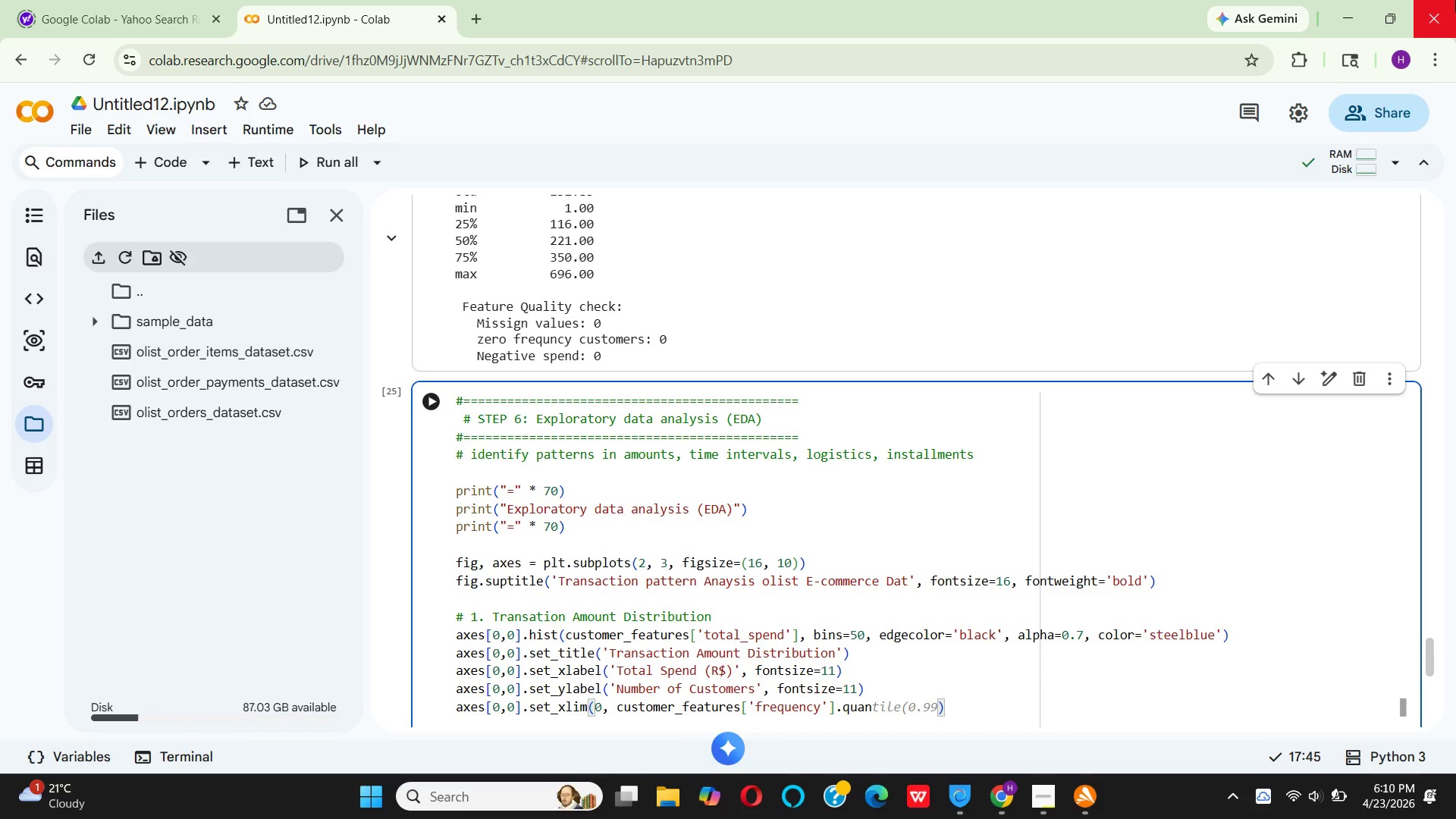 
type(tile(0.95)
 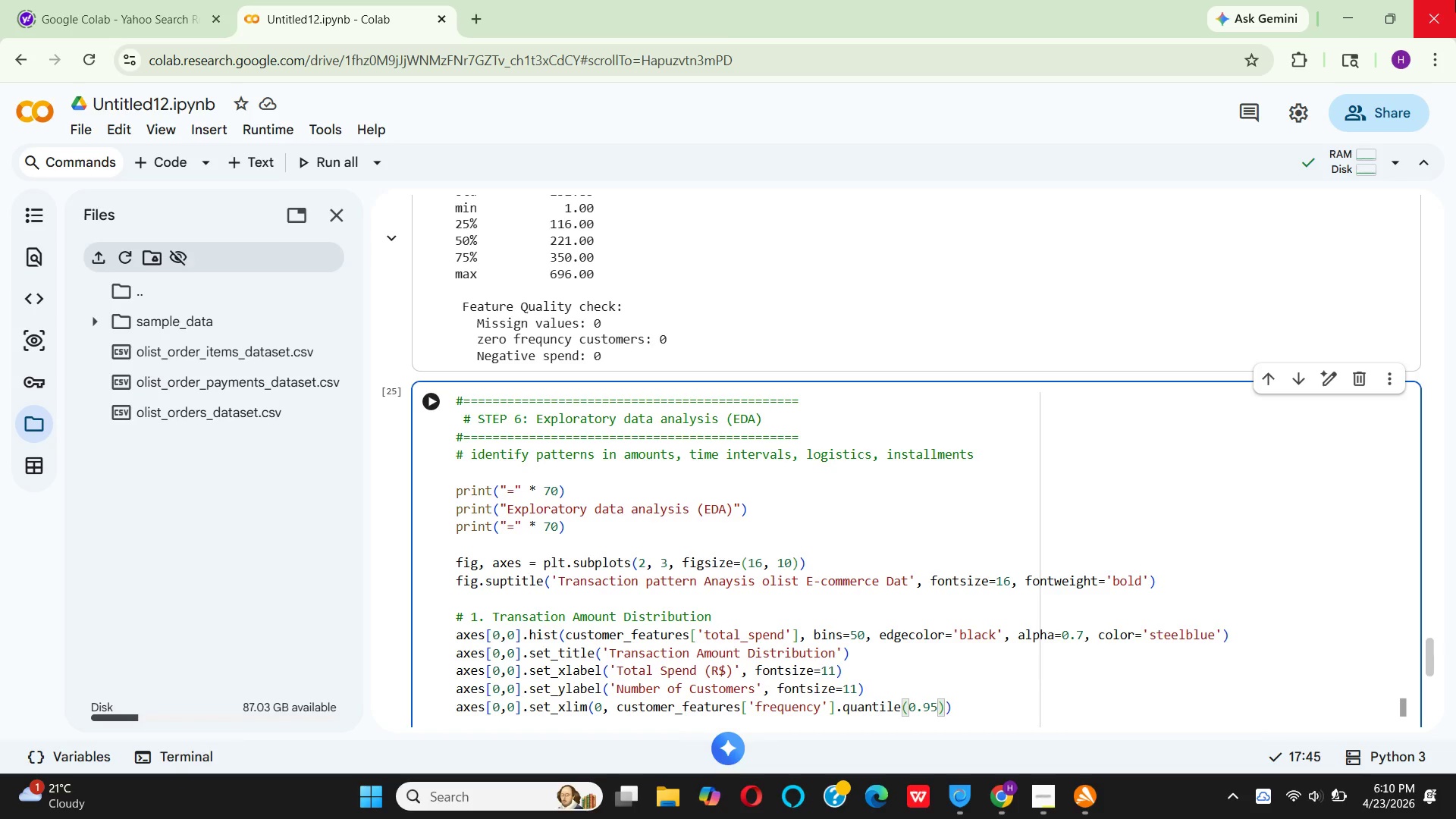 
key(ArrowRight)
 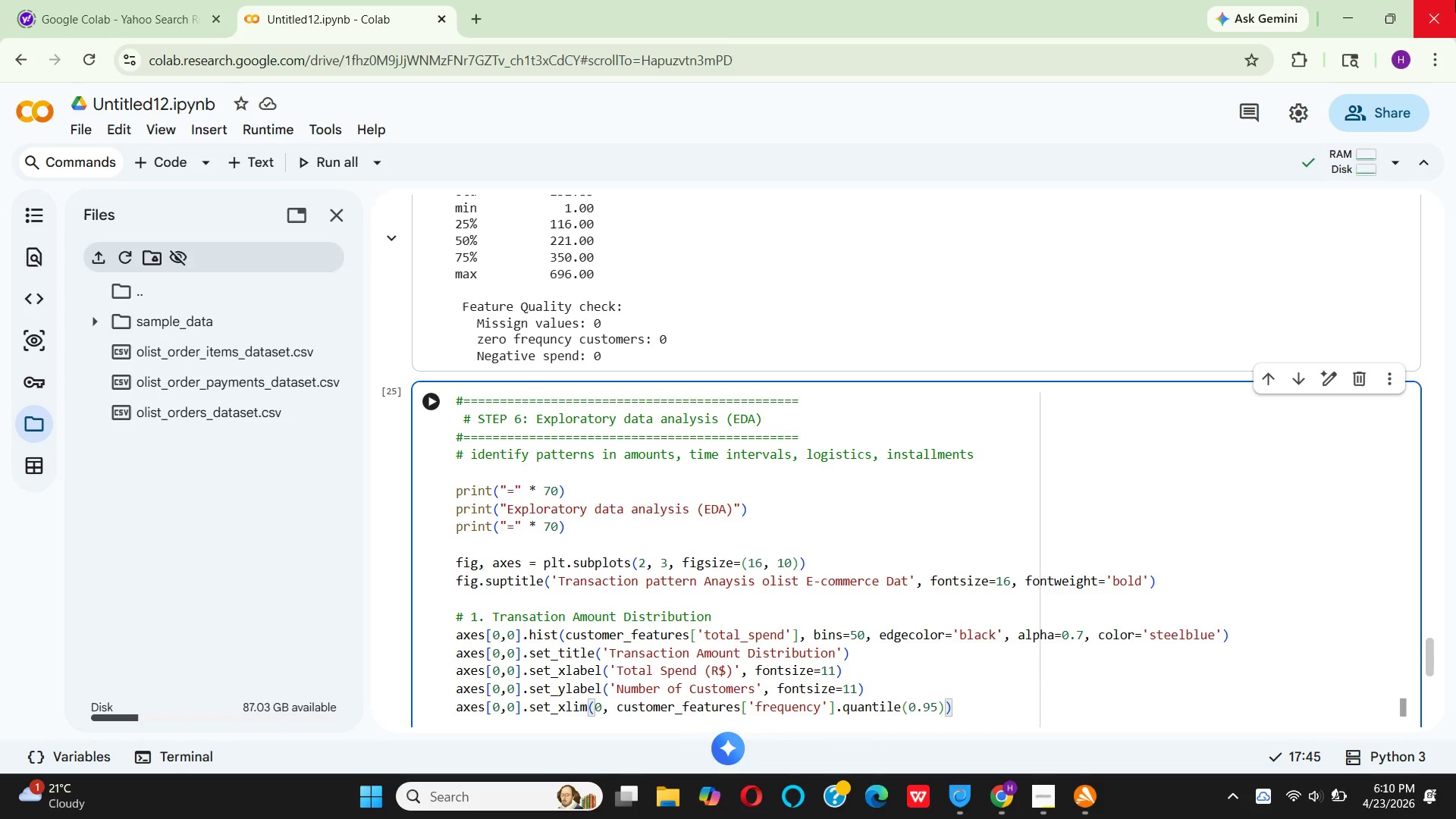 
key(ArrowRight)
 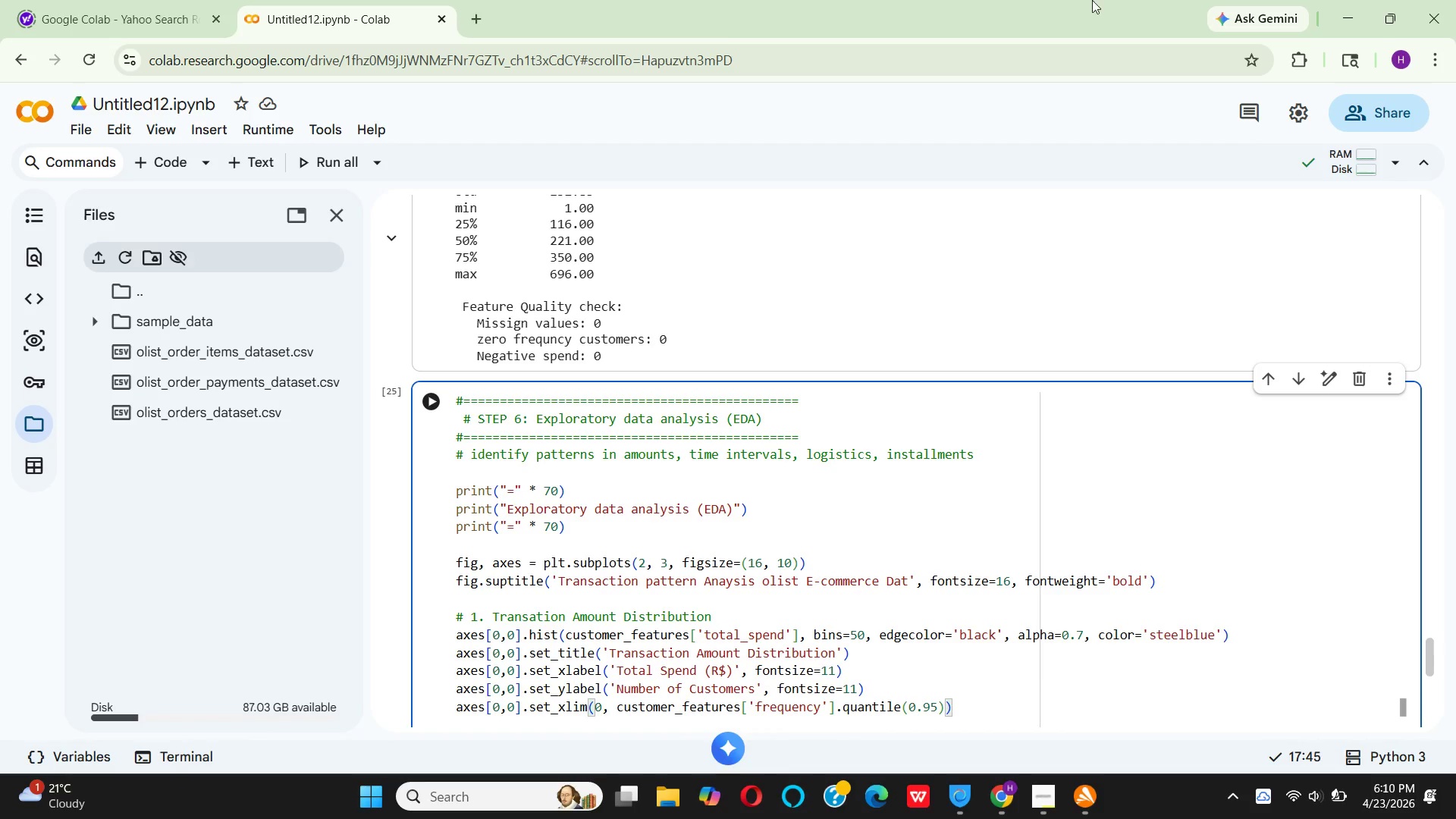 
left_click([1333, 1])
 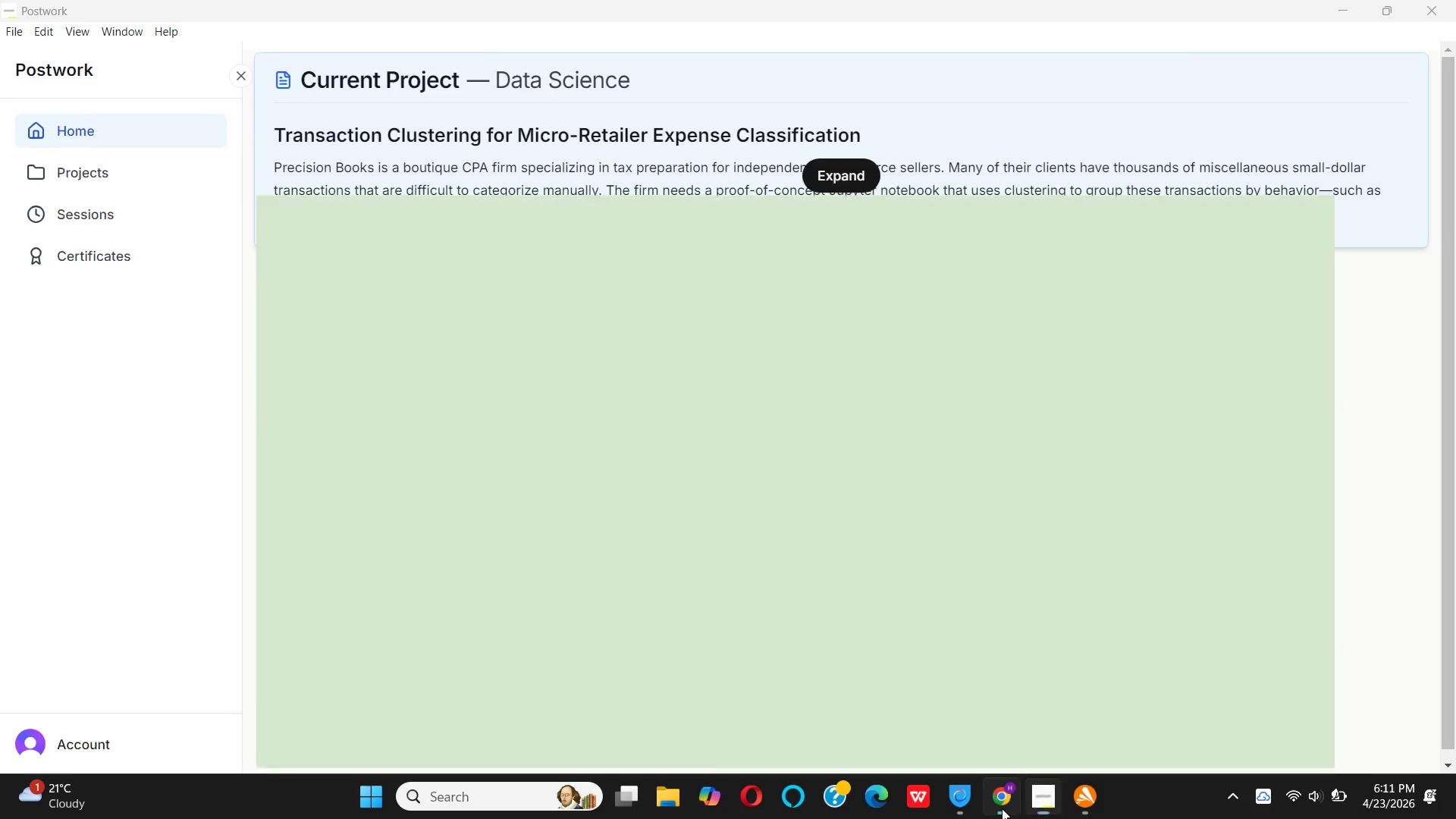 
scroll: coordinate [897, 636], scroll_direction: down, amount: 2.0
 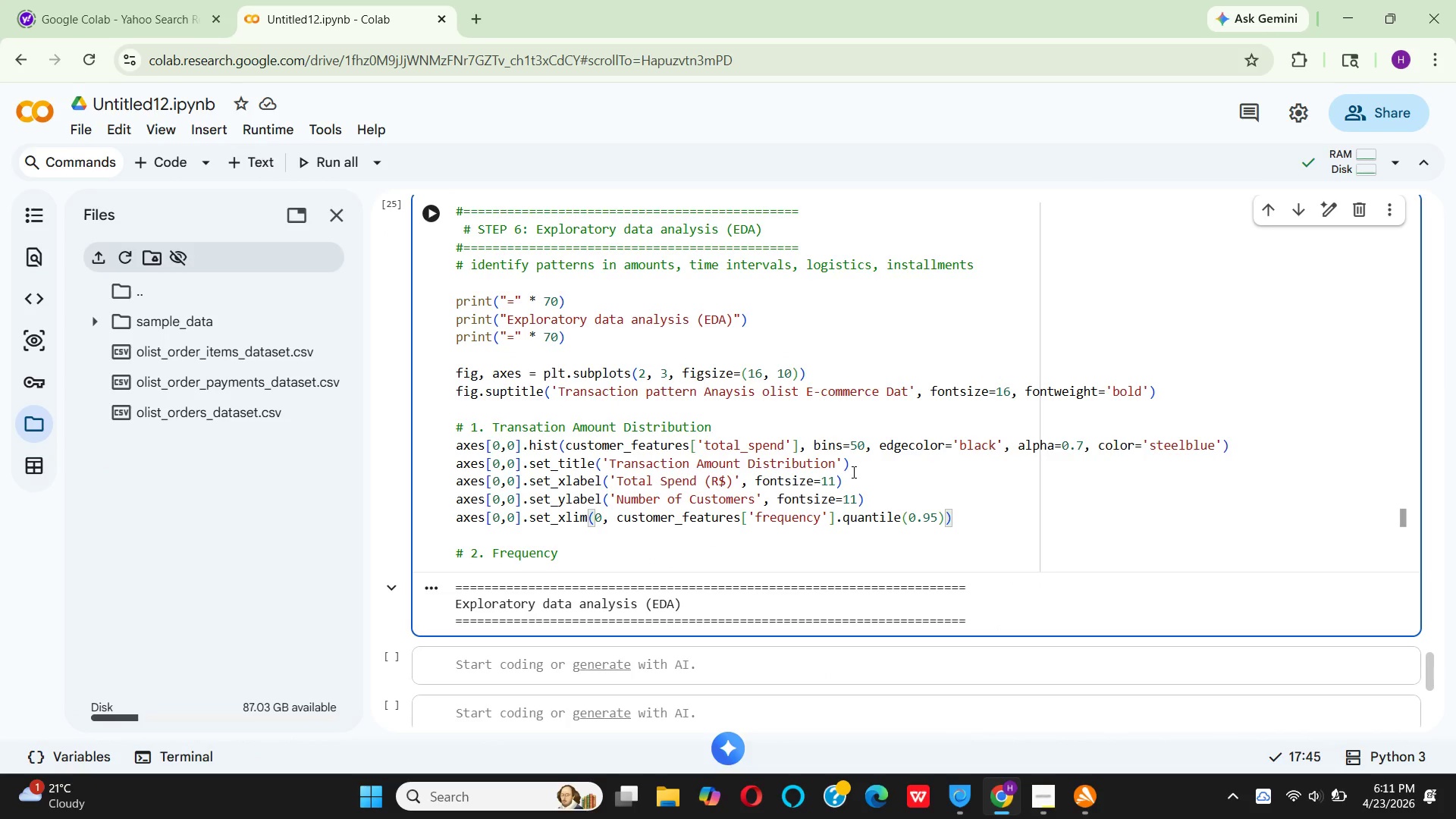 
left_click_drag(start_coordinate=[853, 469], to_coordinate=[460, 462])
 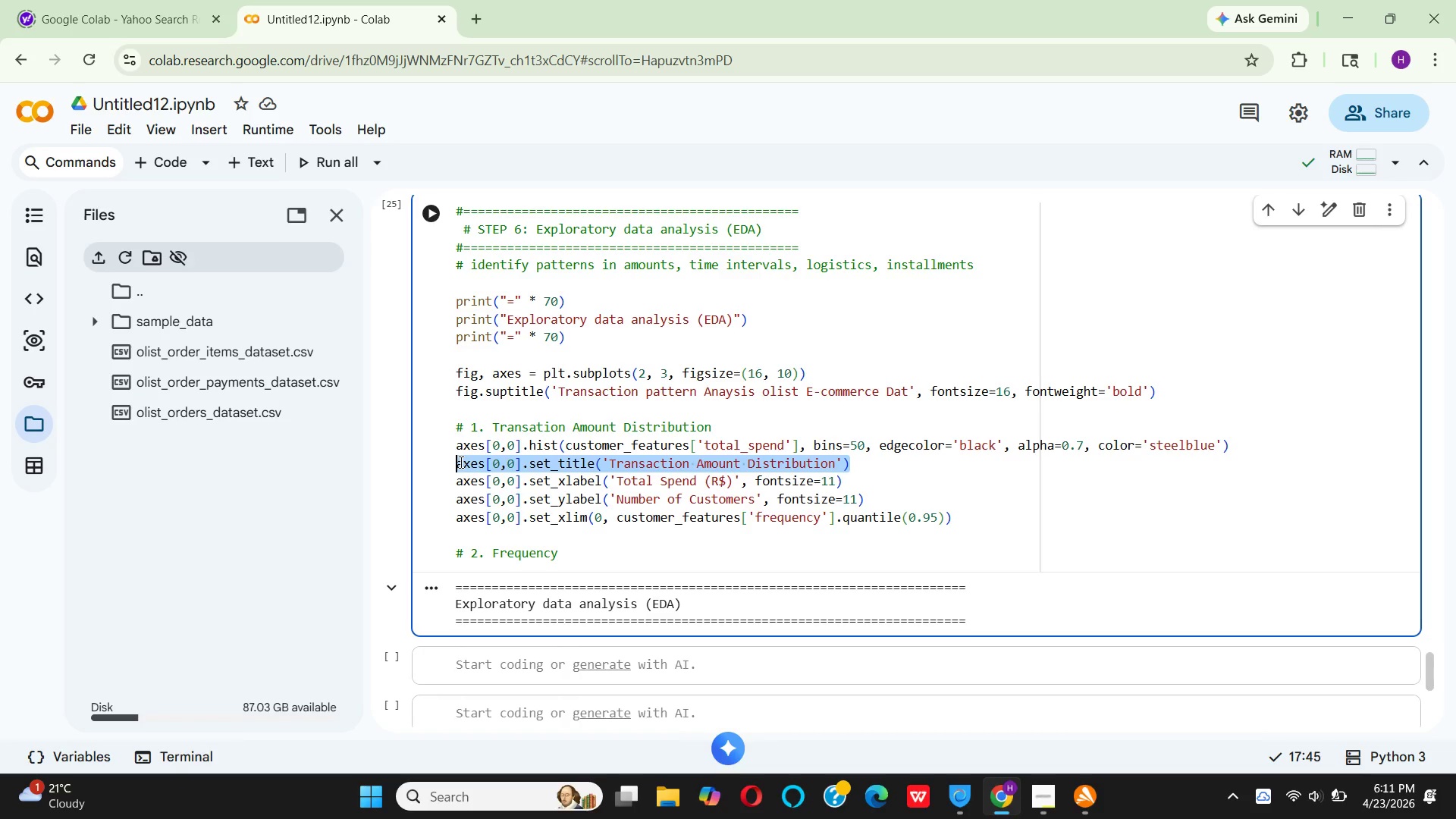 
key(Control+C)
 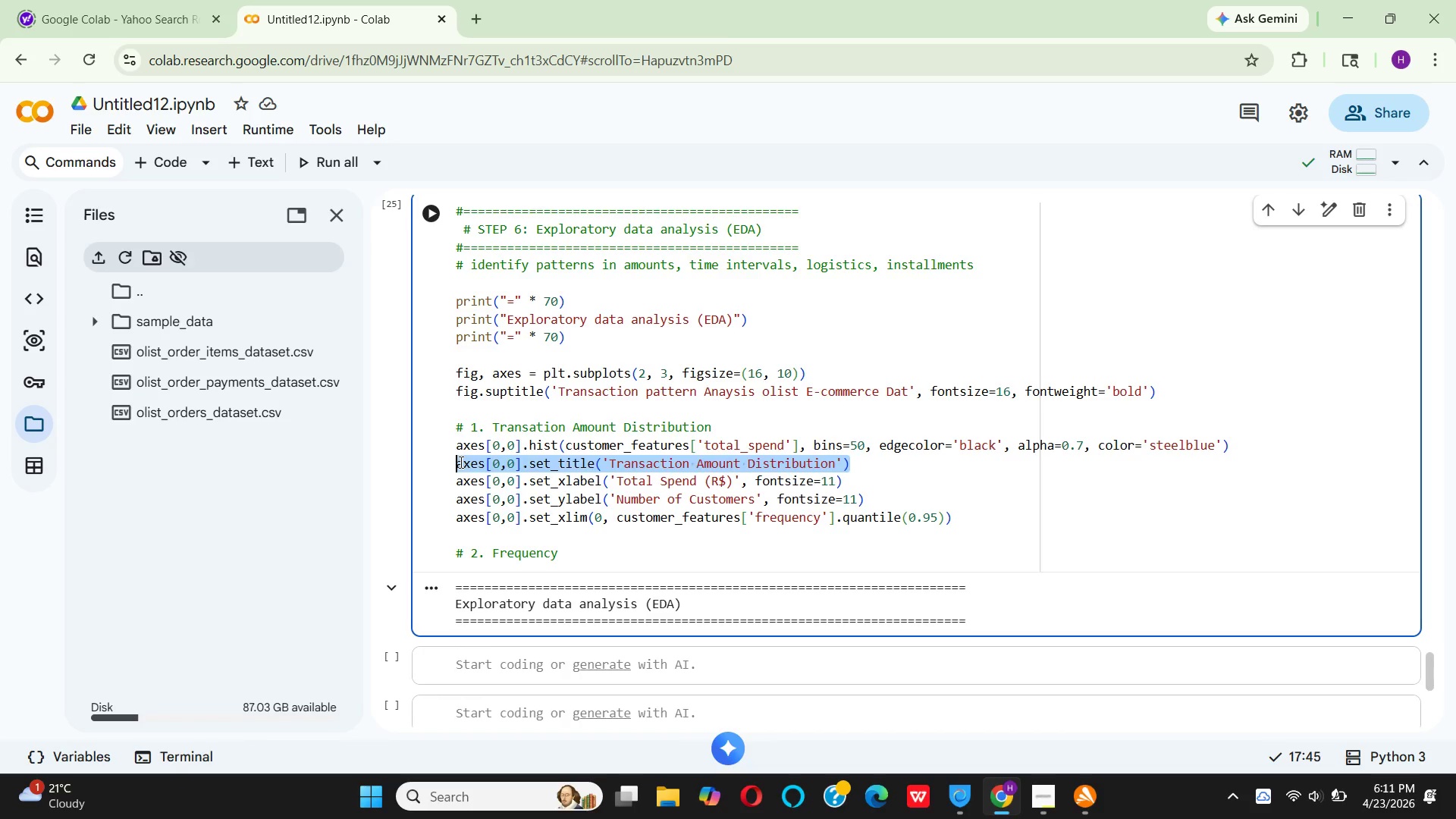 
key(Backspace)
 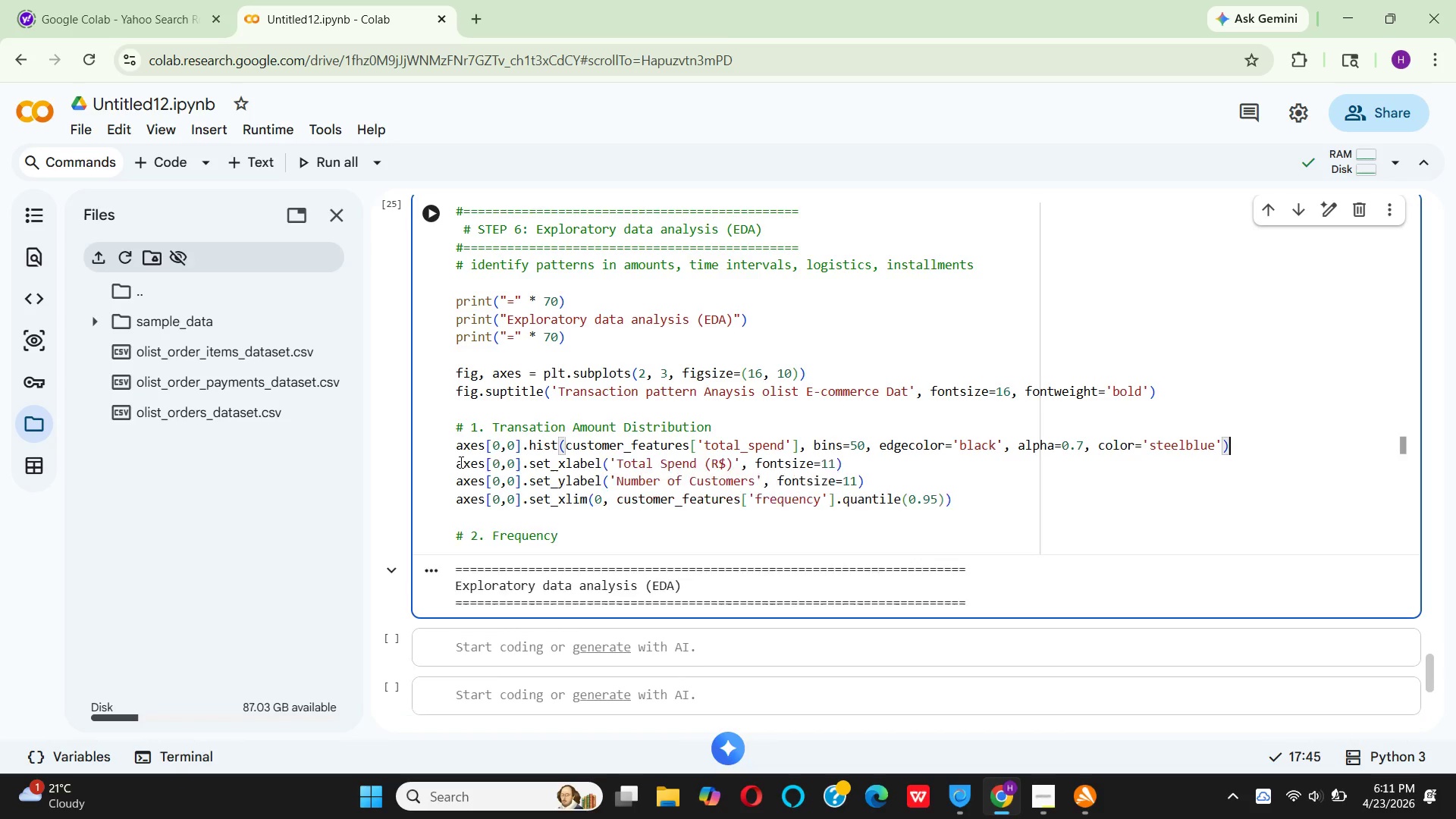 
key(Backspace)
 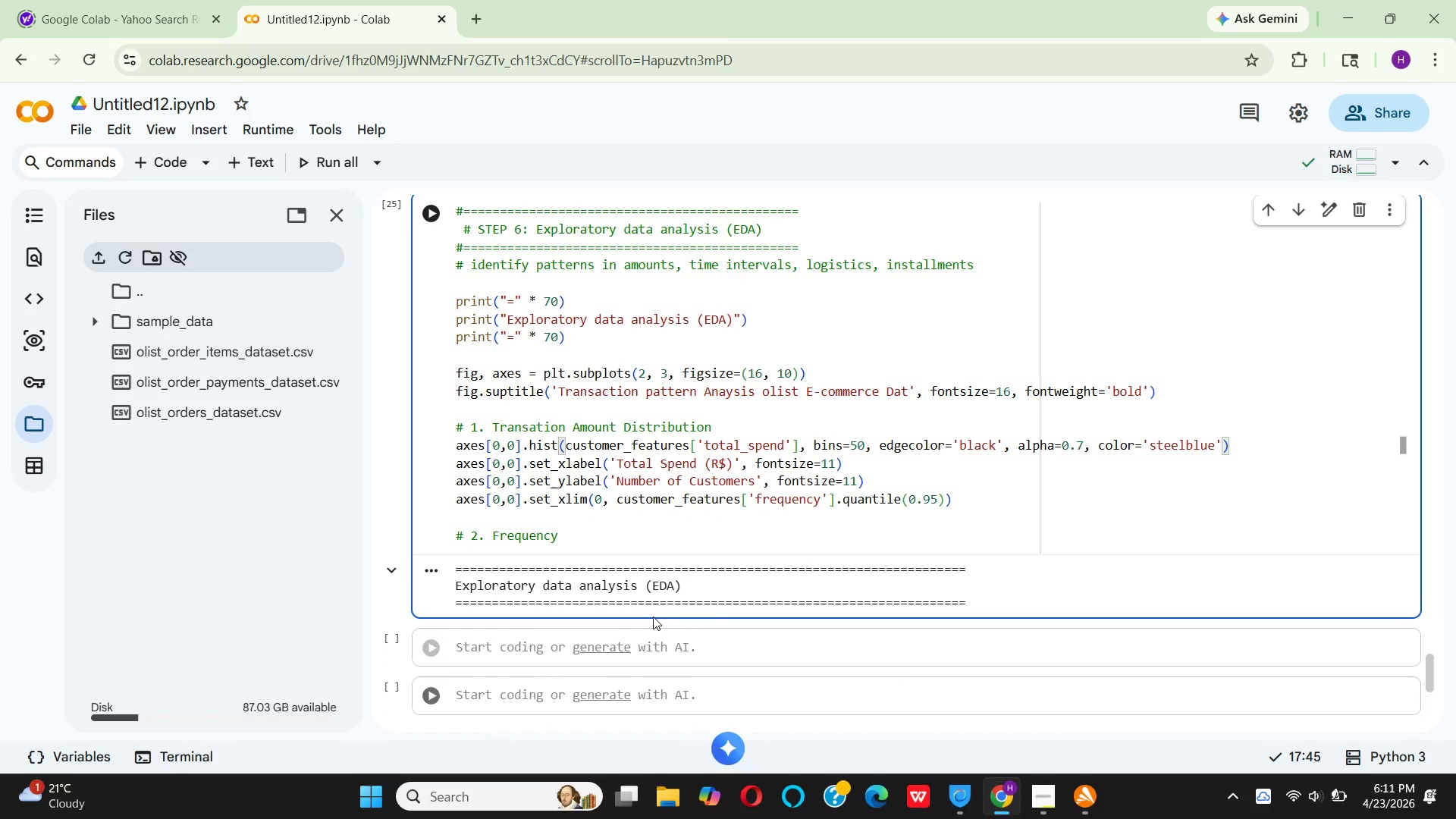 
left_click([899, 473])
 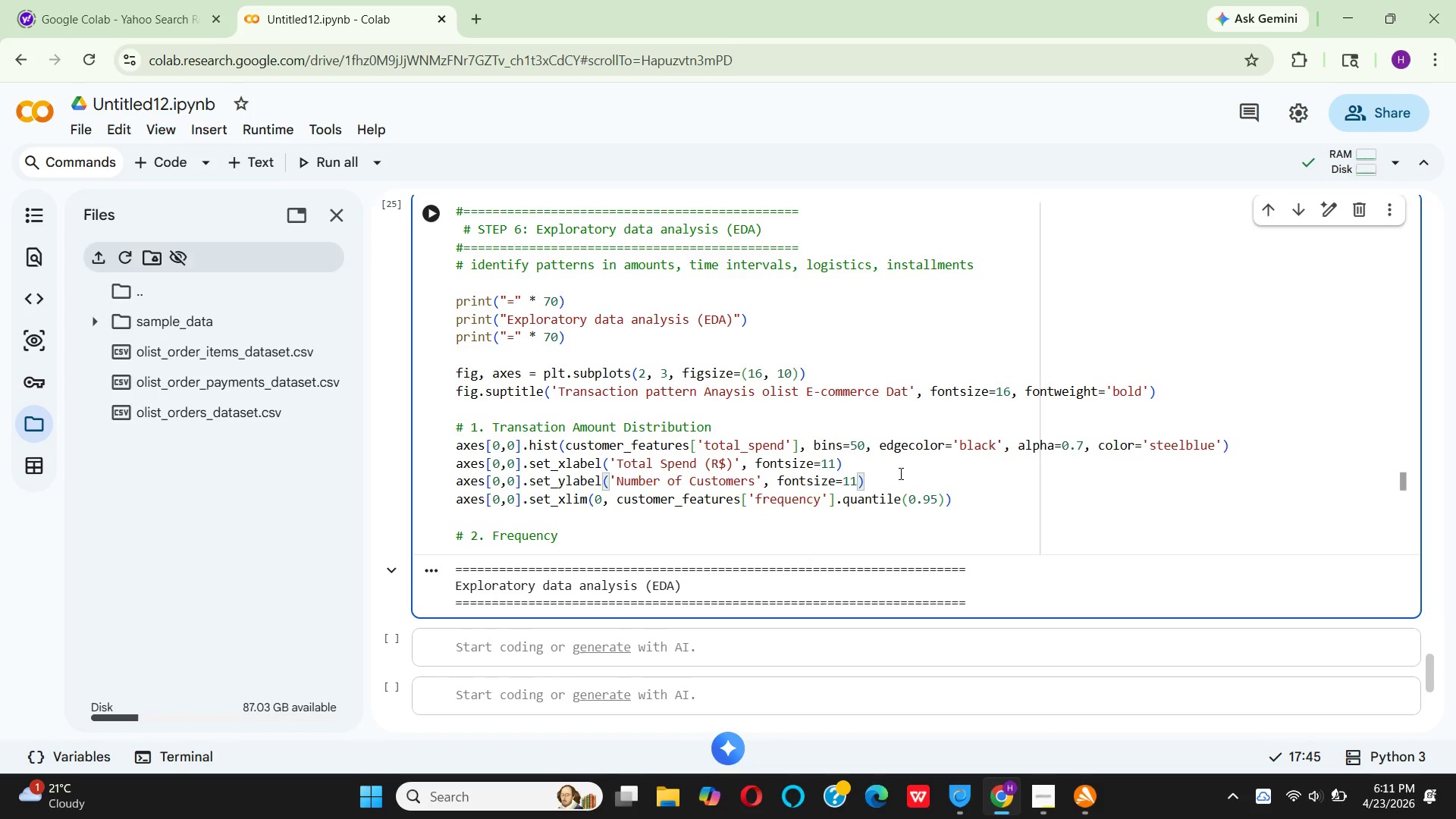 
key(Enter)
 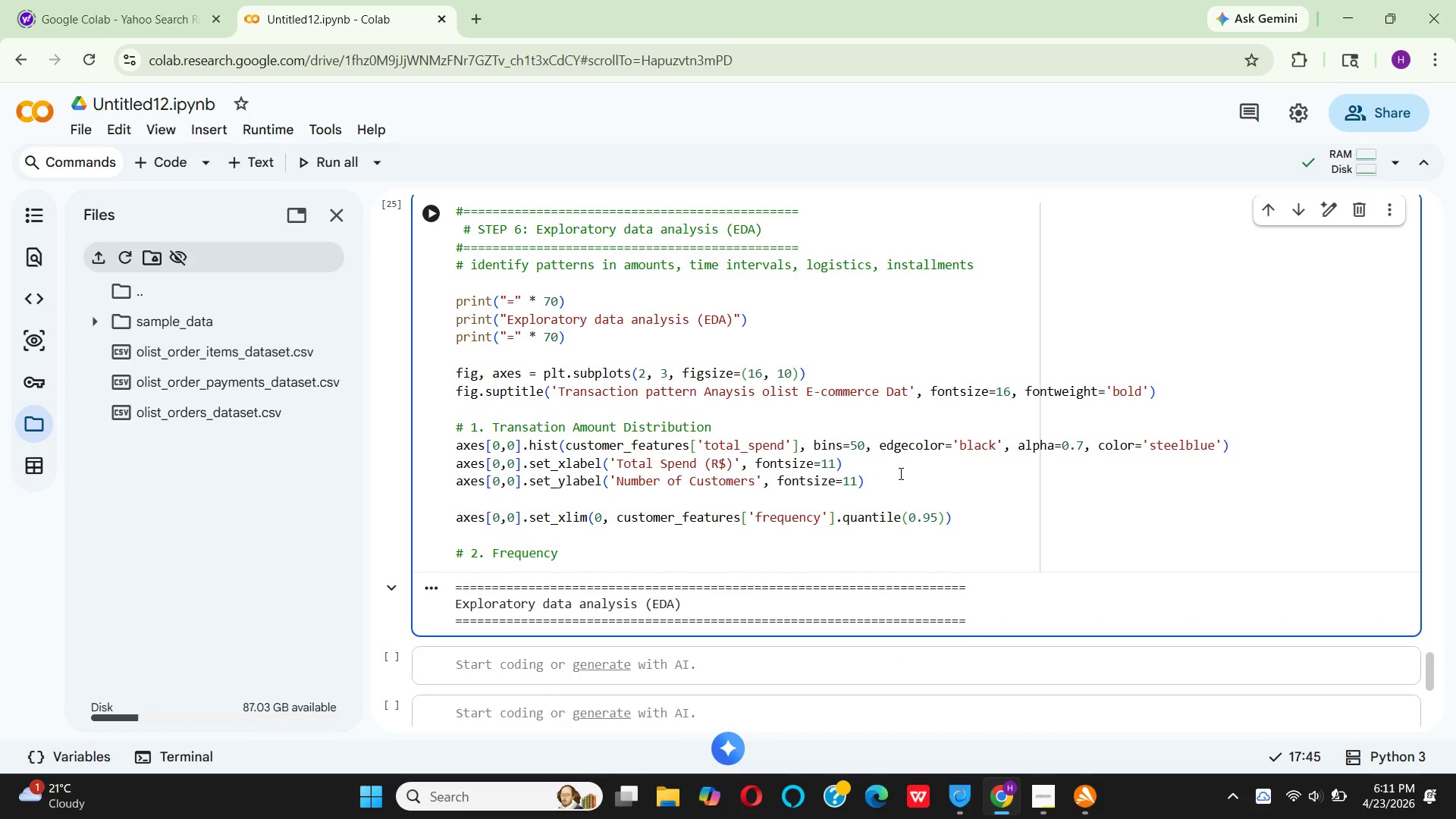 
key(Control+V)
 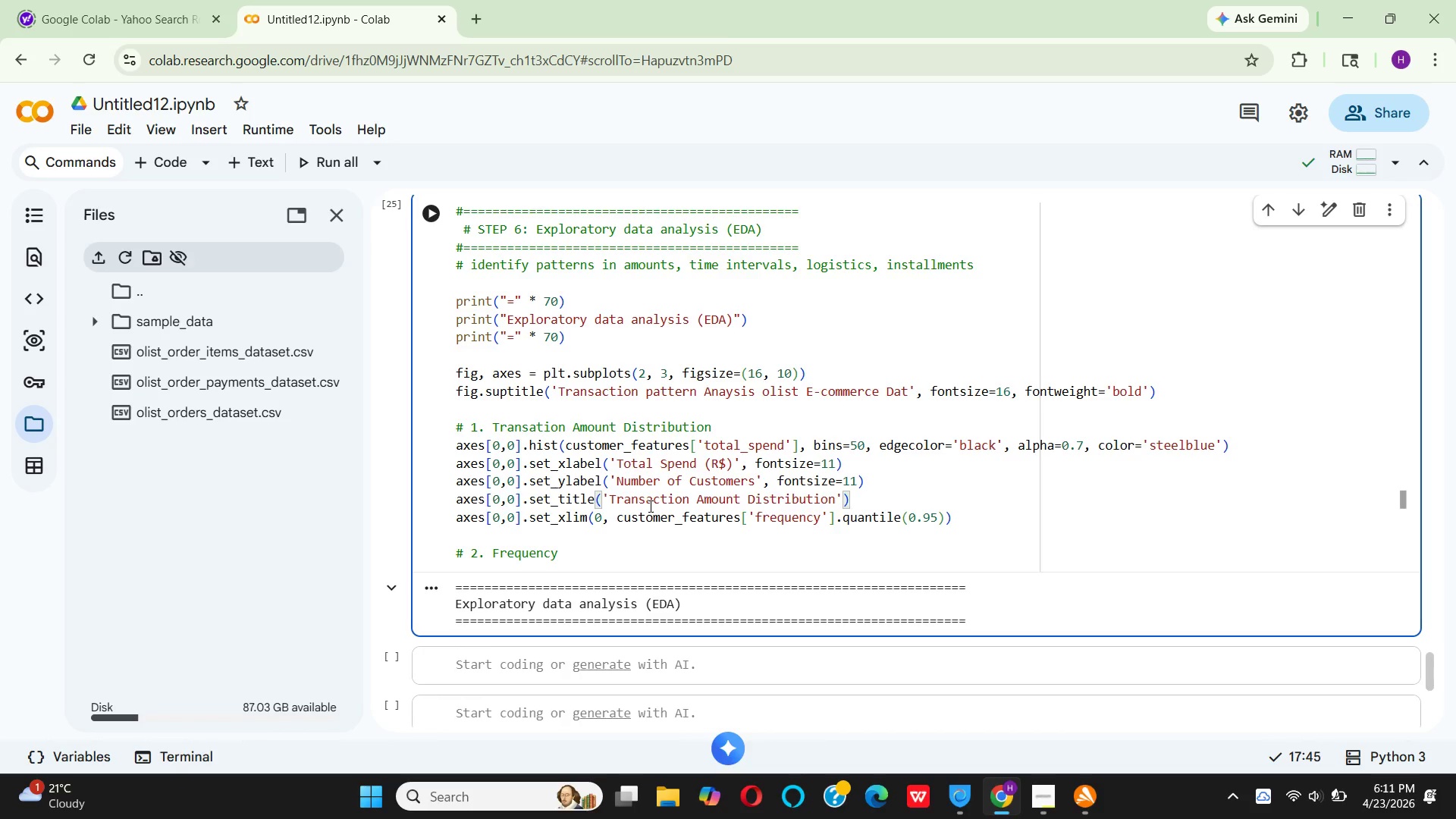 
wait(9.89)
 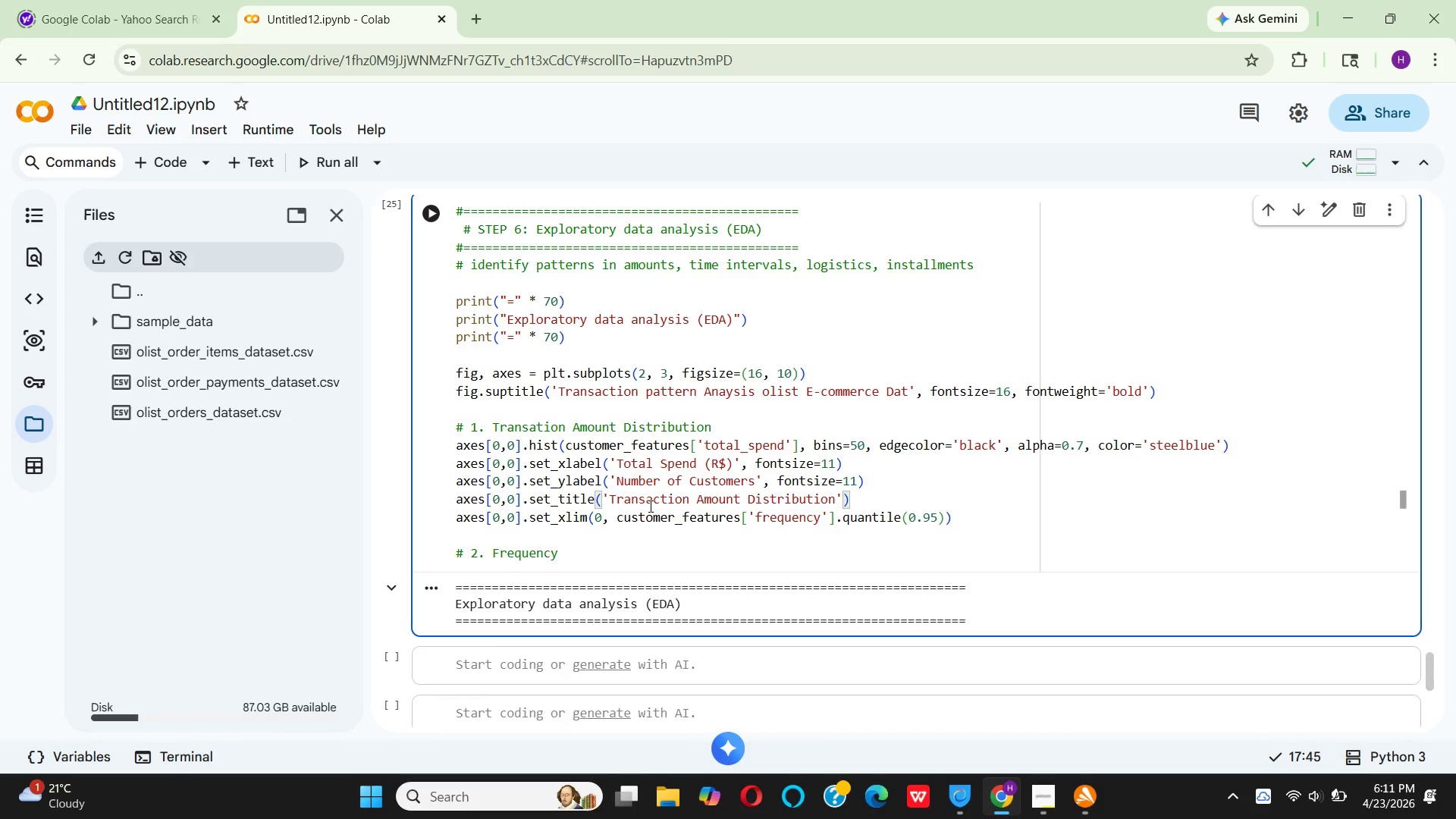 
left_click([839, 499])
 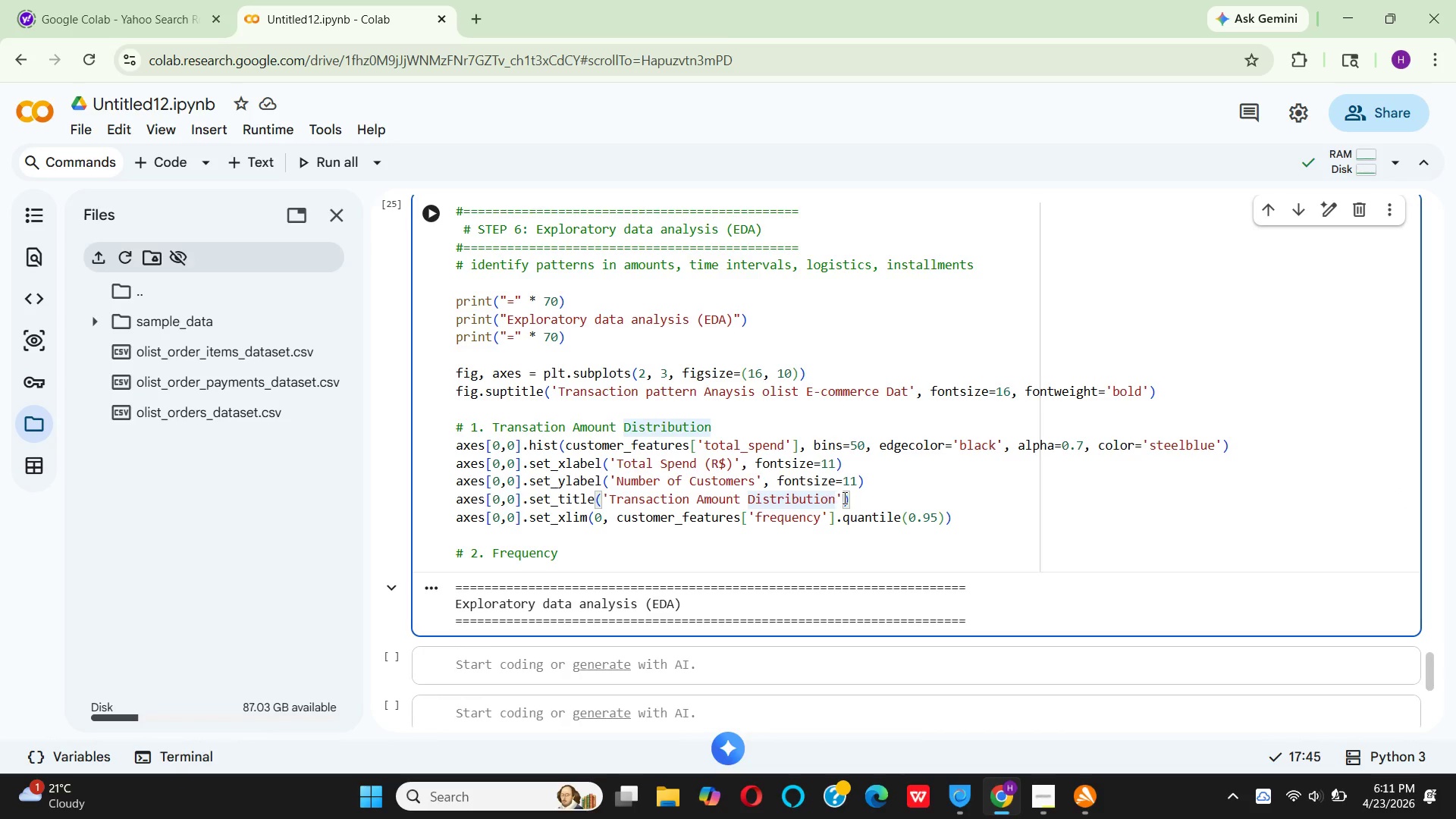 
left_click([843, 497])
 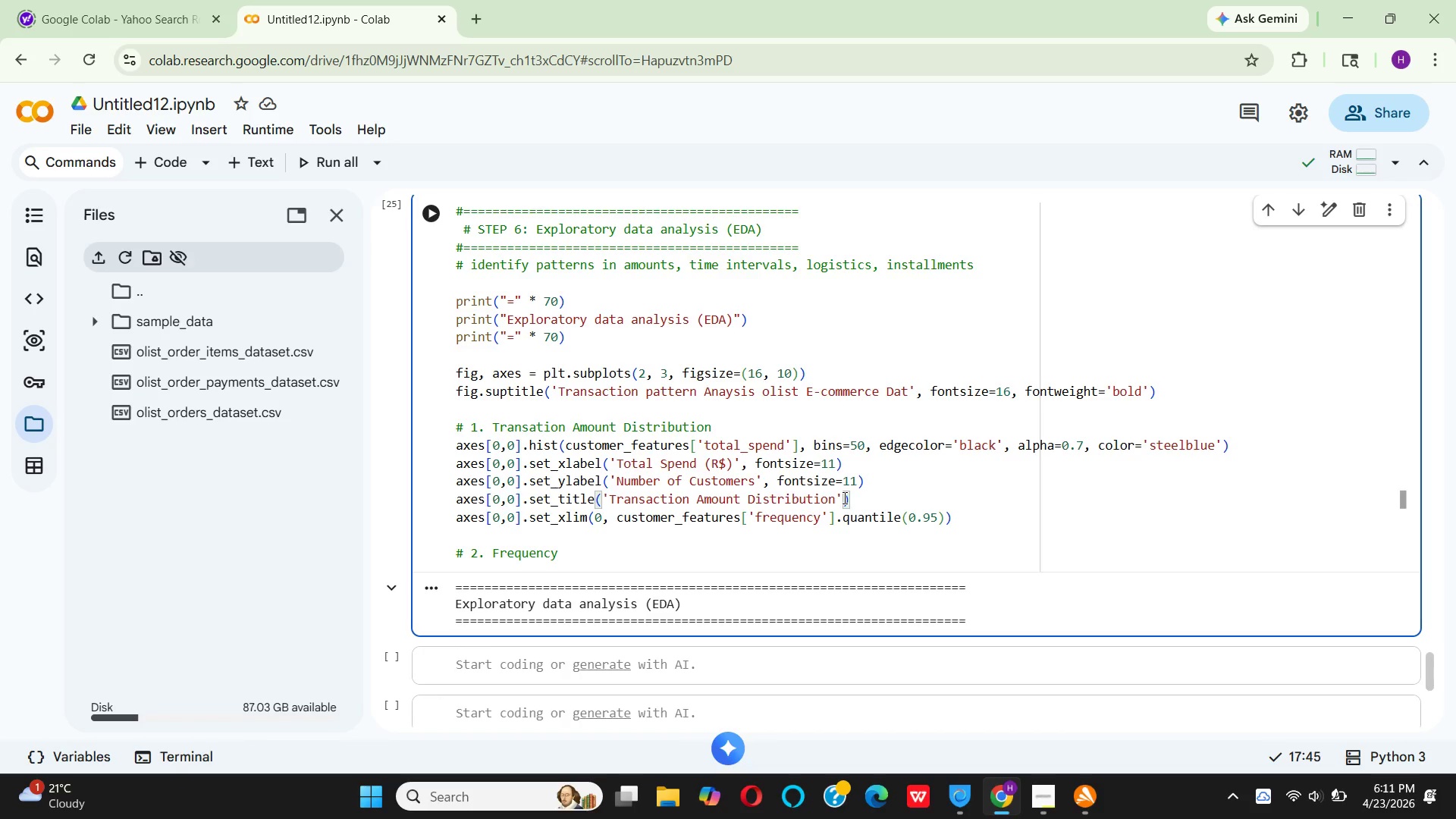 
key(Comma)
 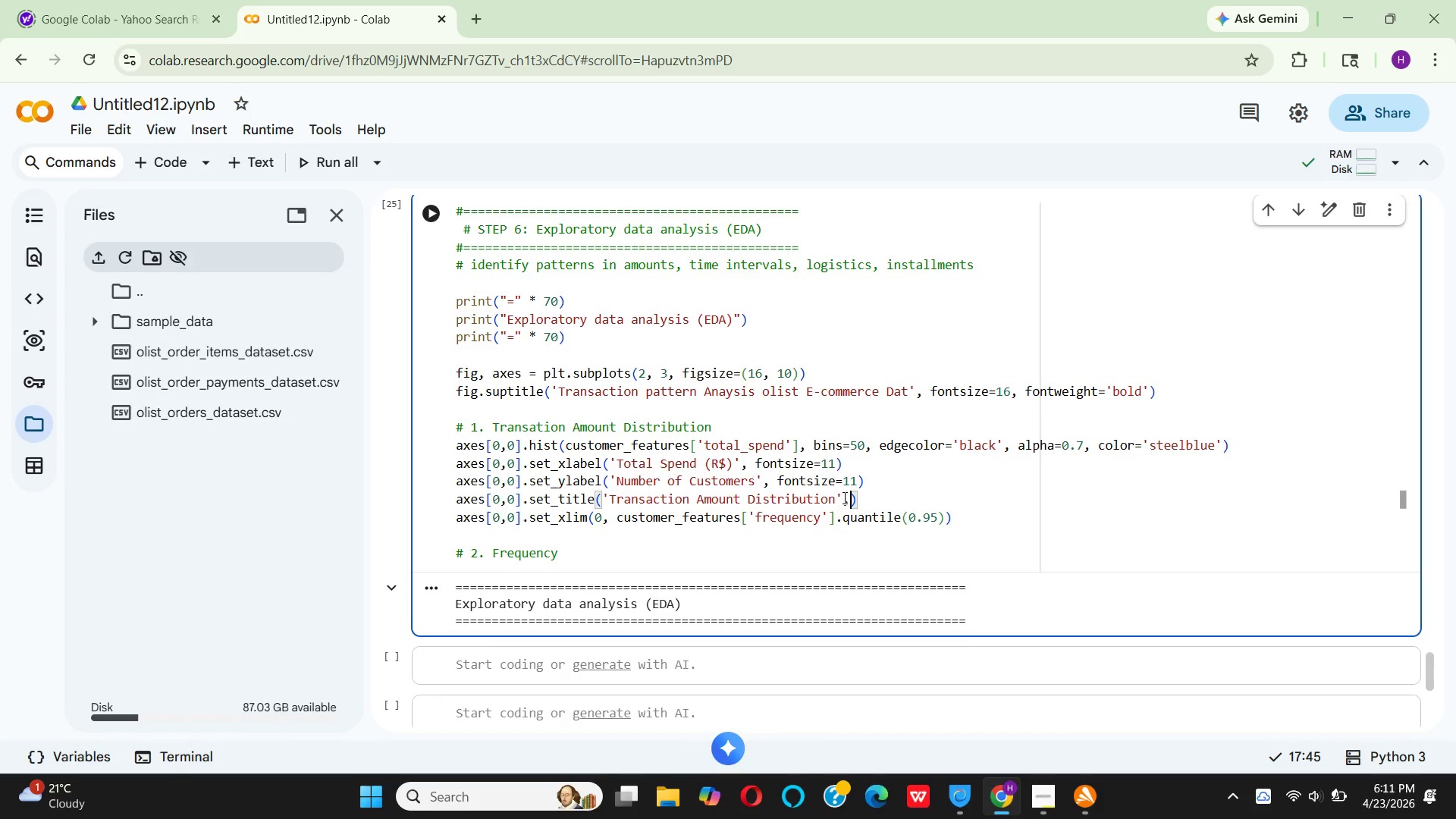 
type( fnt)
 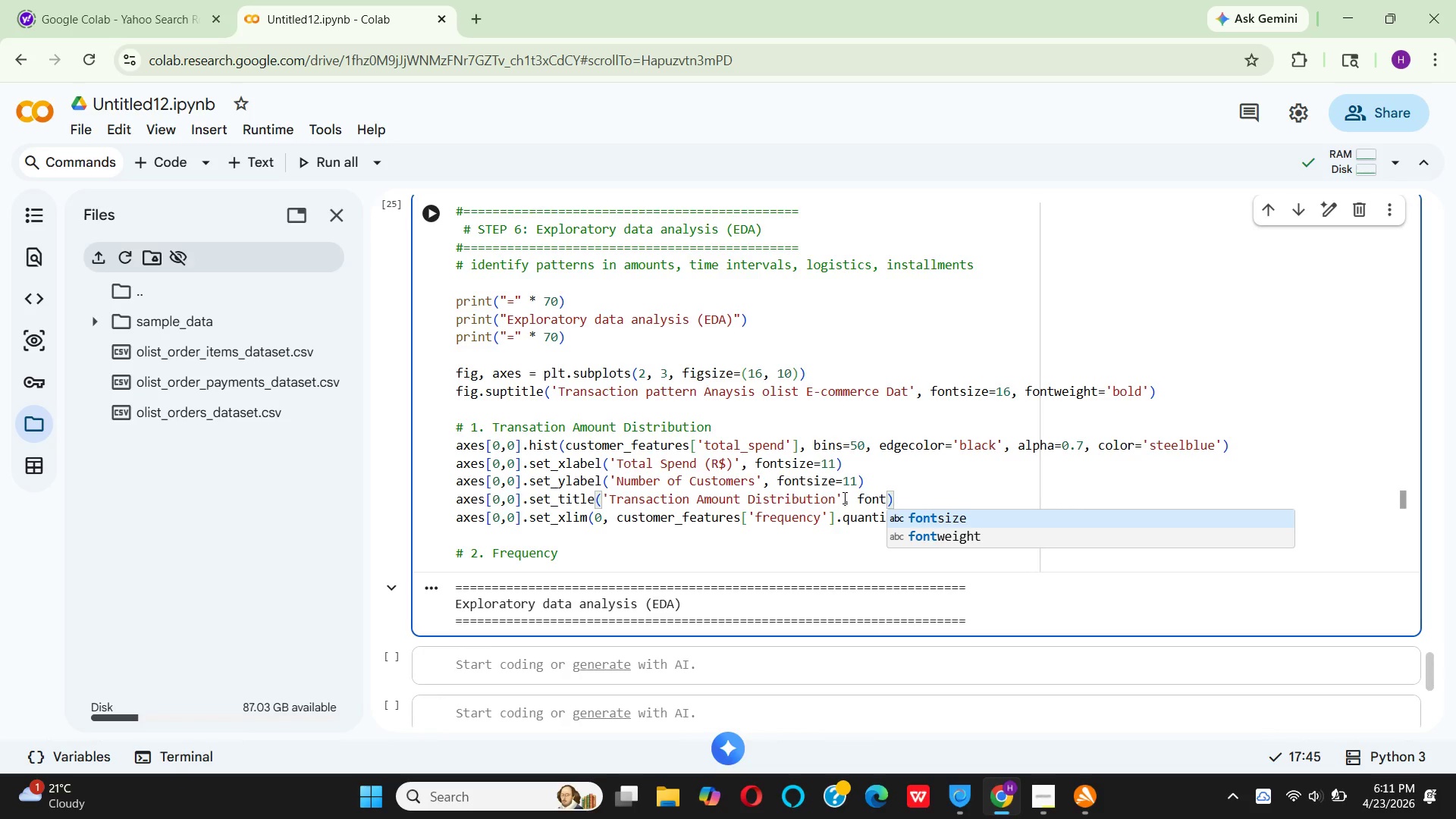 
hold_key(key=O, duration=0.34)
 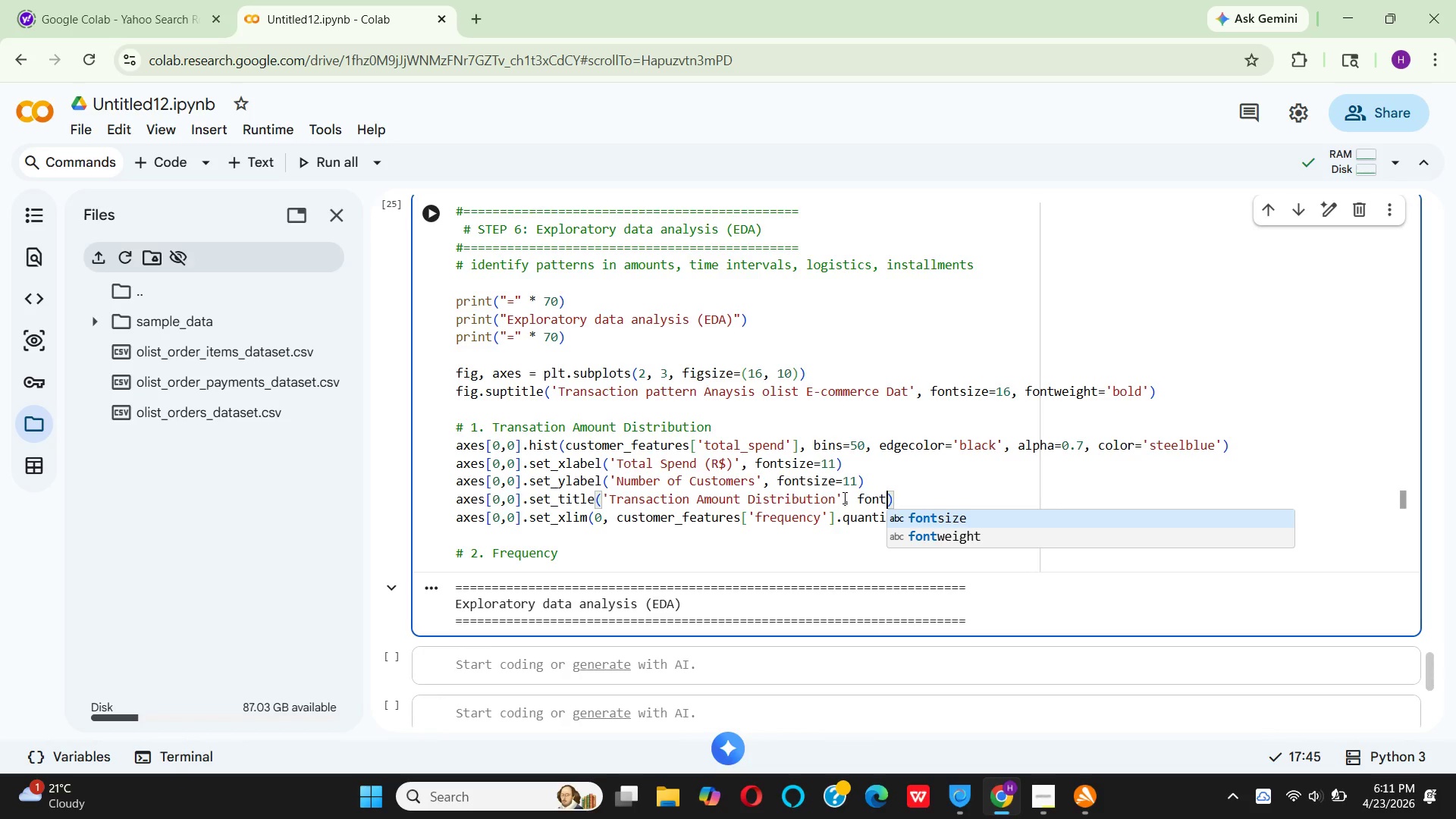 
key(Enter)
 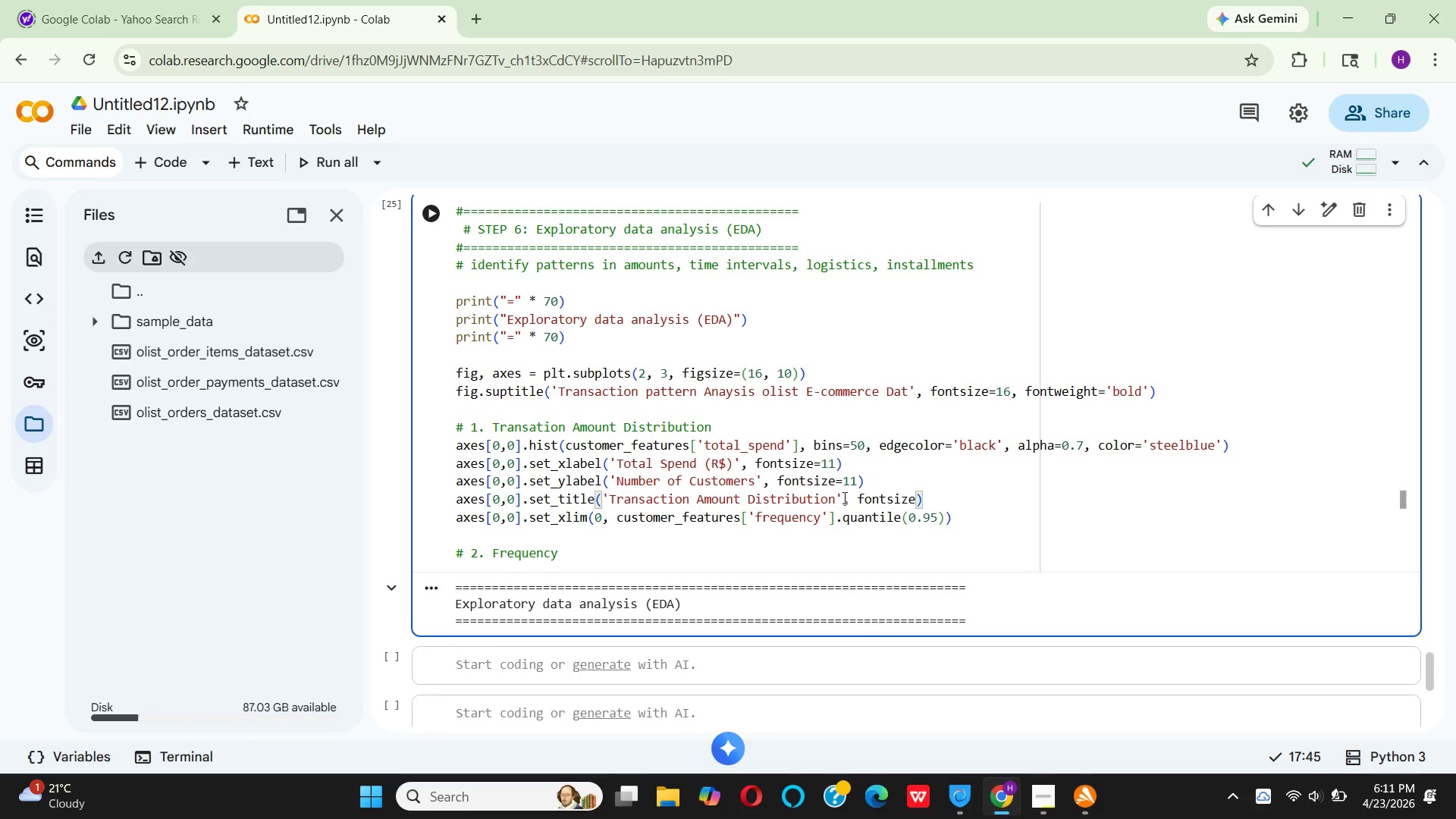 
type(=12)
 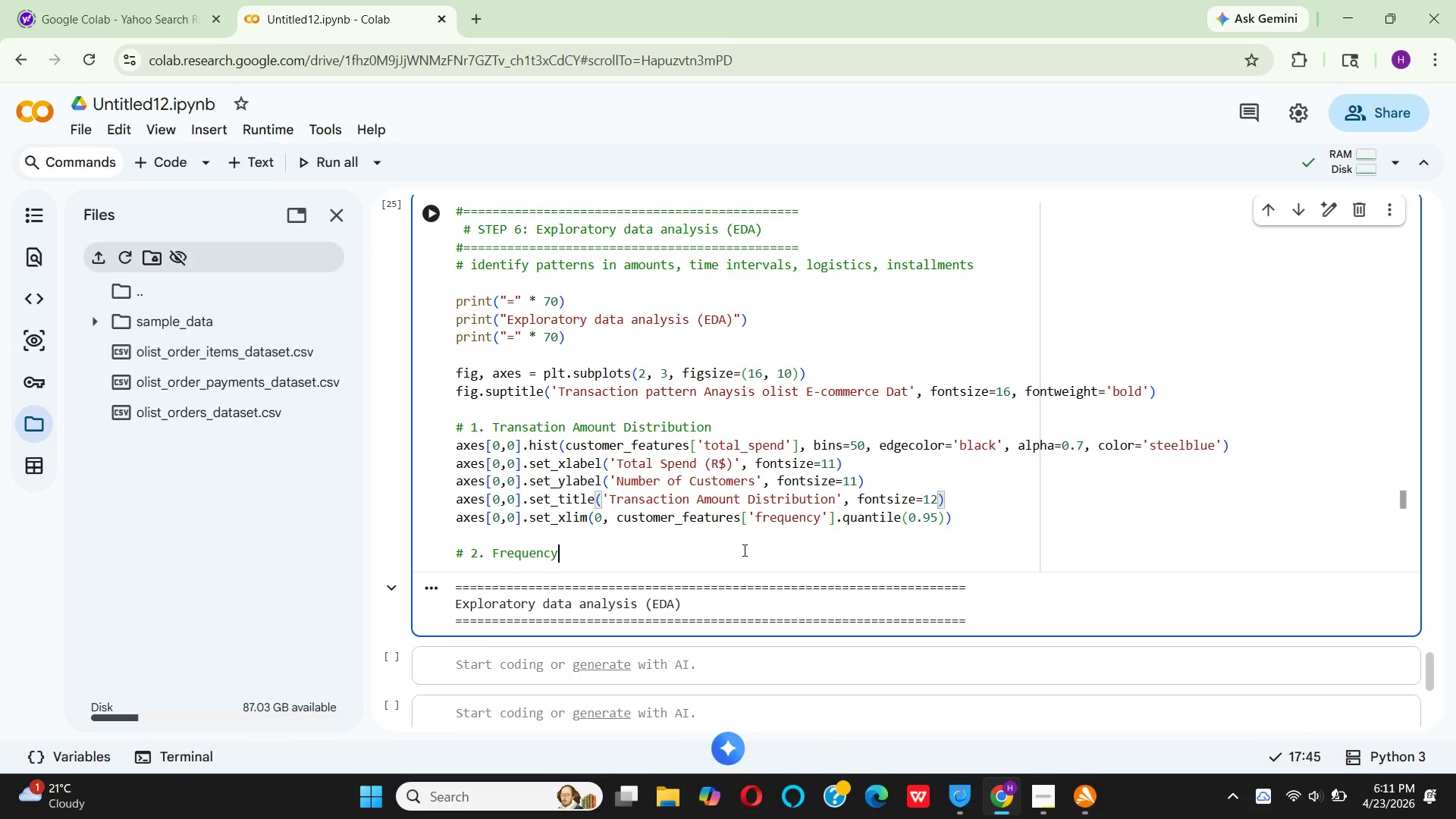 
scroll: coordinate [743, 551], scroll_direction: down, amount: 3.0
 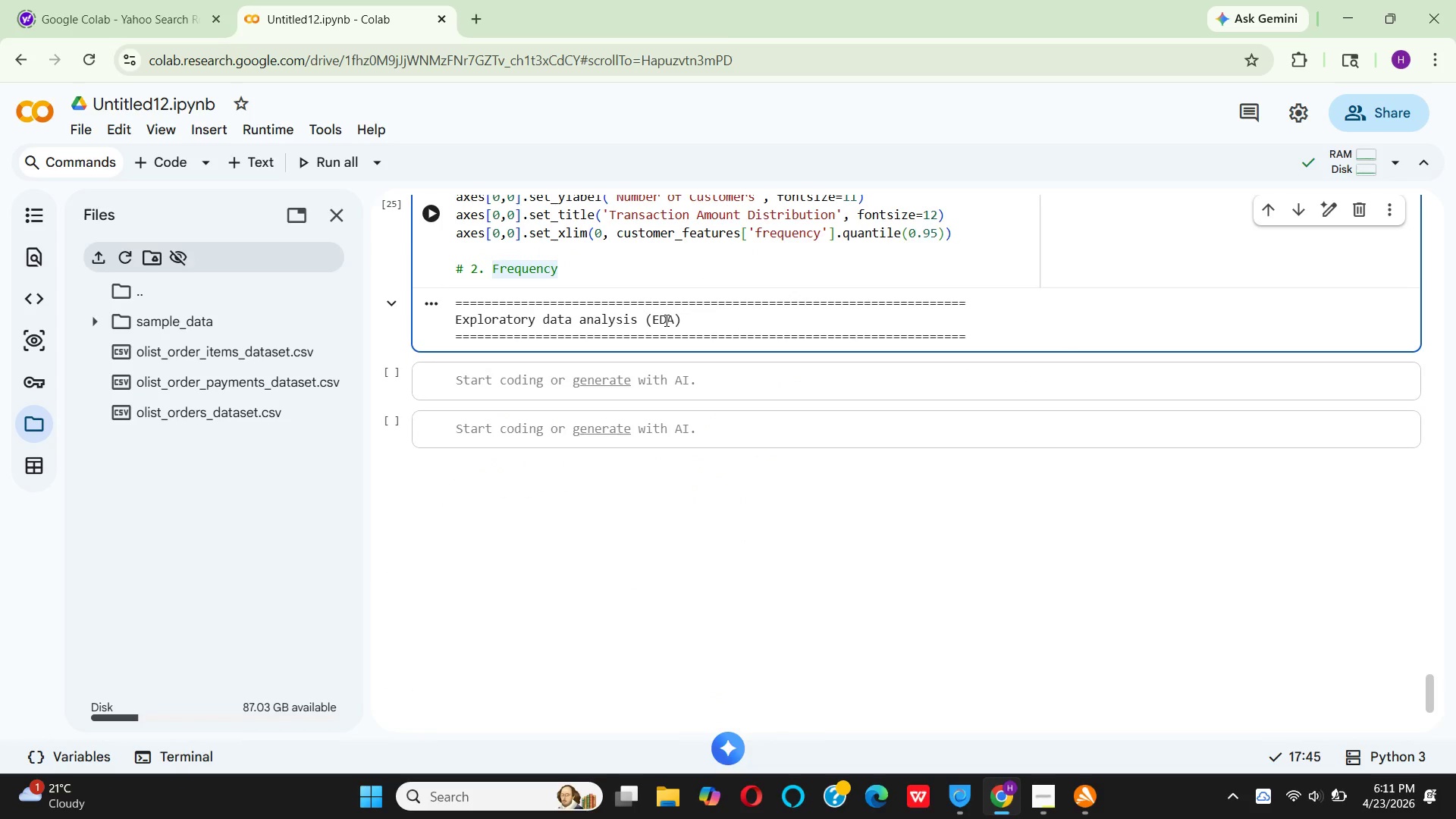 
scroll: coordinate [622, 366], scroll_direction: up, amount: 2.0
 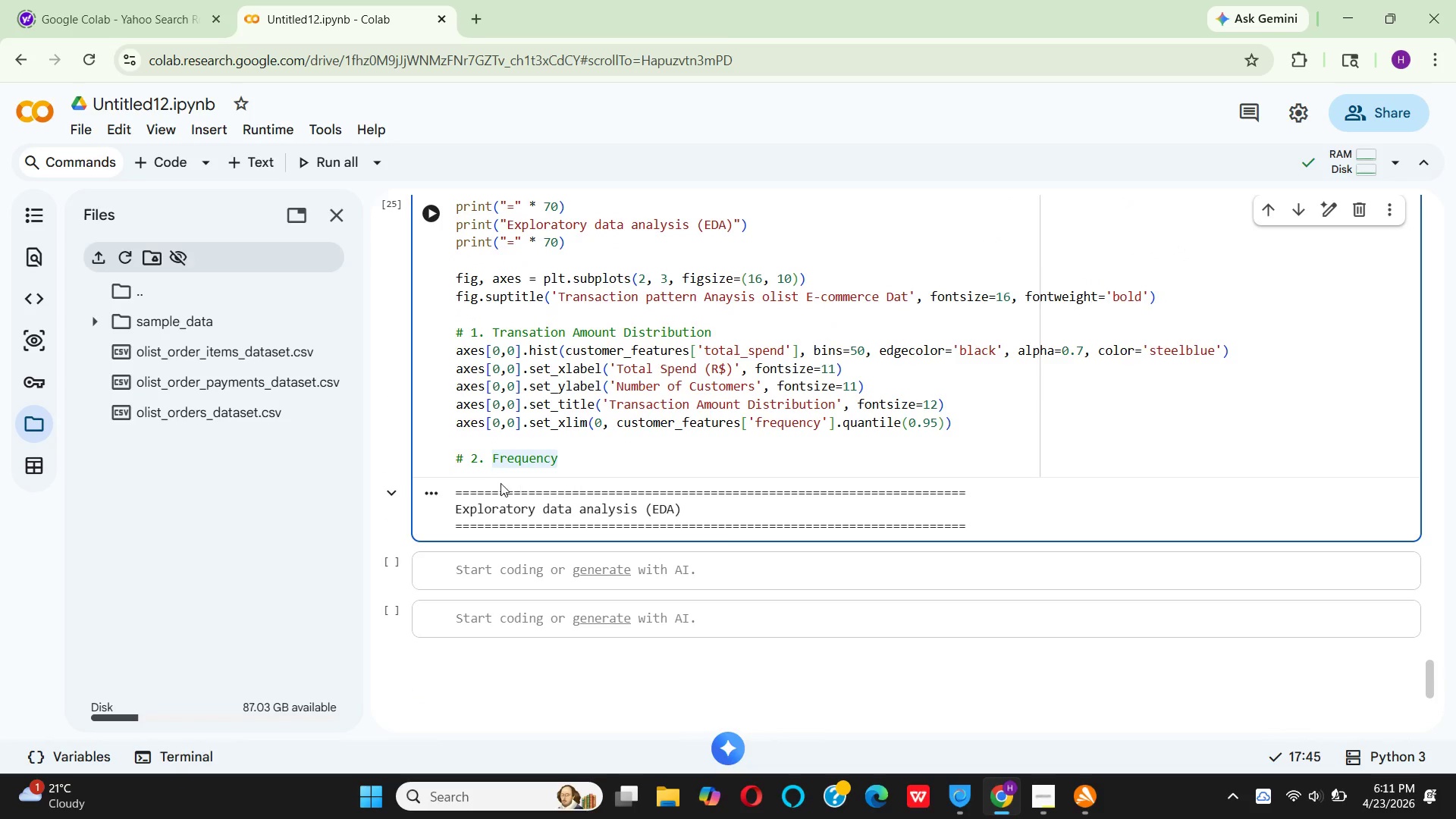 
left_click([494, 461])
 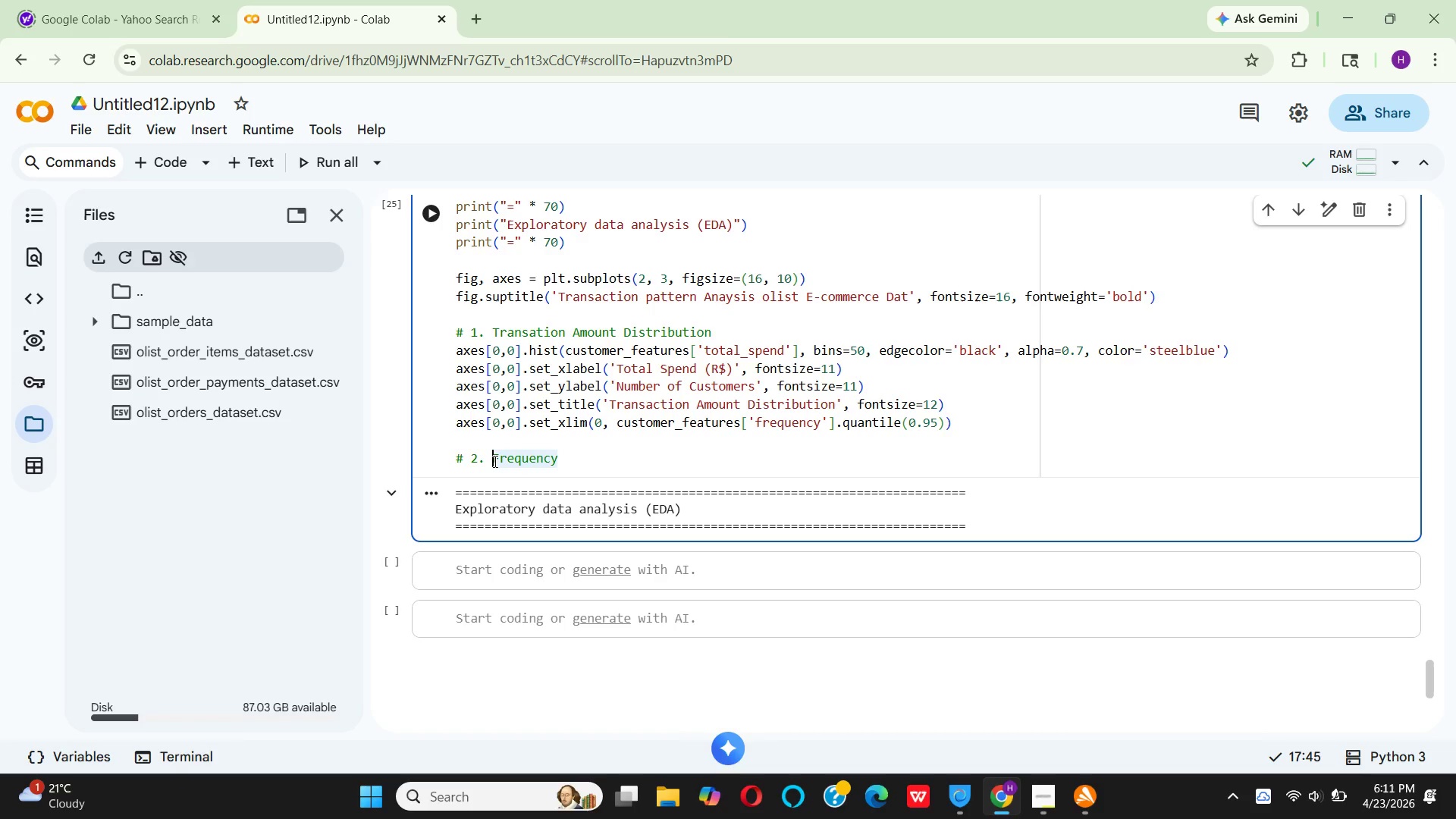 
type( pu)
 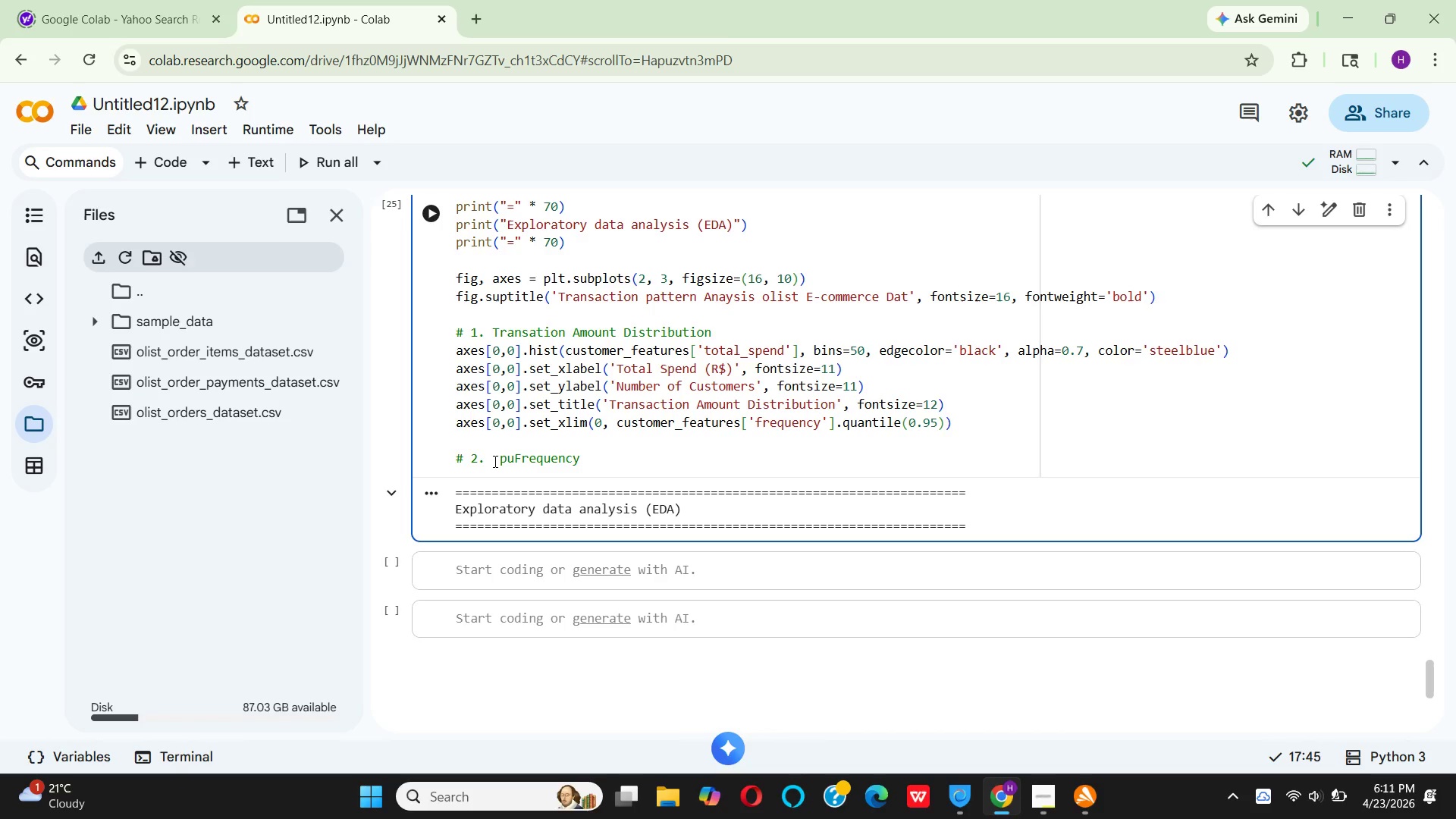 
type(rchase )
 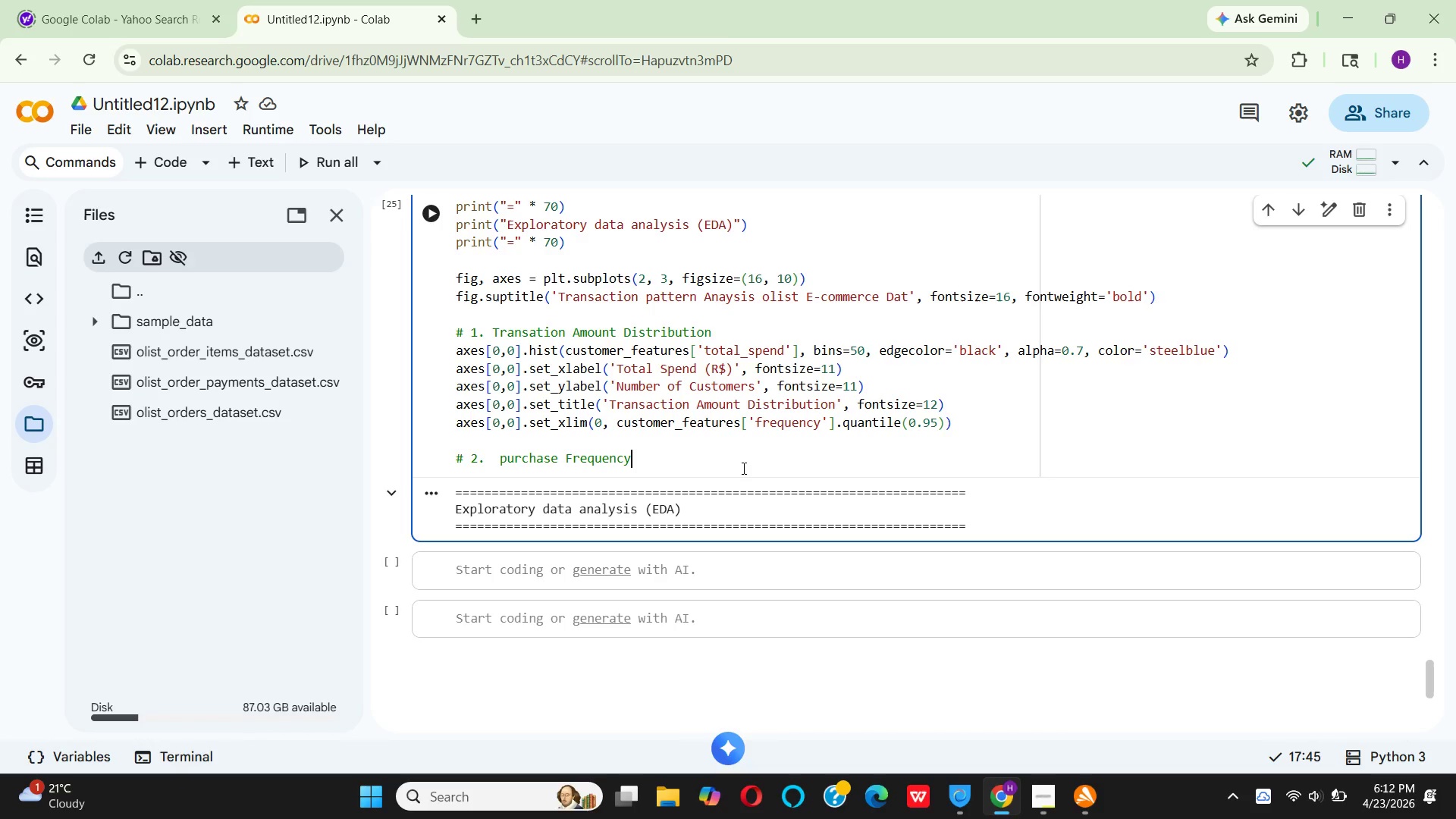 
type( destr)
 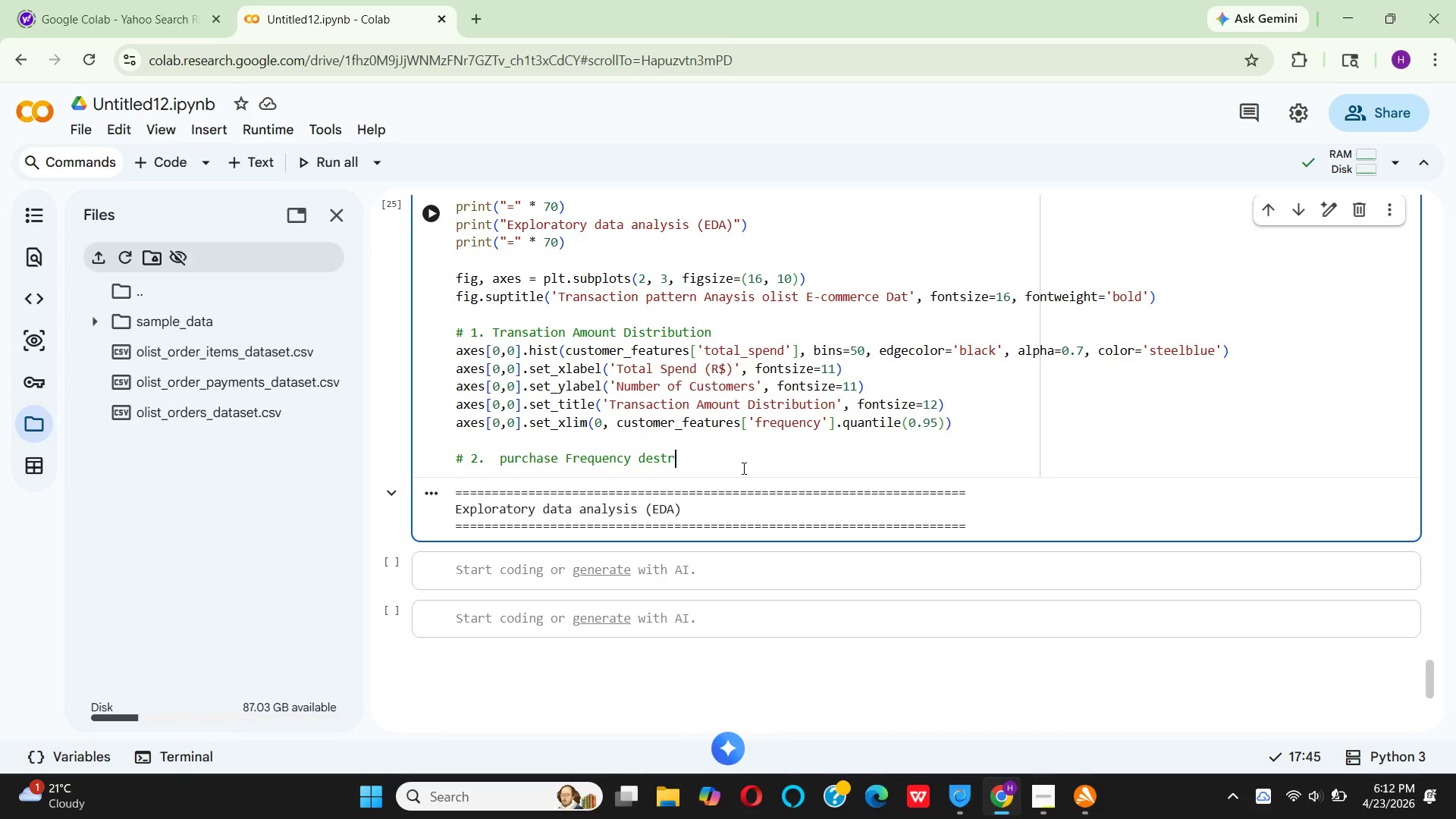 
key(Backspace)
key(Backspace)
key(Backspace)
key(Backspace)
type(istribution)
 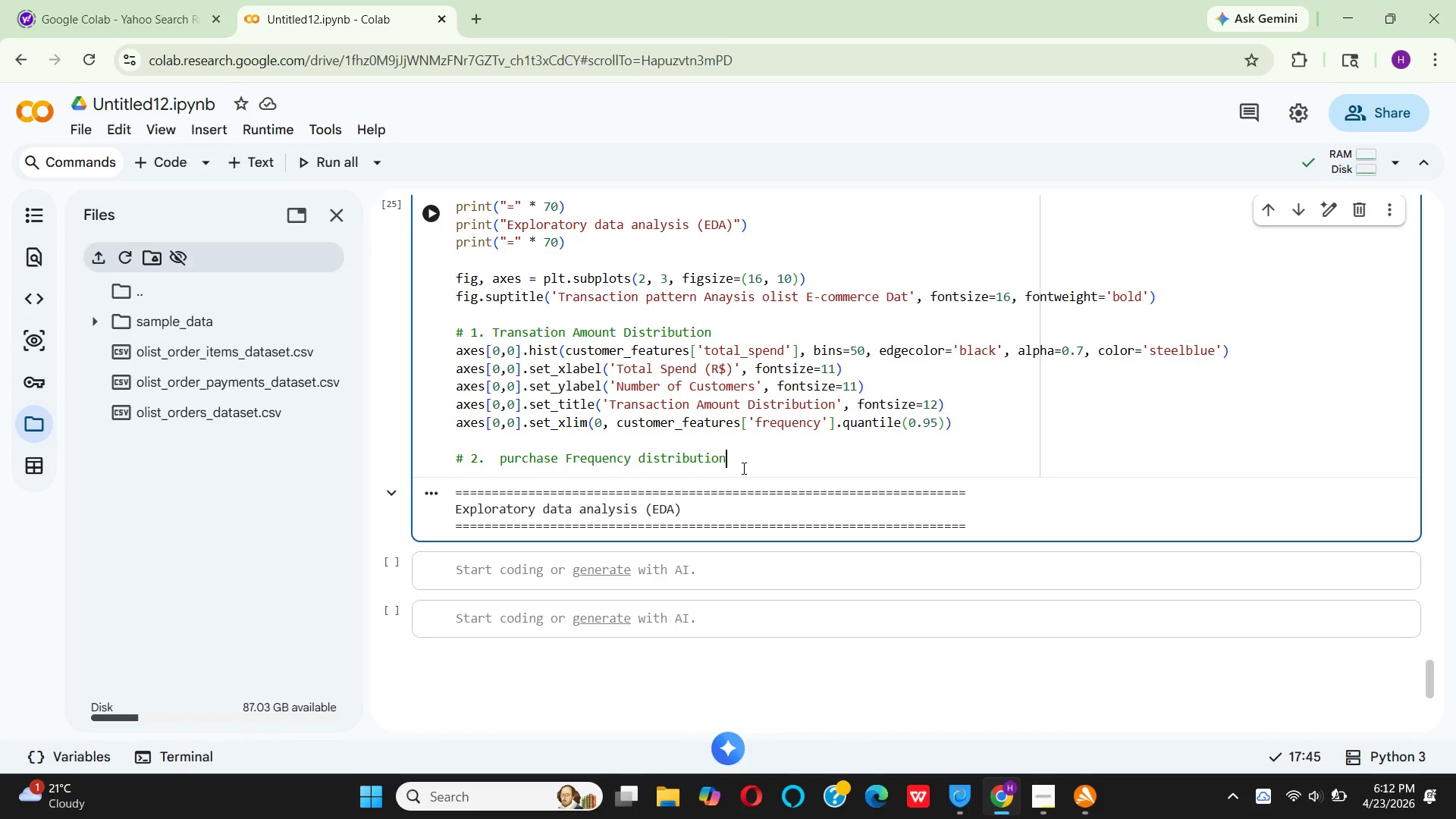 
key(Enter)
 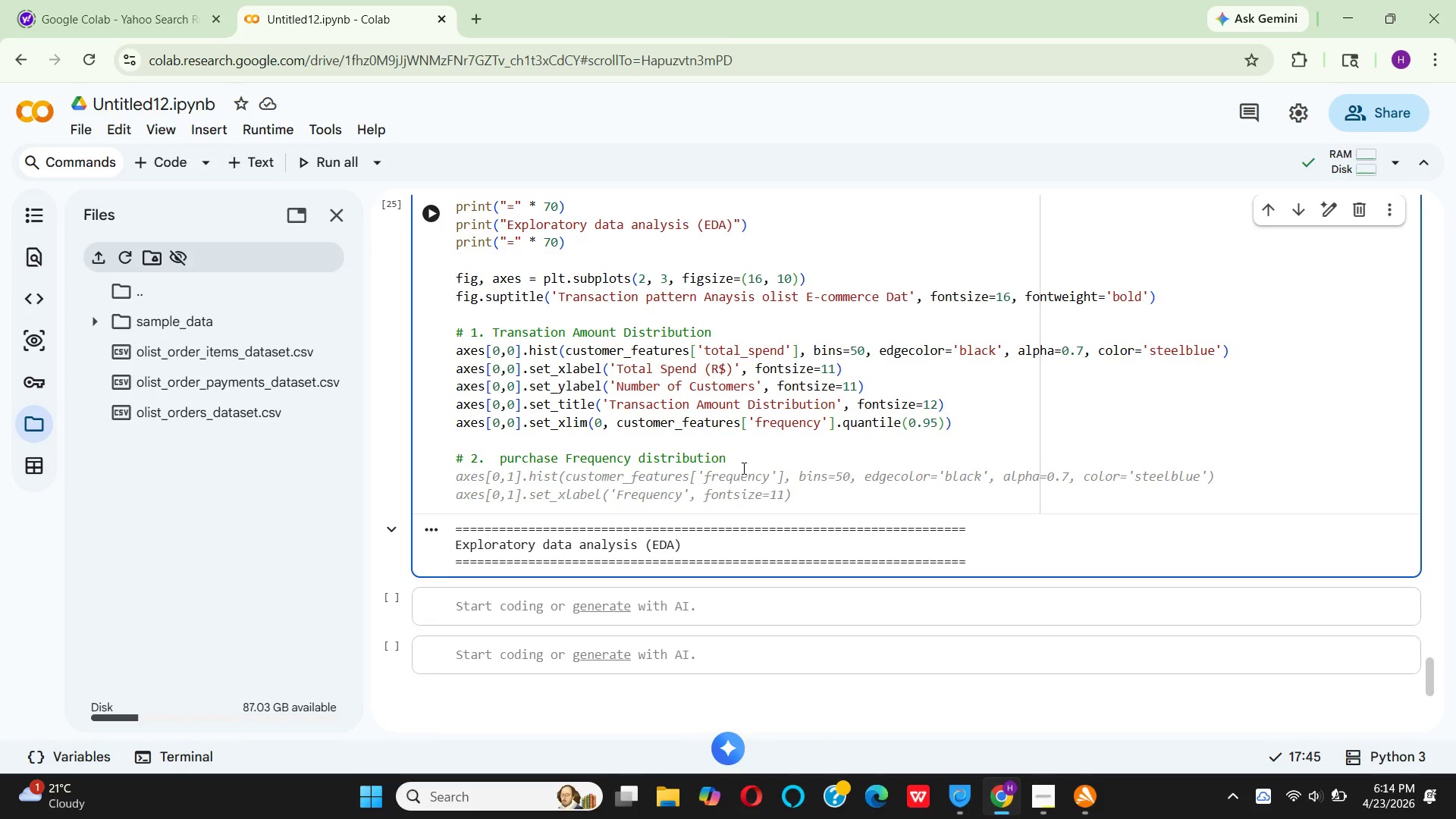 
wait(131.19)
 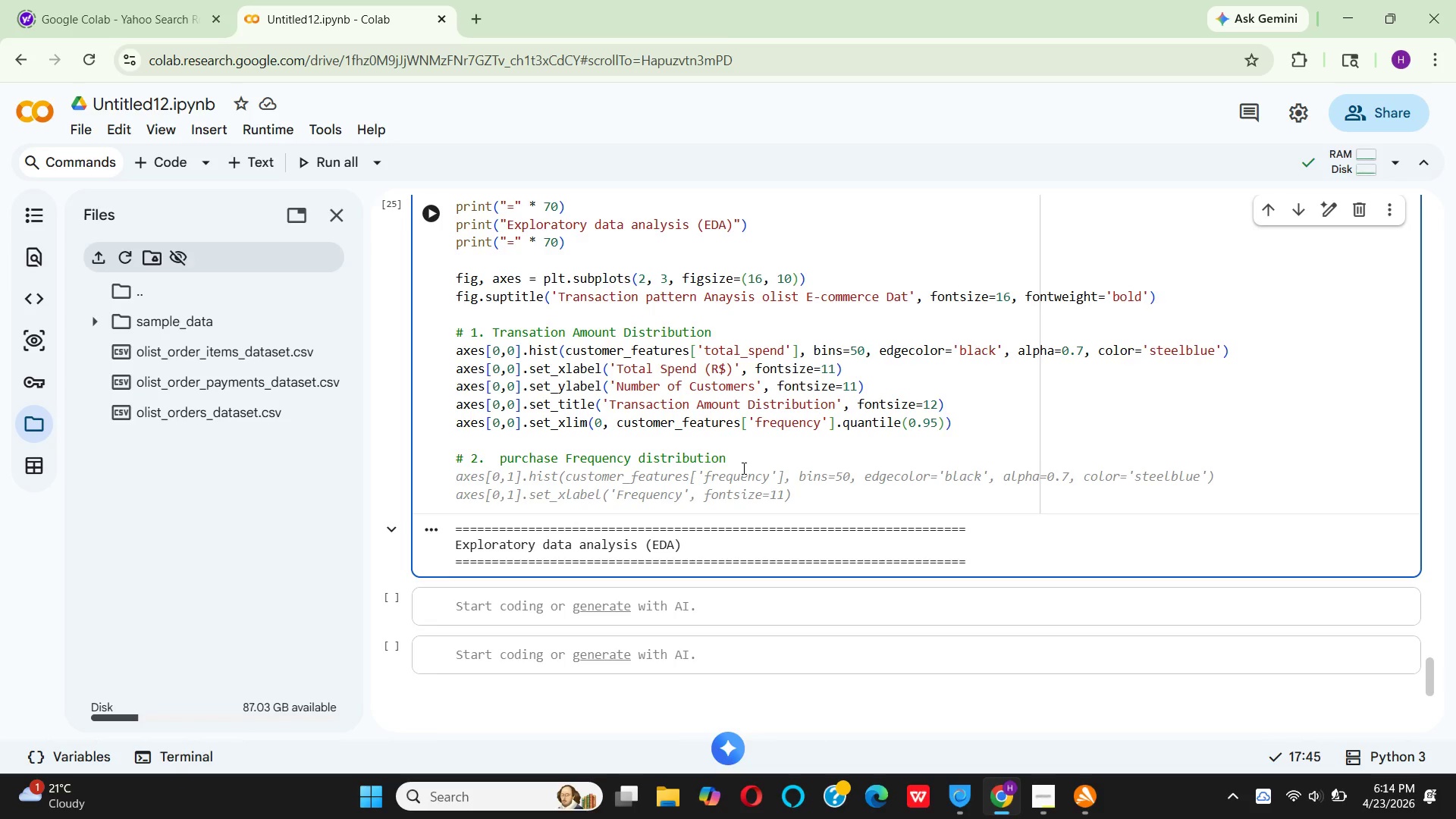 
type(axes[0,)
 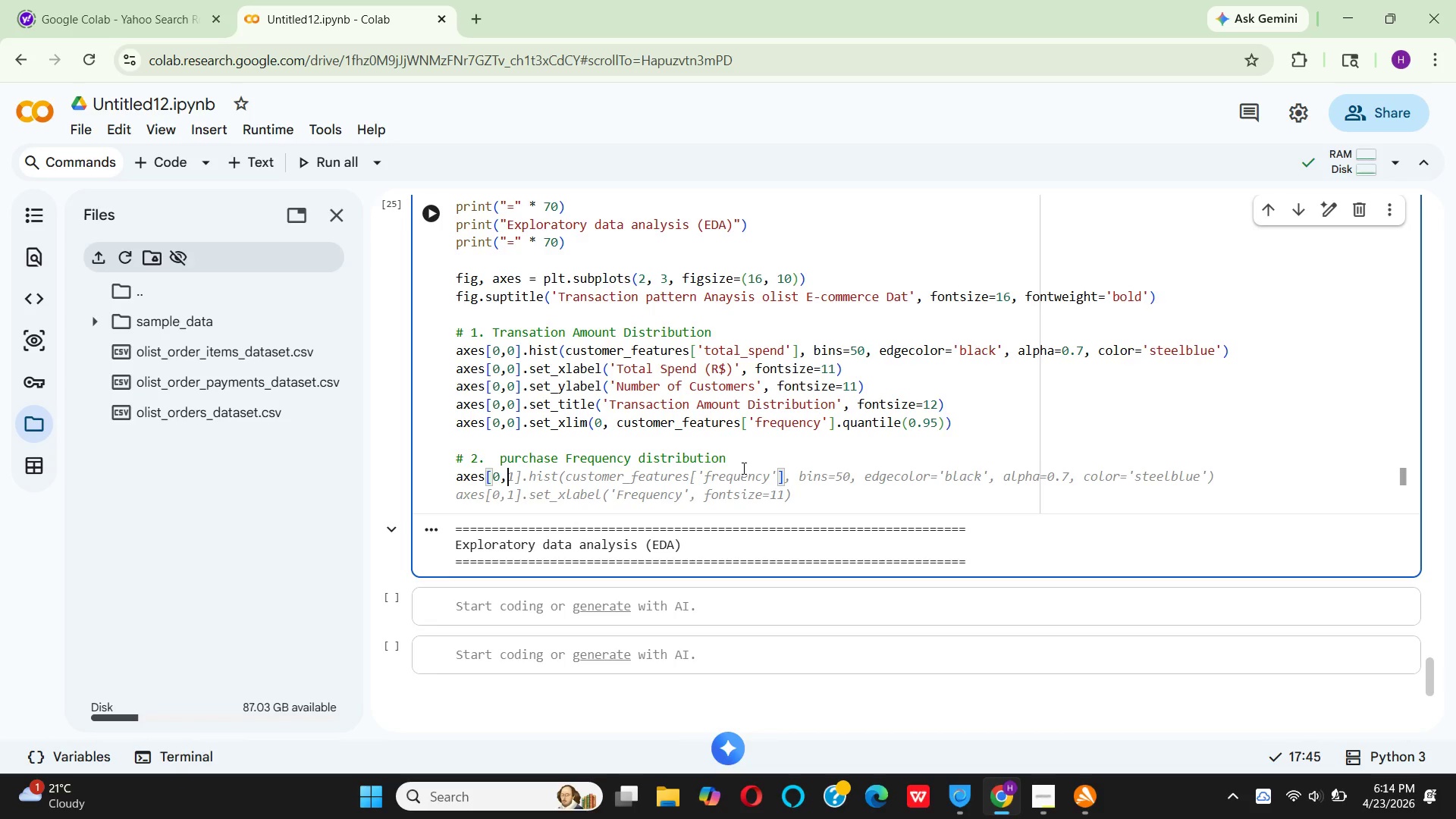 
key(Space)
 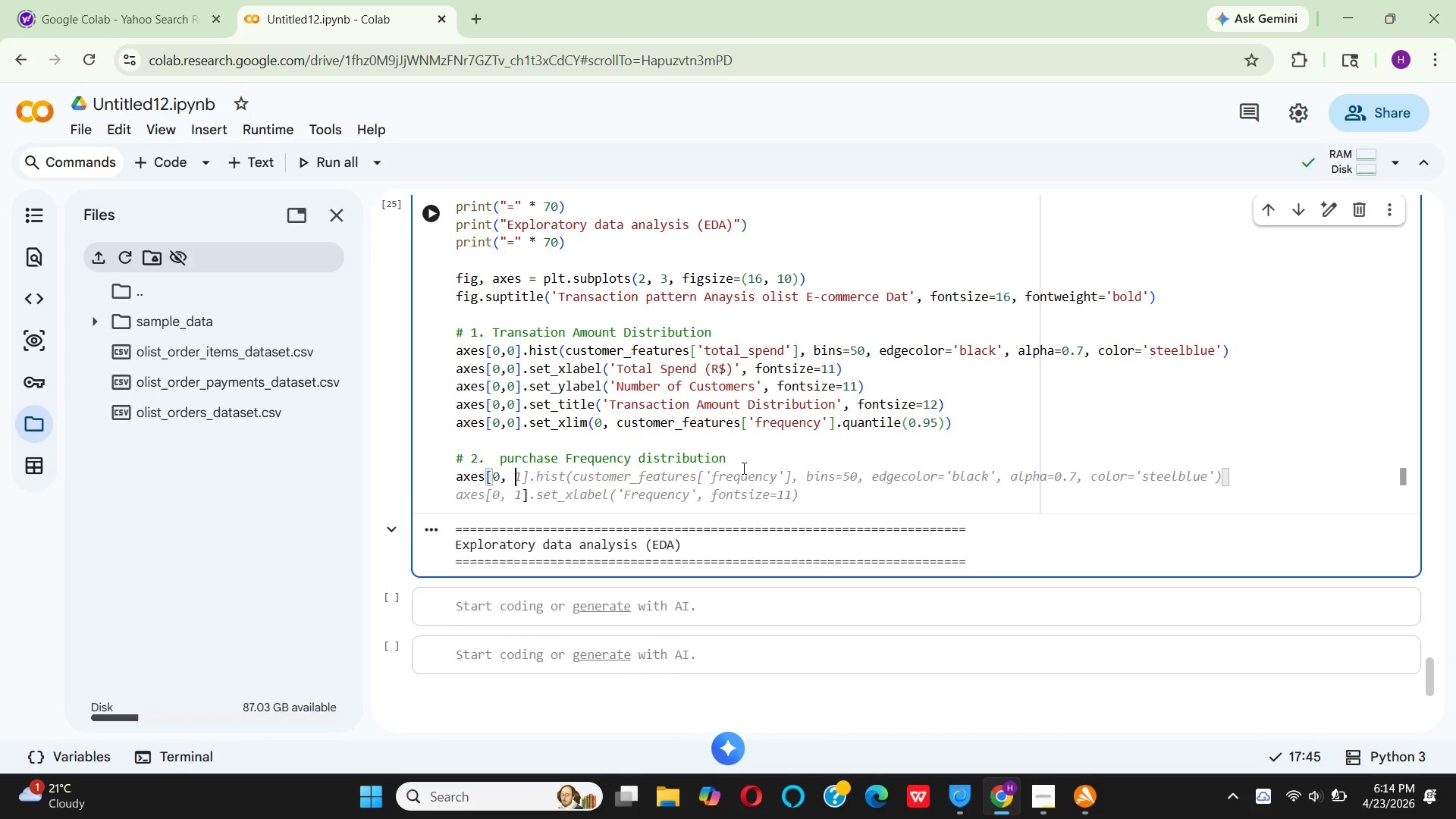 
key(Backspace)
 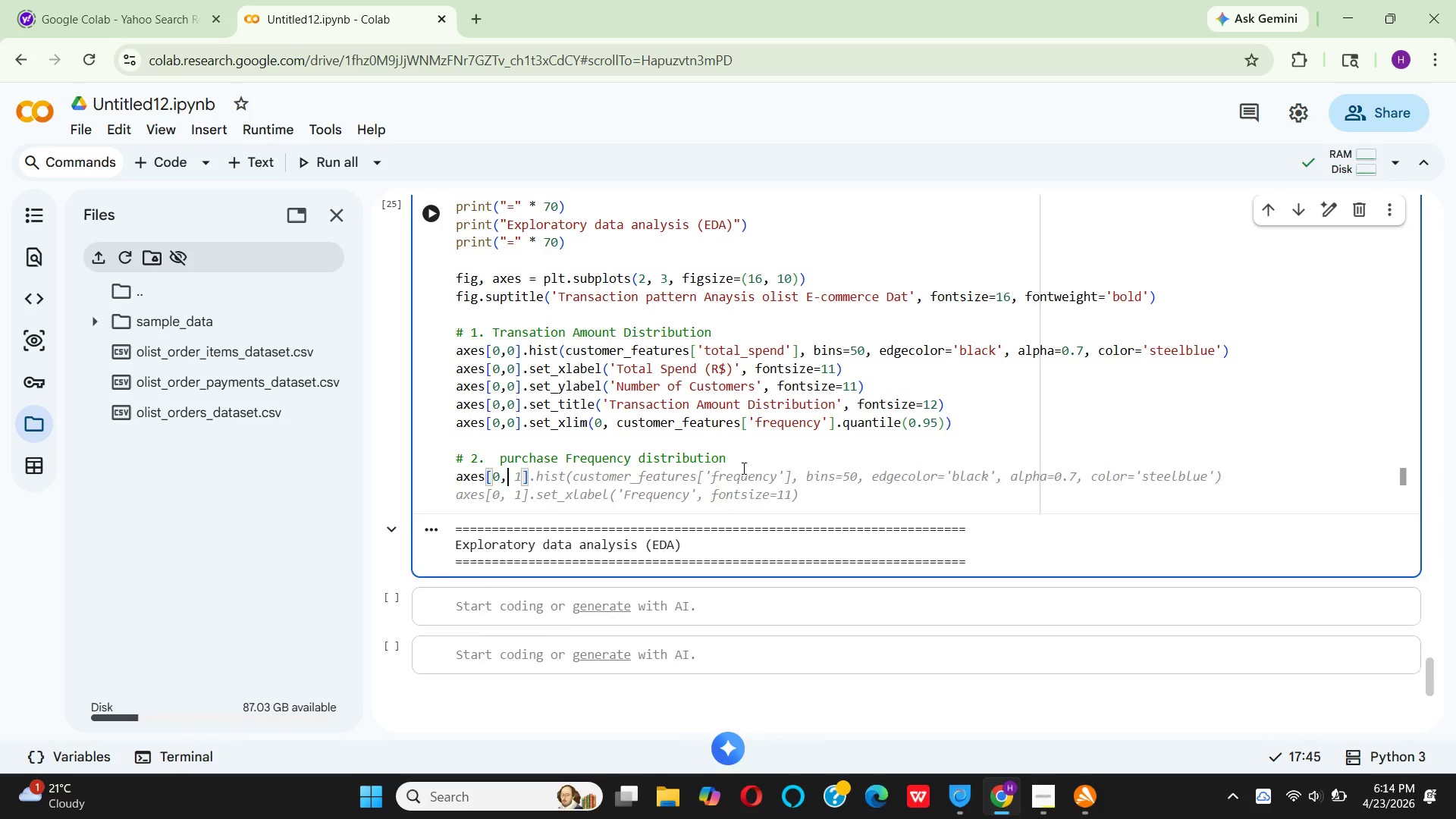 
key(1)
 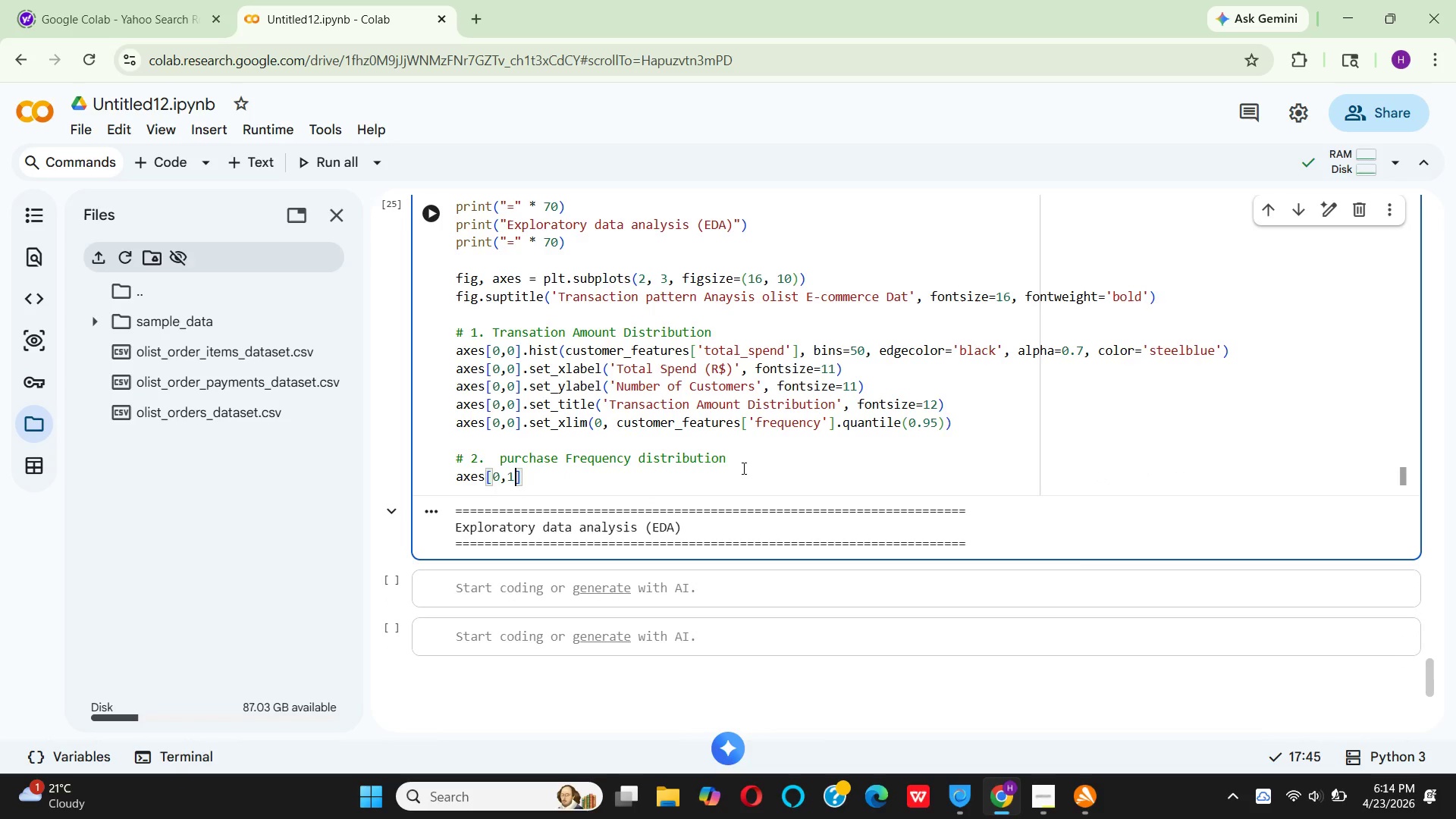 
key(ArrowRight)
 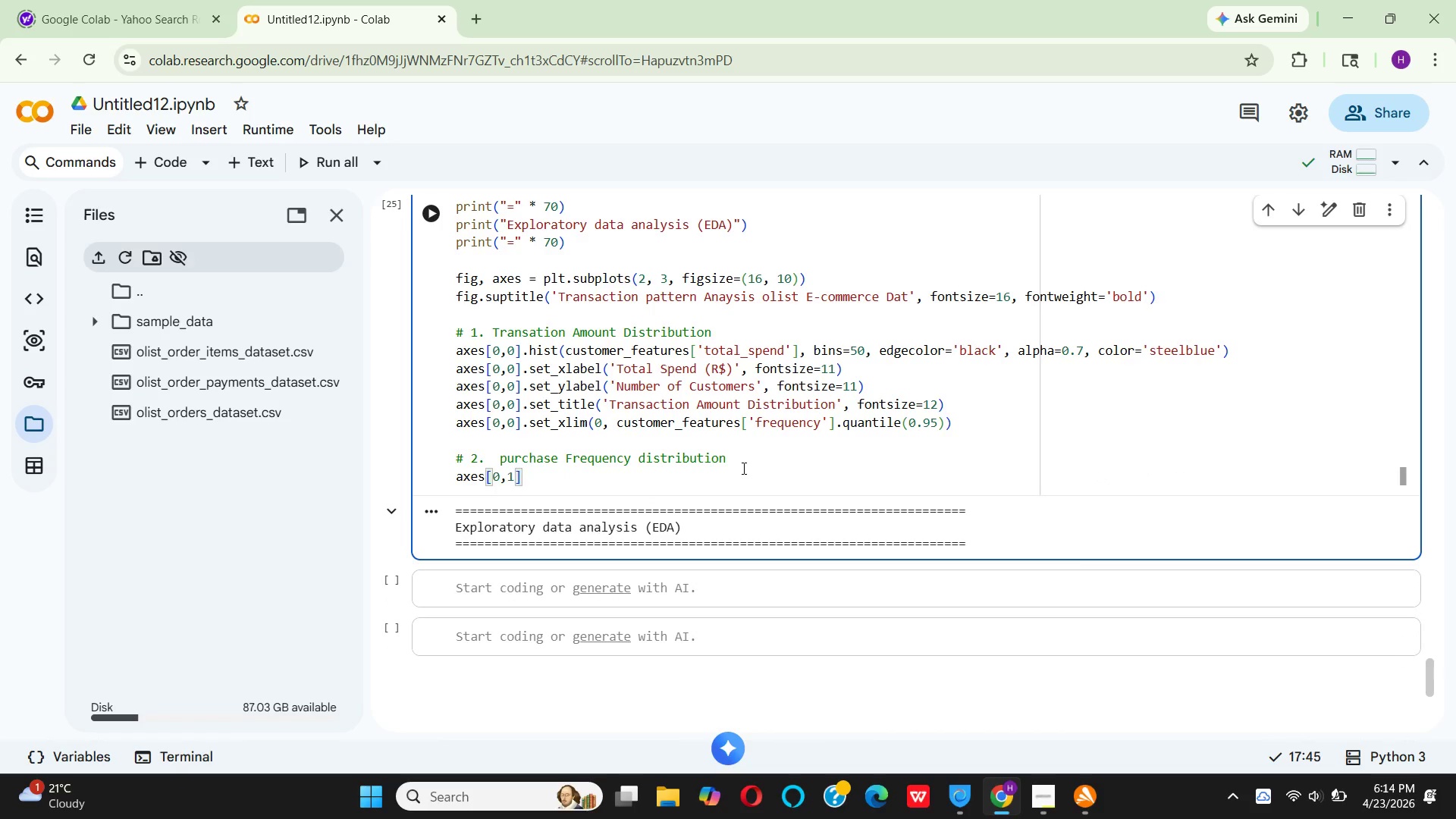 
type(.hist)
 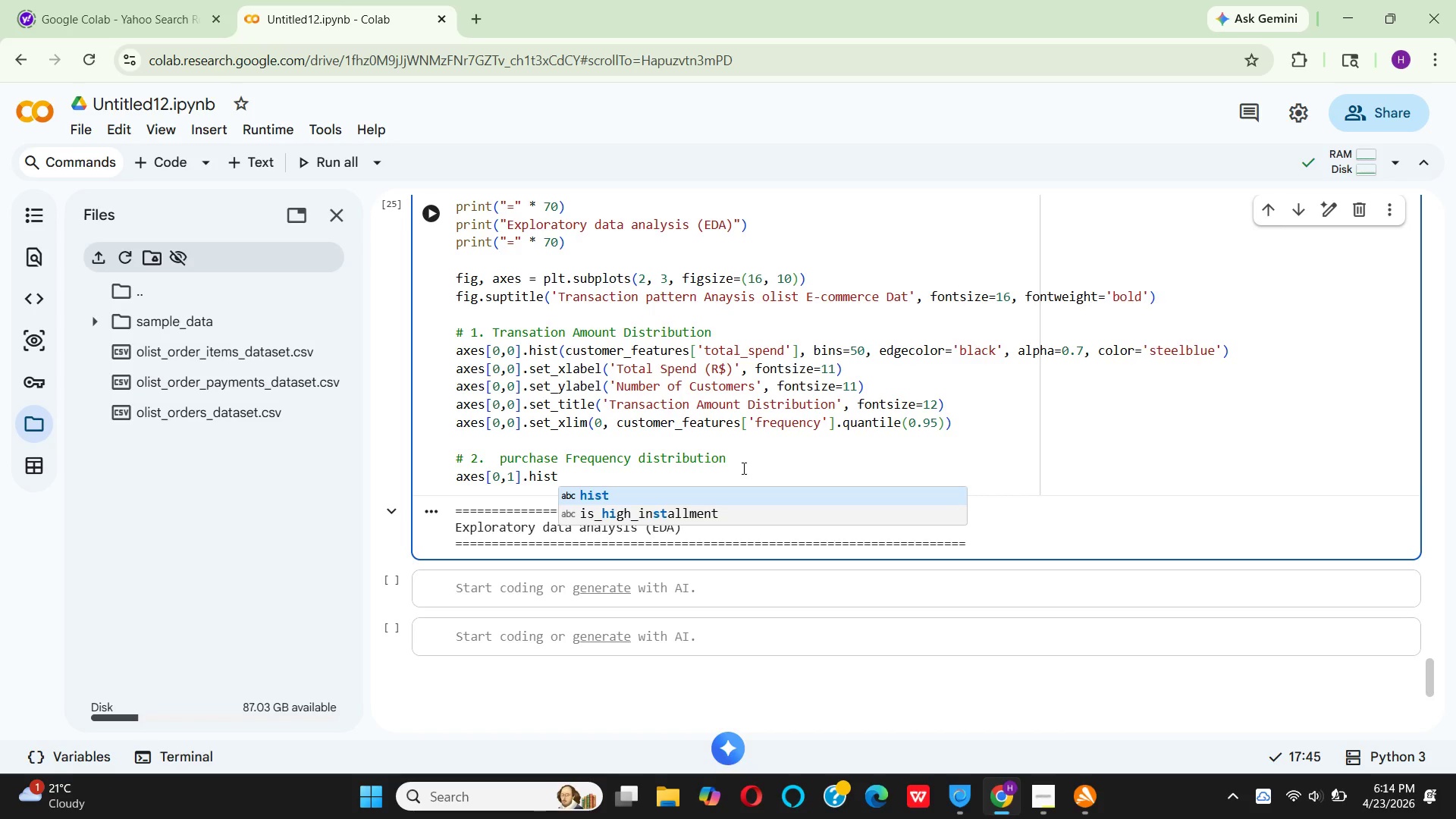 
key(Enter)
 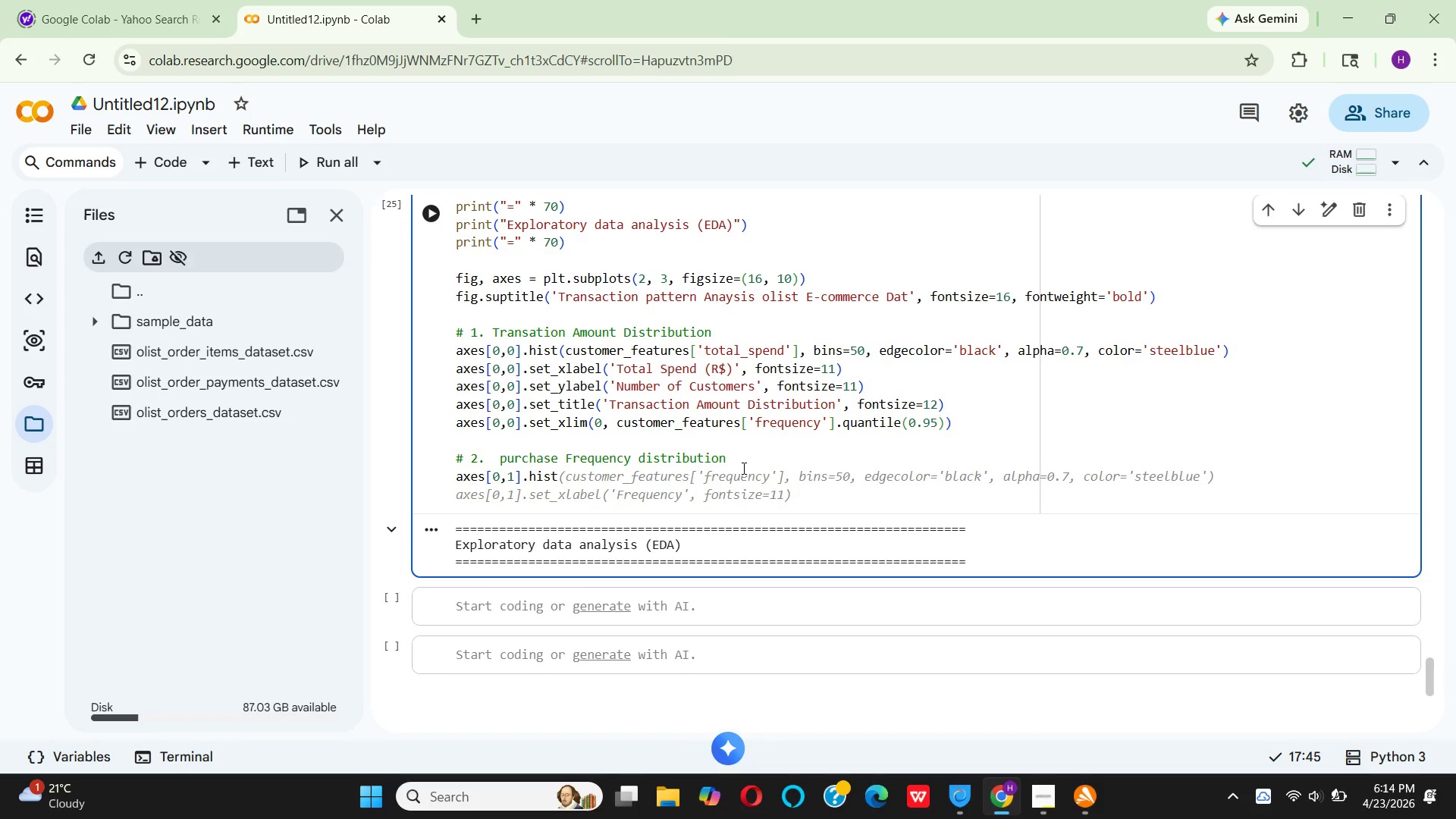 
key(Shift+9)
 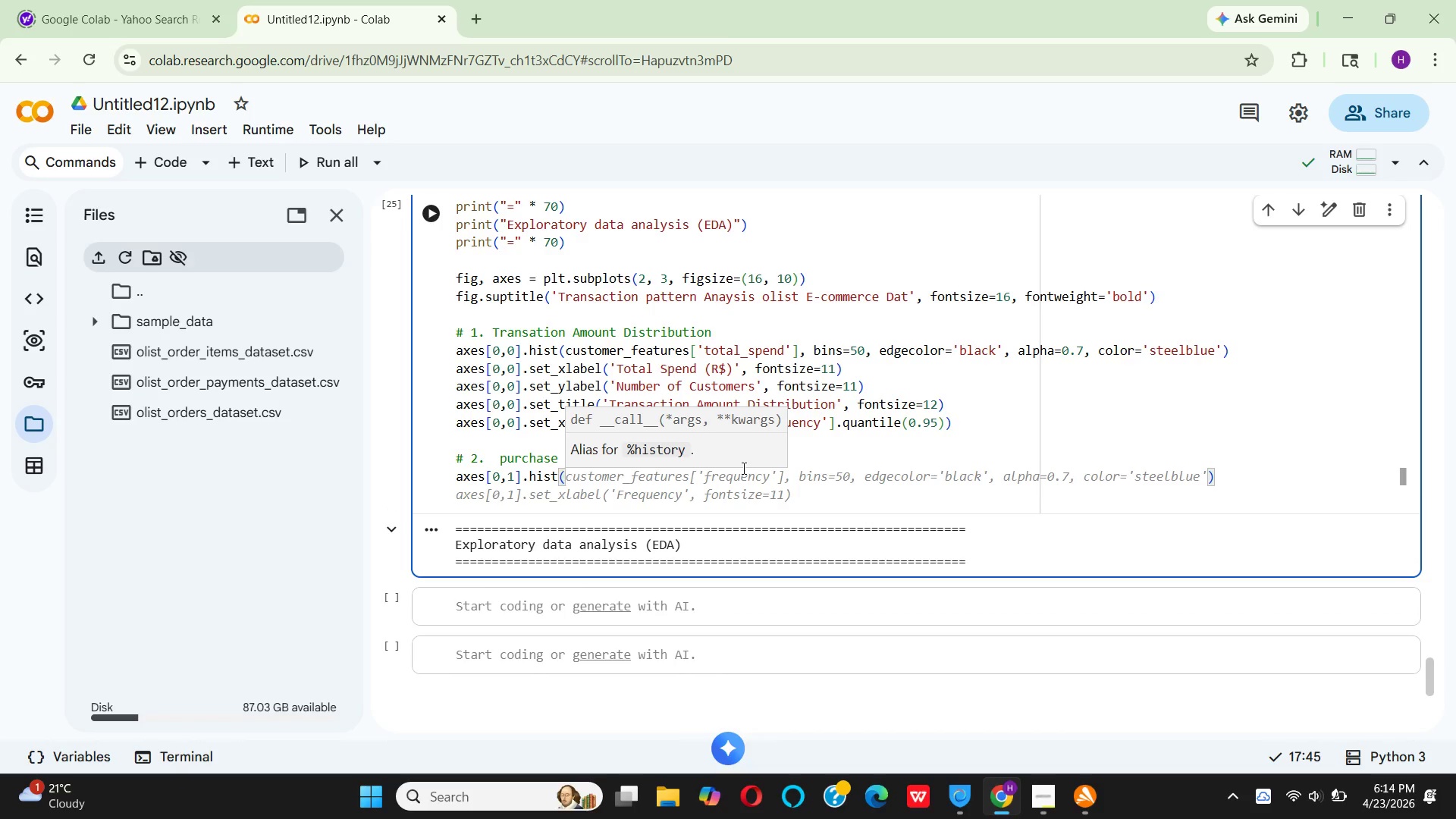 
type(cu)
 